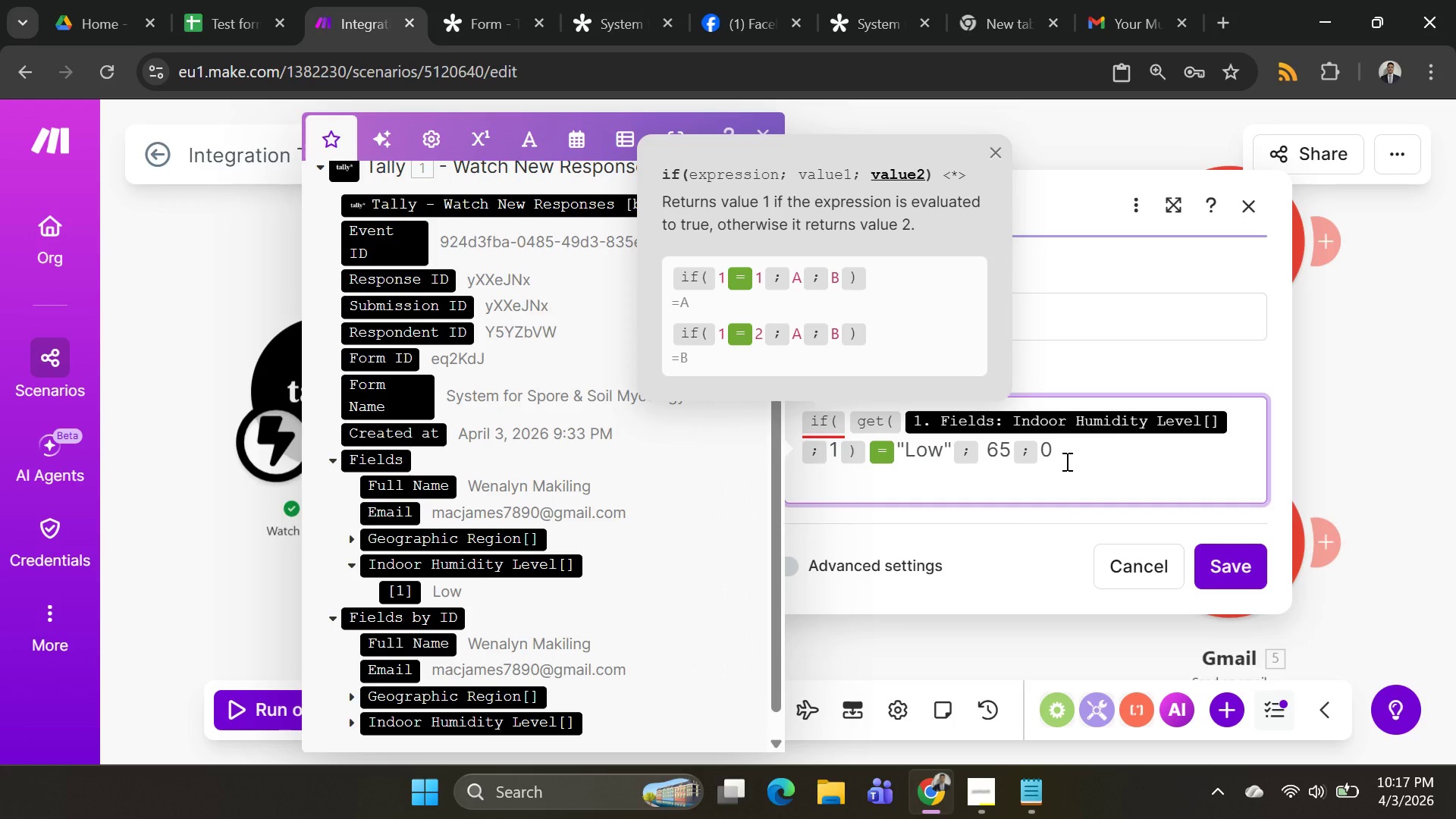 
key(Backspace)
 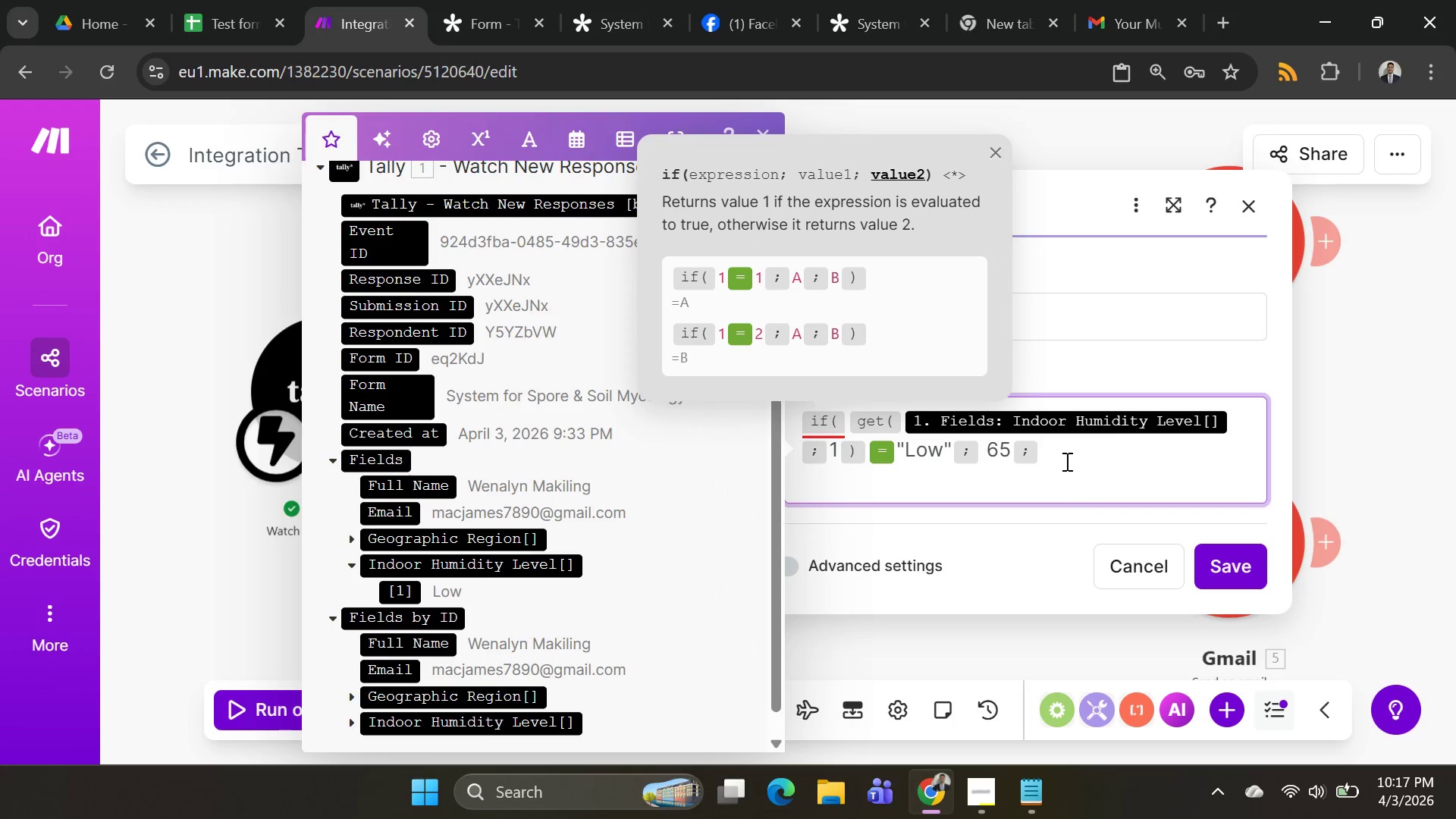 
key(Shift+ShiftRight)
 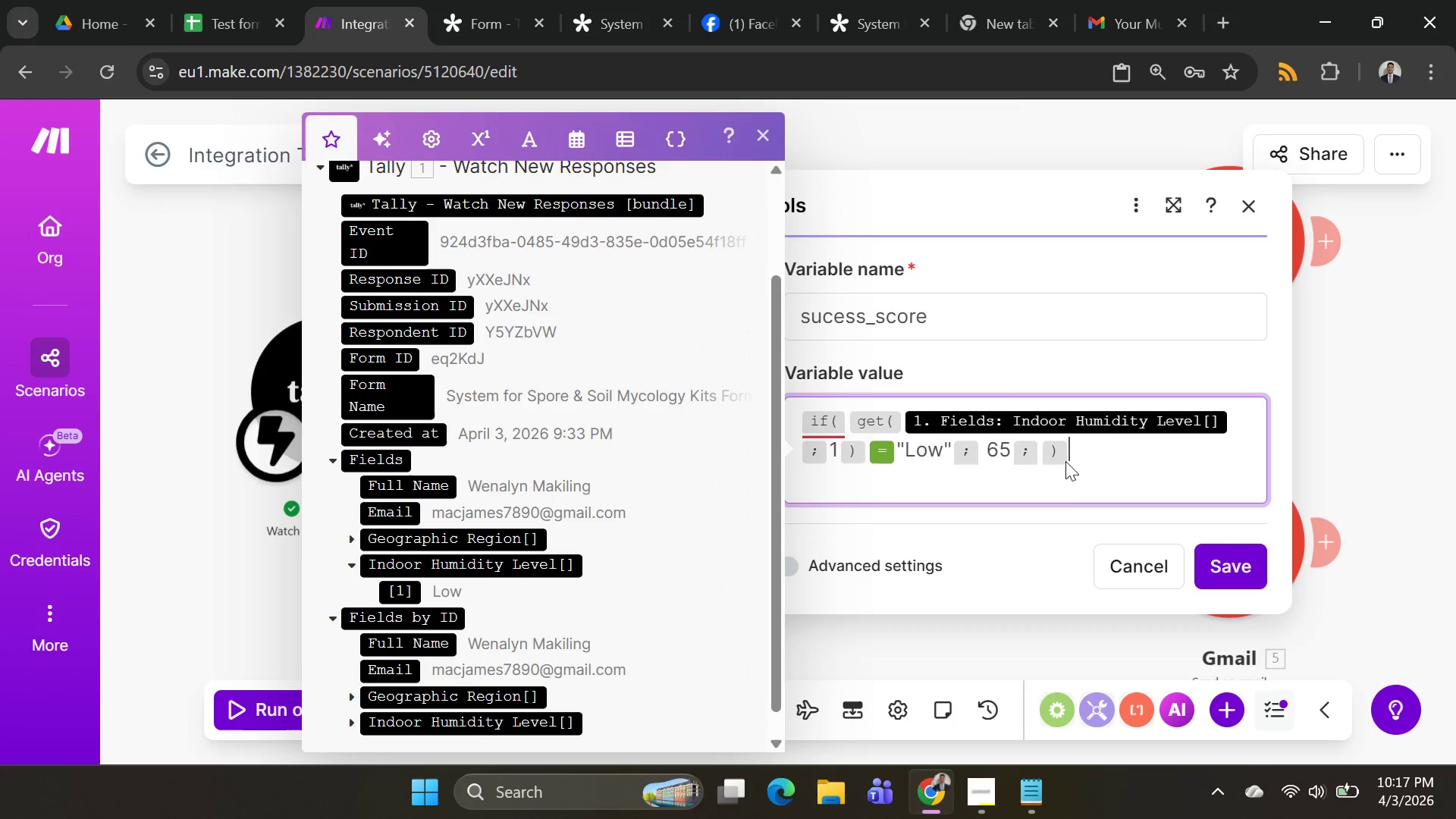 
key(Shift+0)
 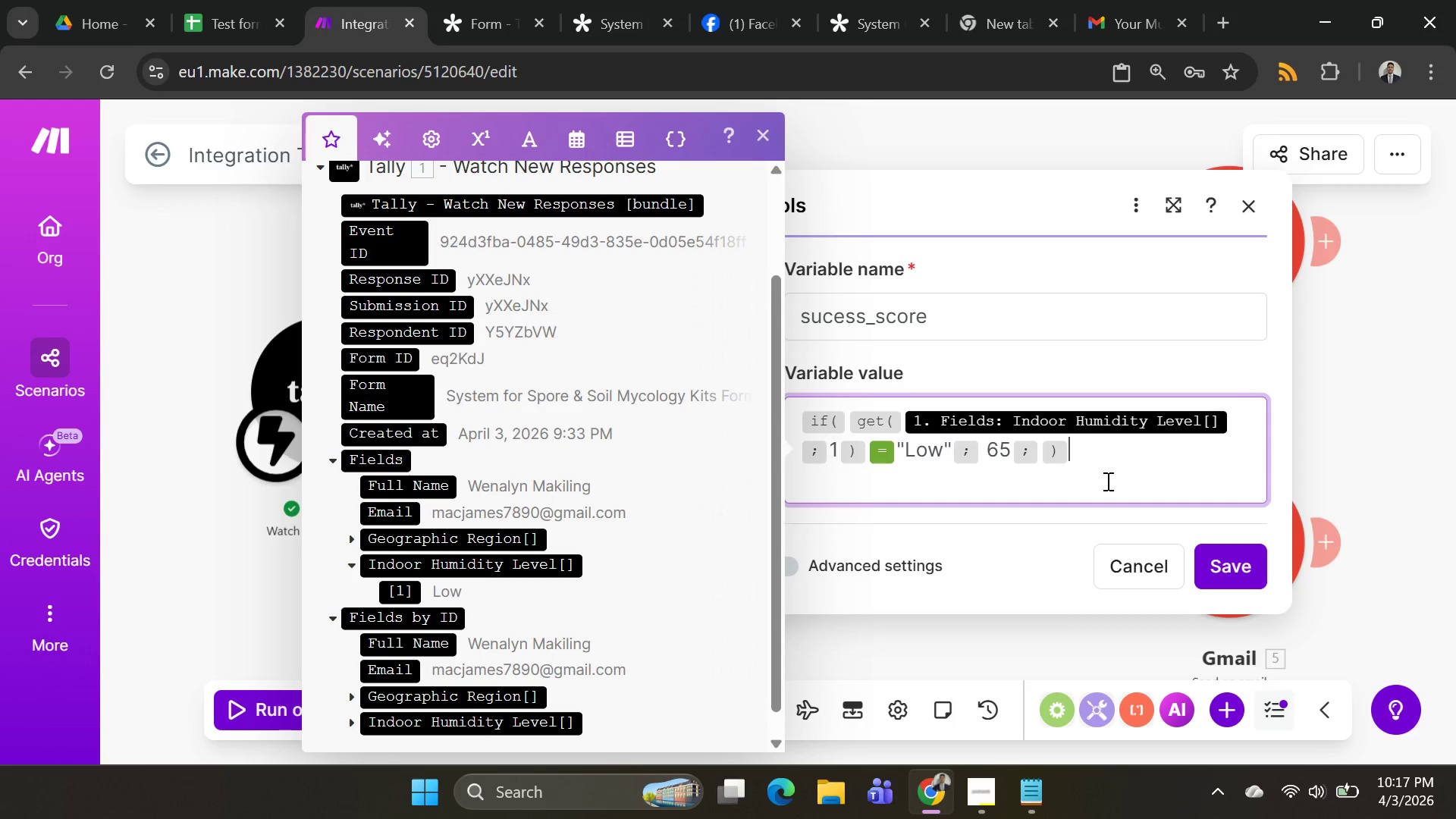 
key(Shift+Enter)
 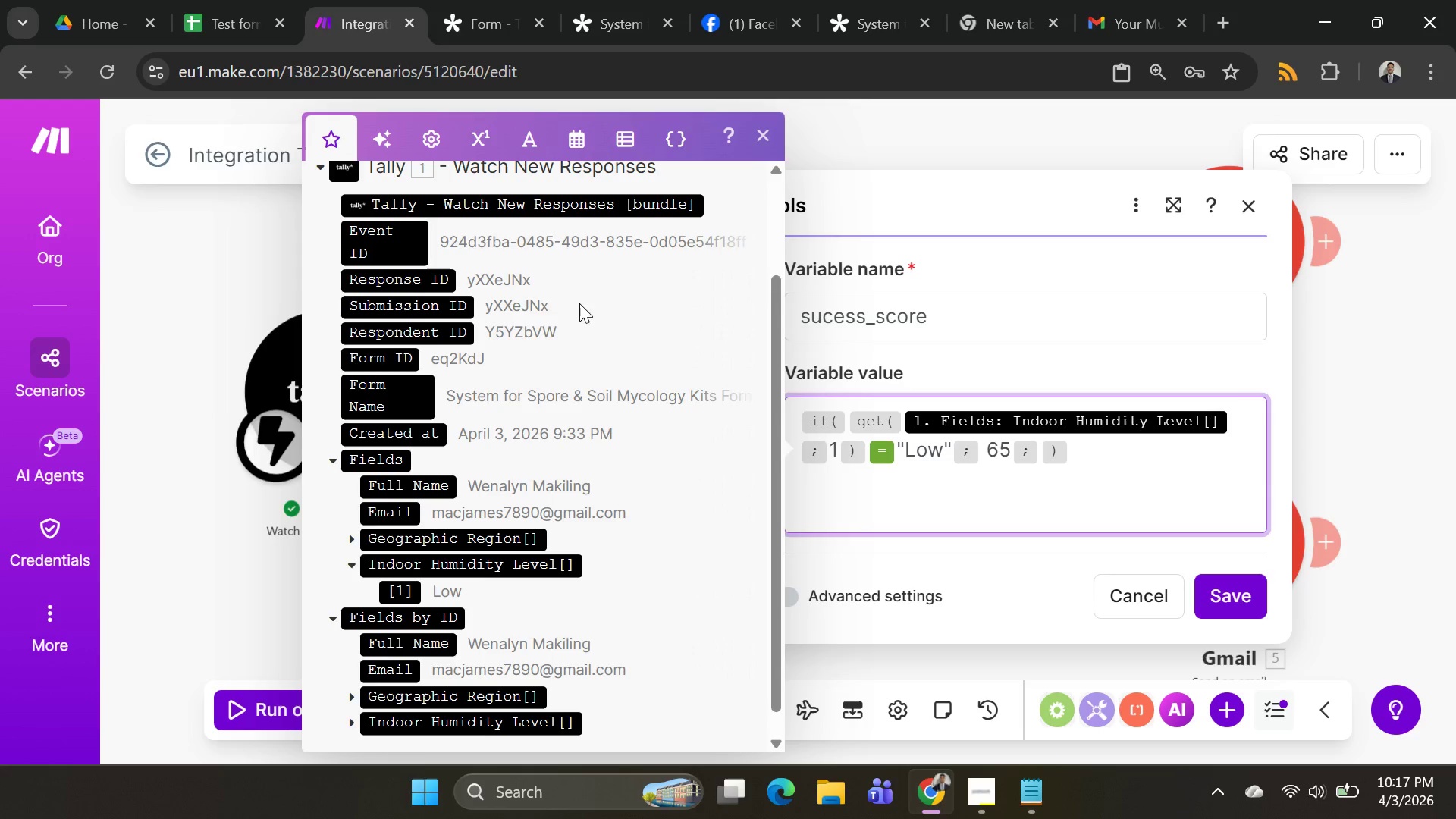 
left_click([433, 130])
 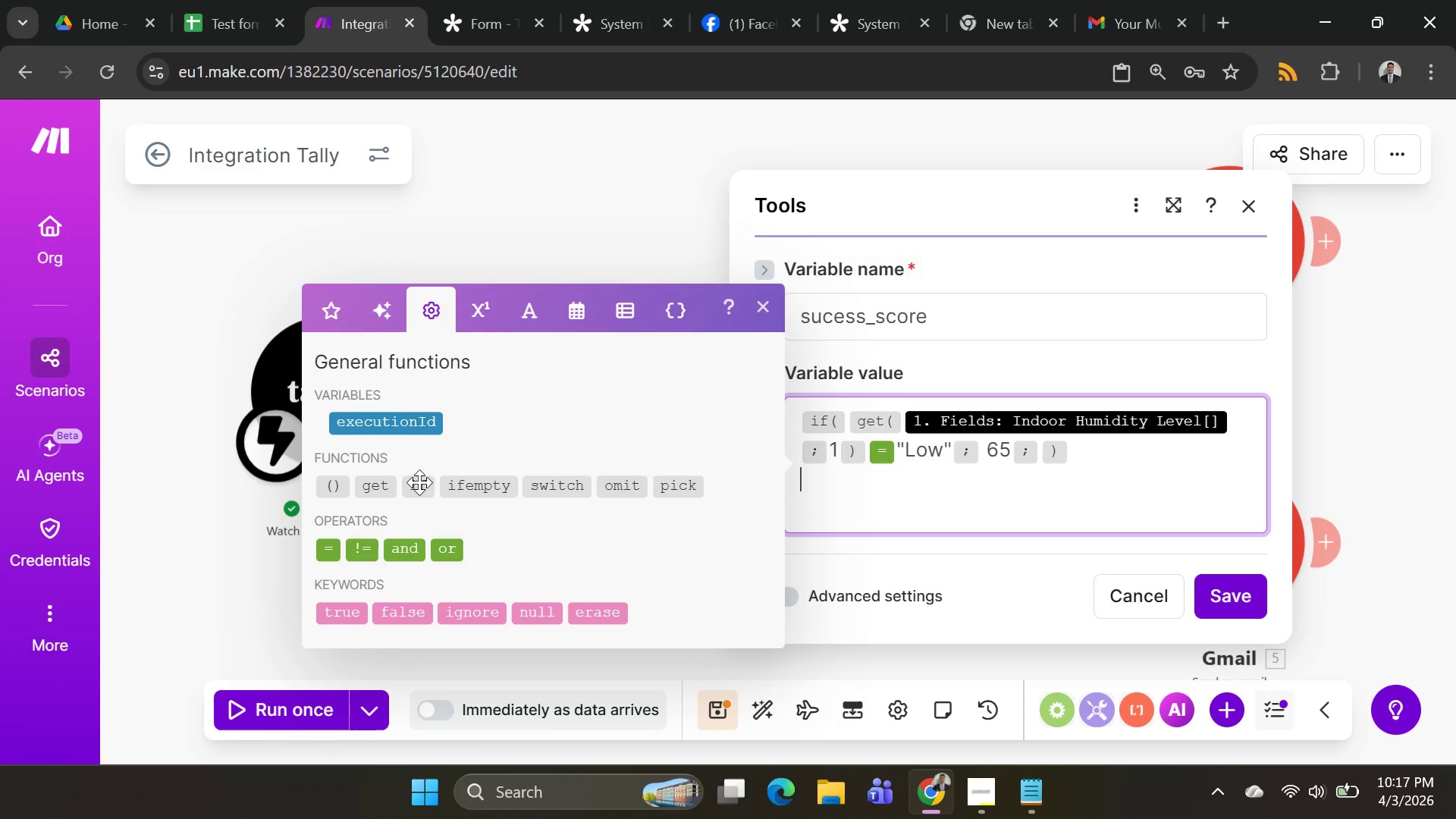 
left_click([413, 494])
 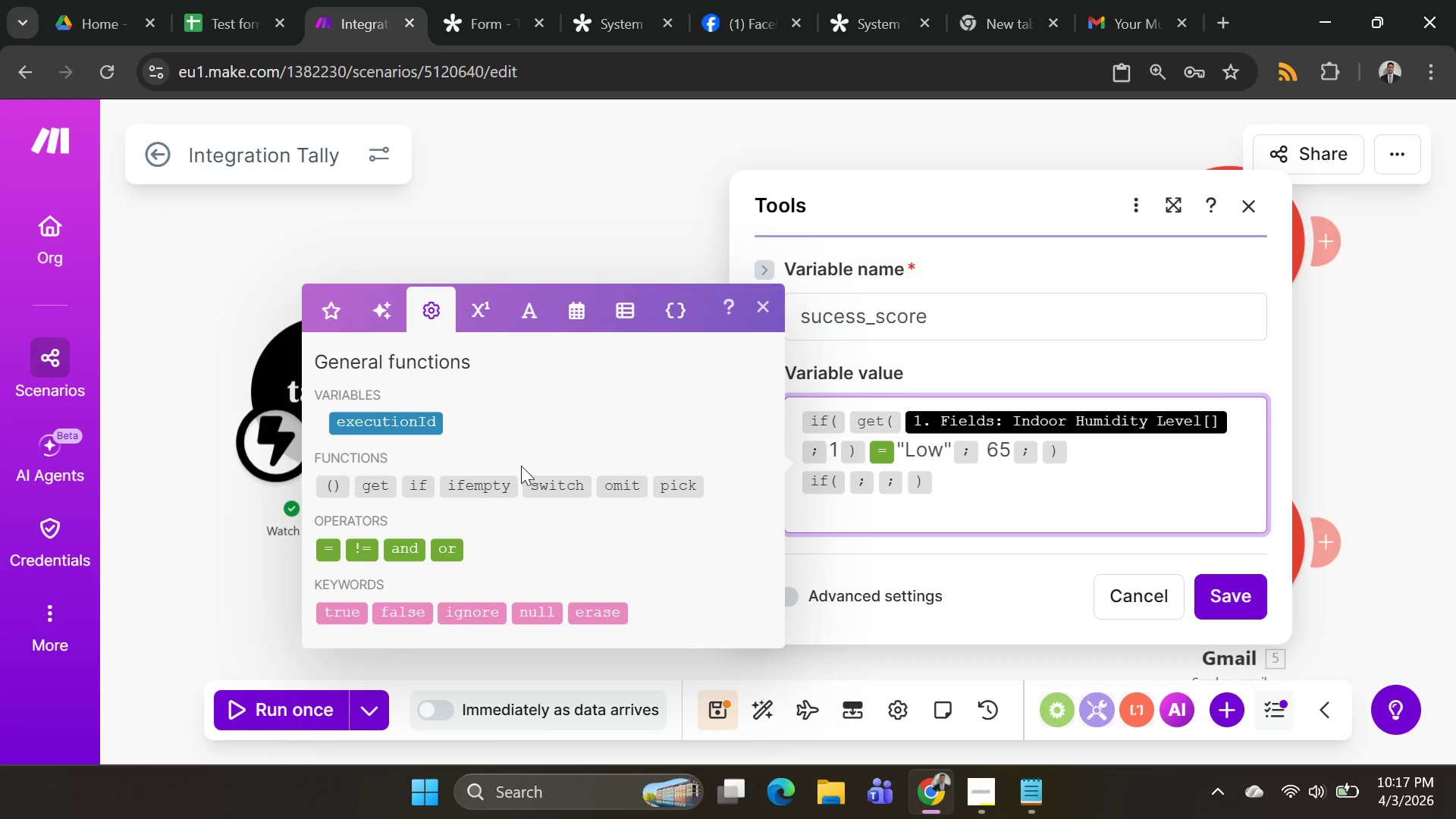 
key(Backspace)
 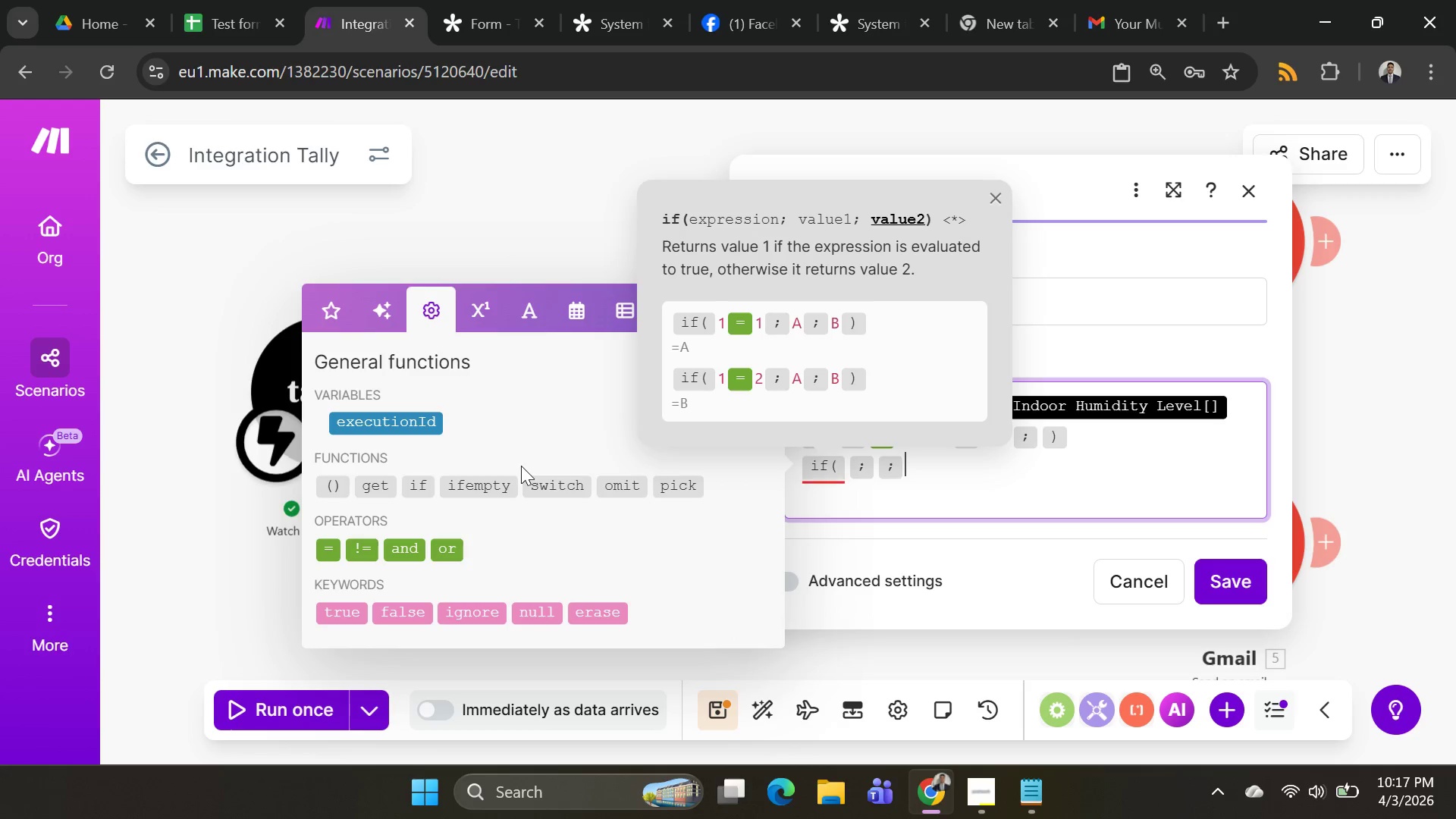 
key(Backspace)
 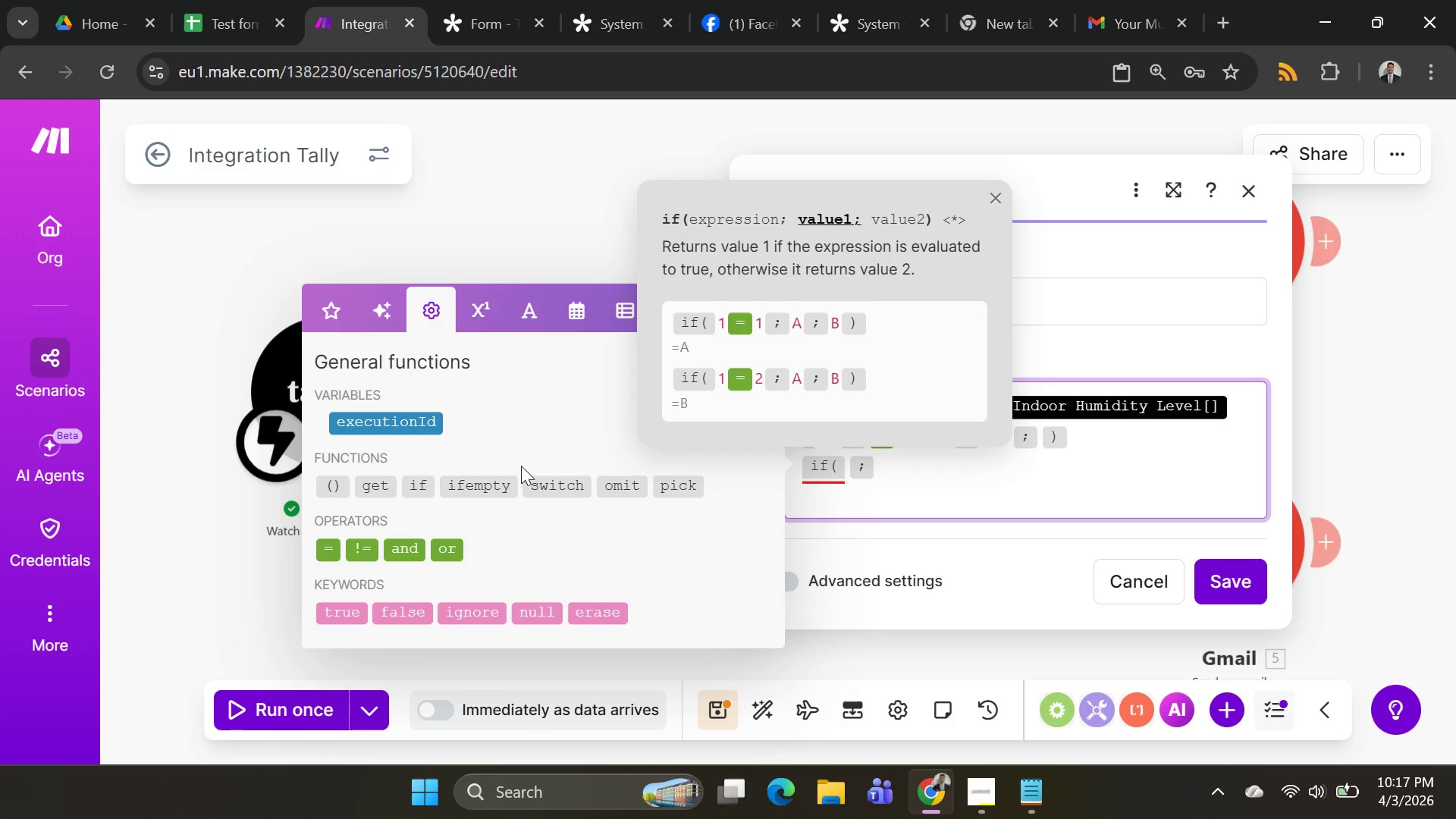 
key(Backspace)
 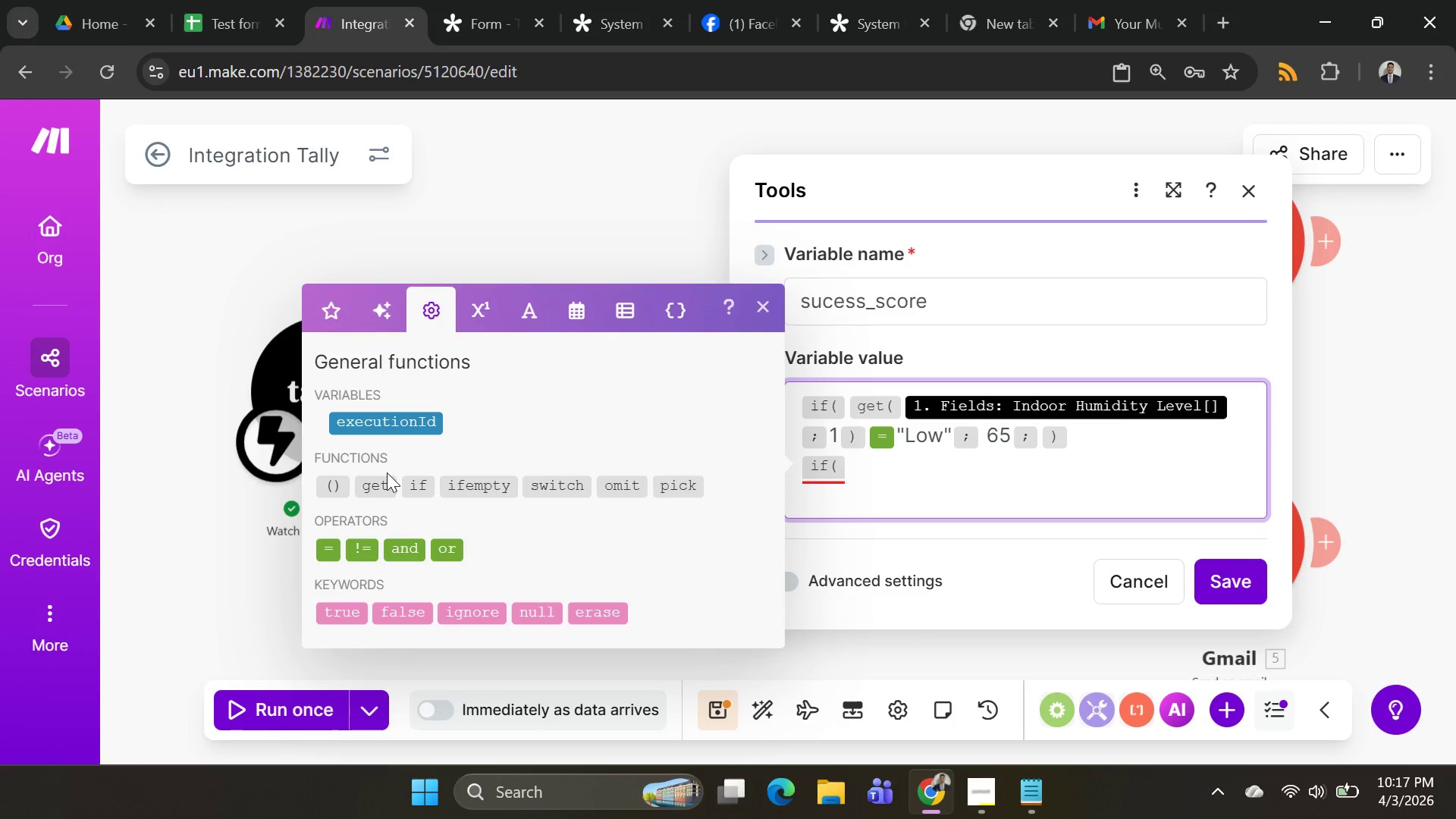 
left_click([373, 492])
 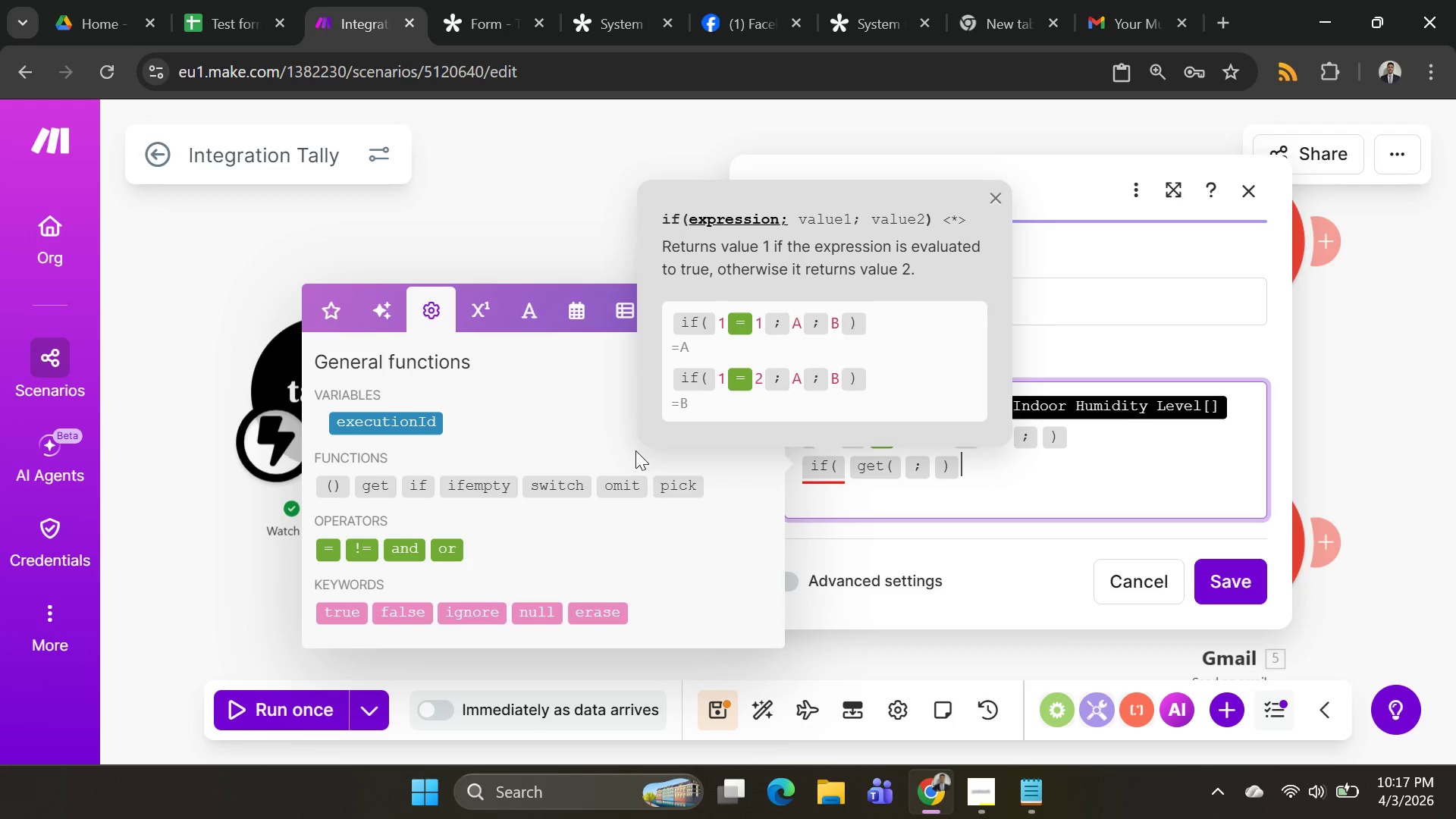 
key(Backspace)
 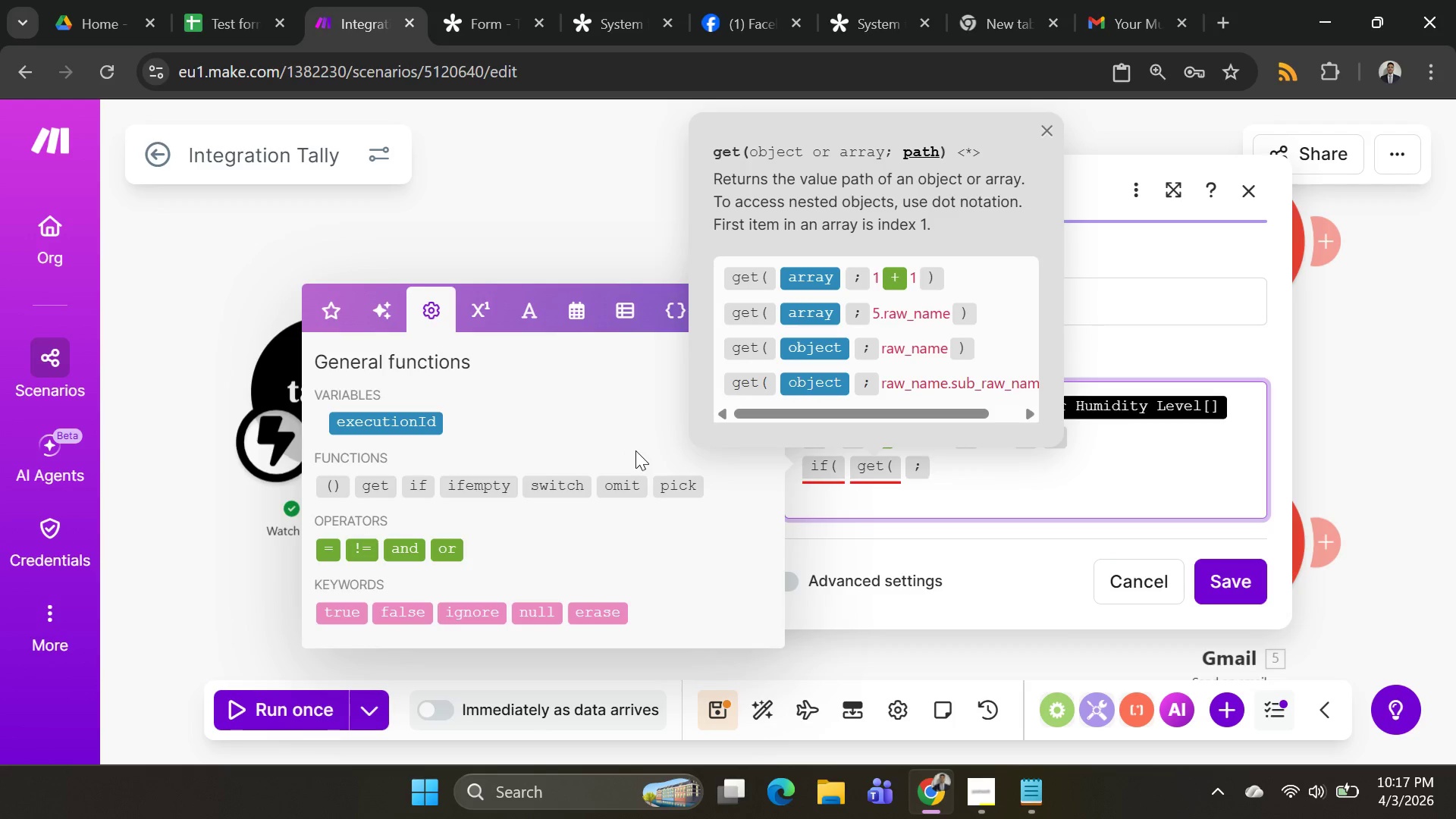 
key(Backspace)
 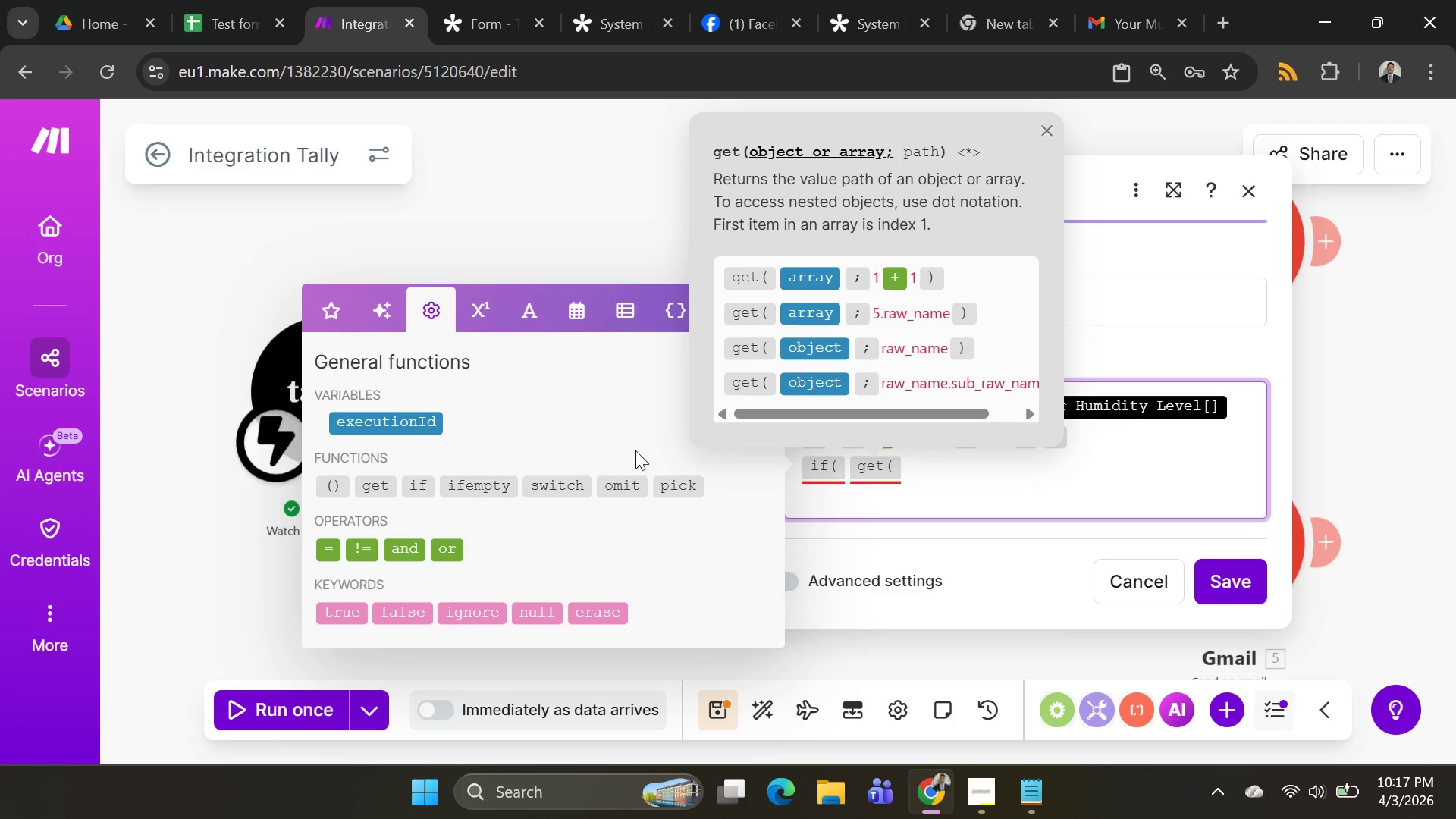 
key(Control+Z)
 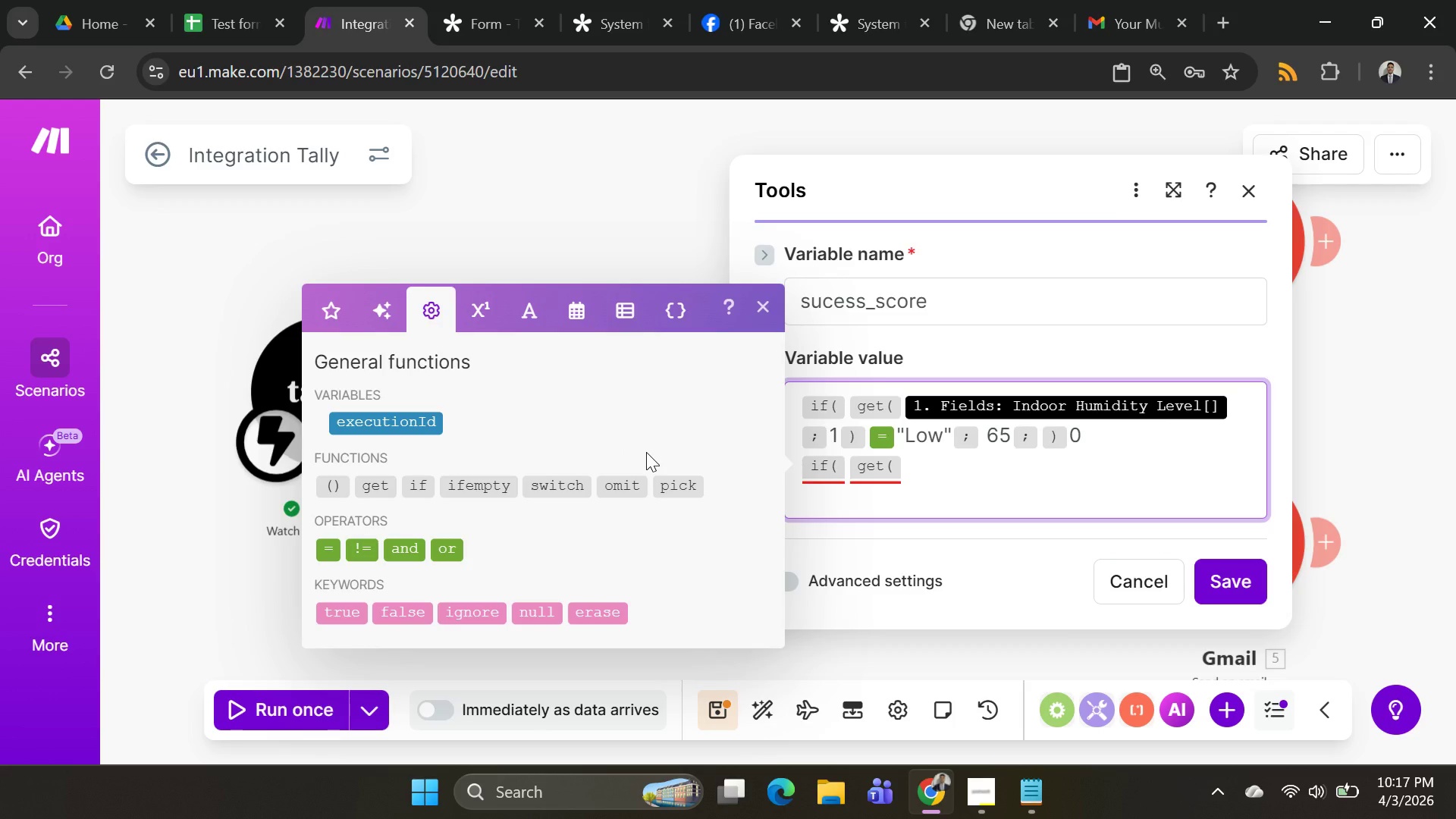 
key(Backspace)
 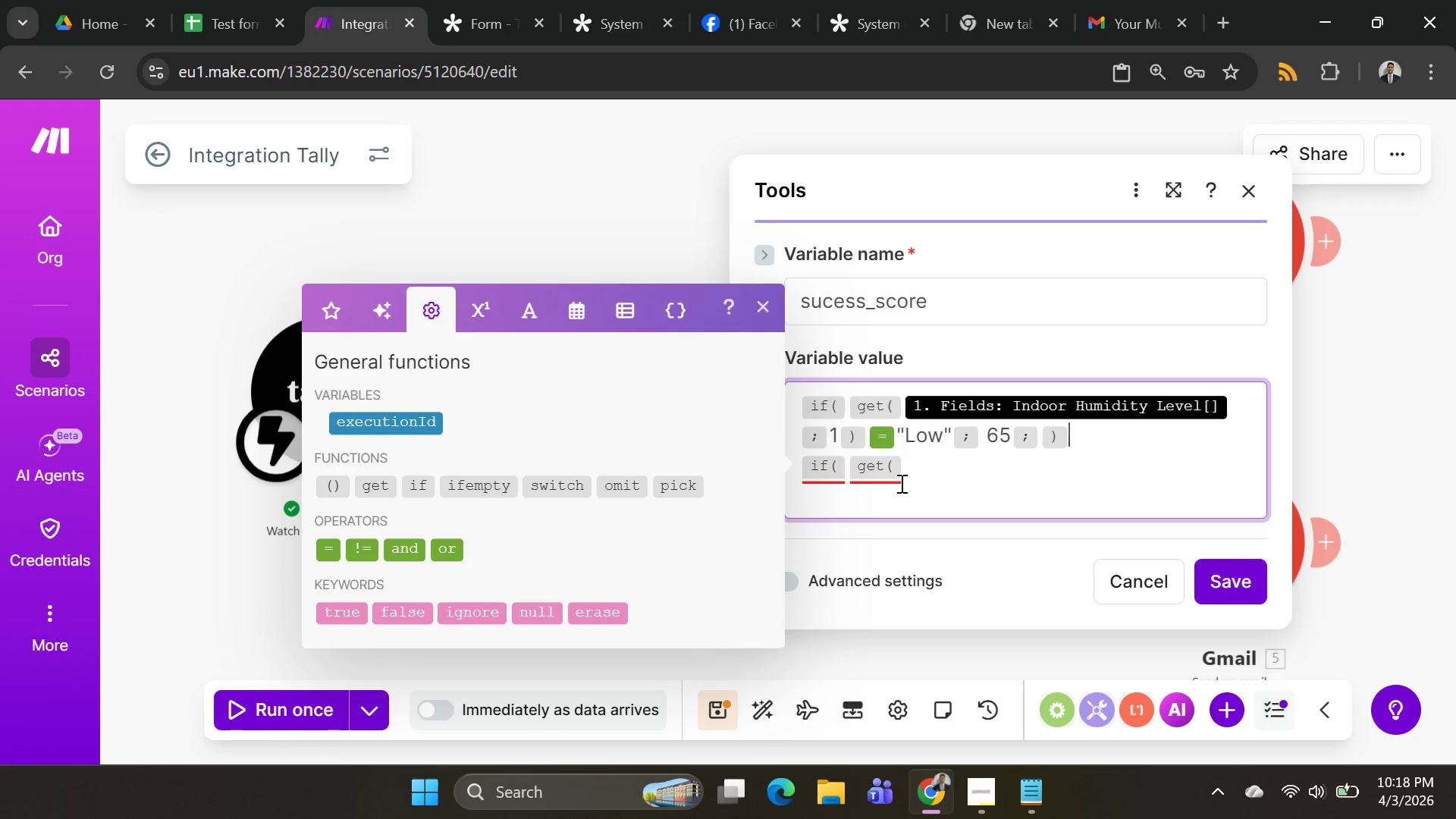 
left_click([900, 483])
 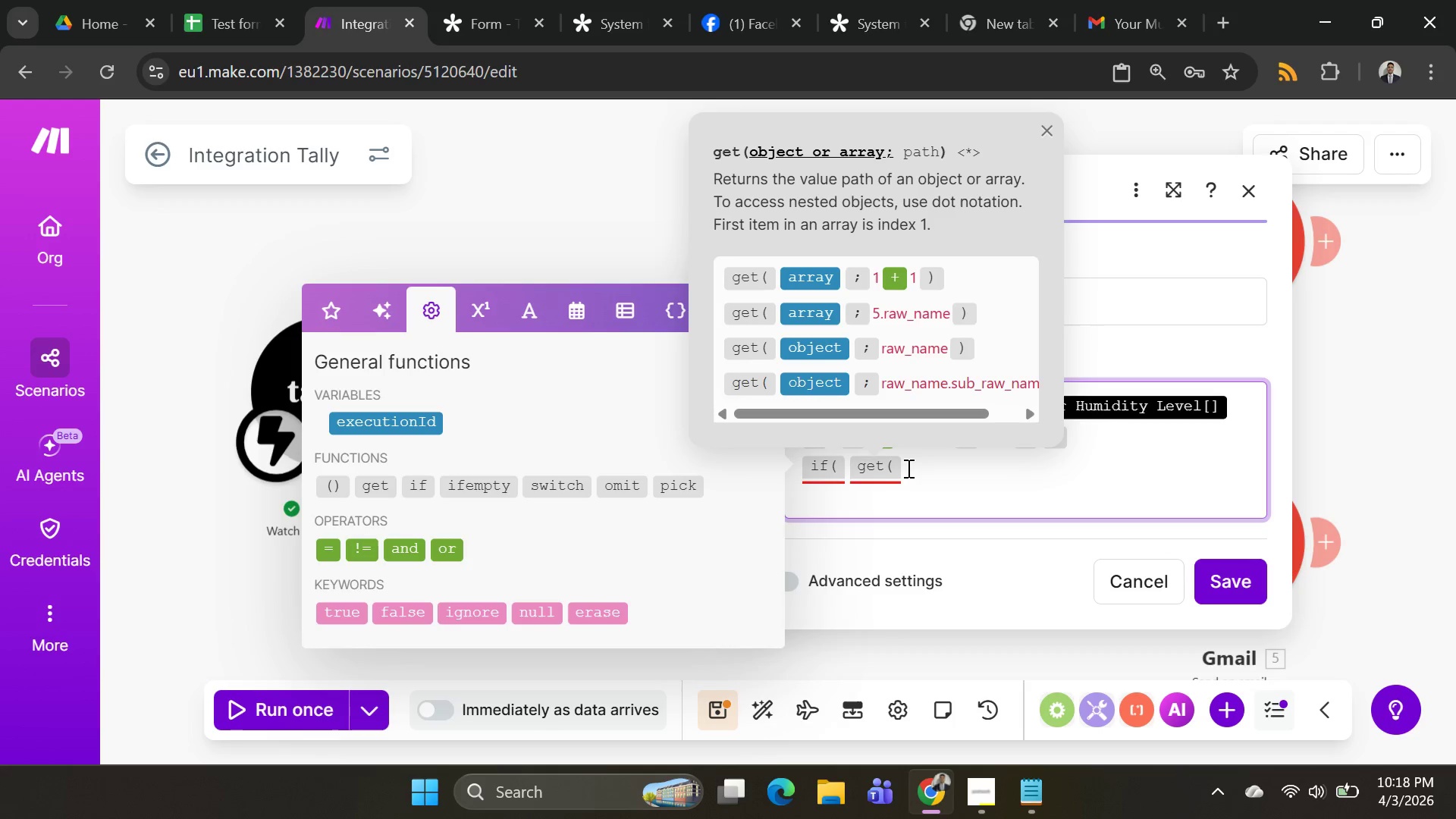 
left_click([908, 466])
 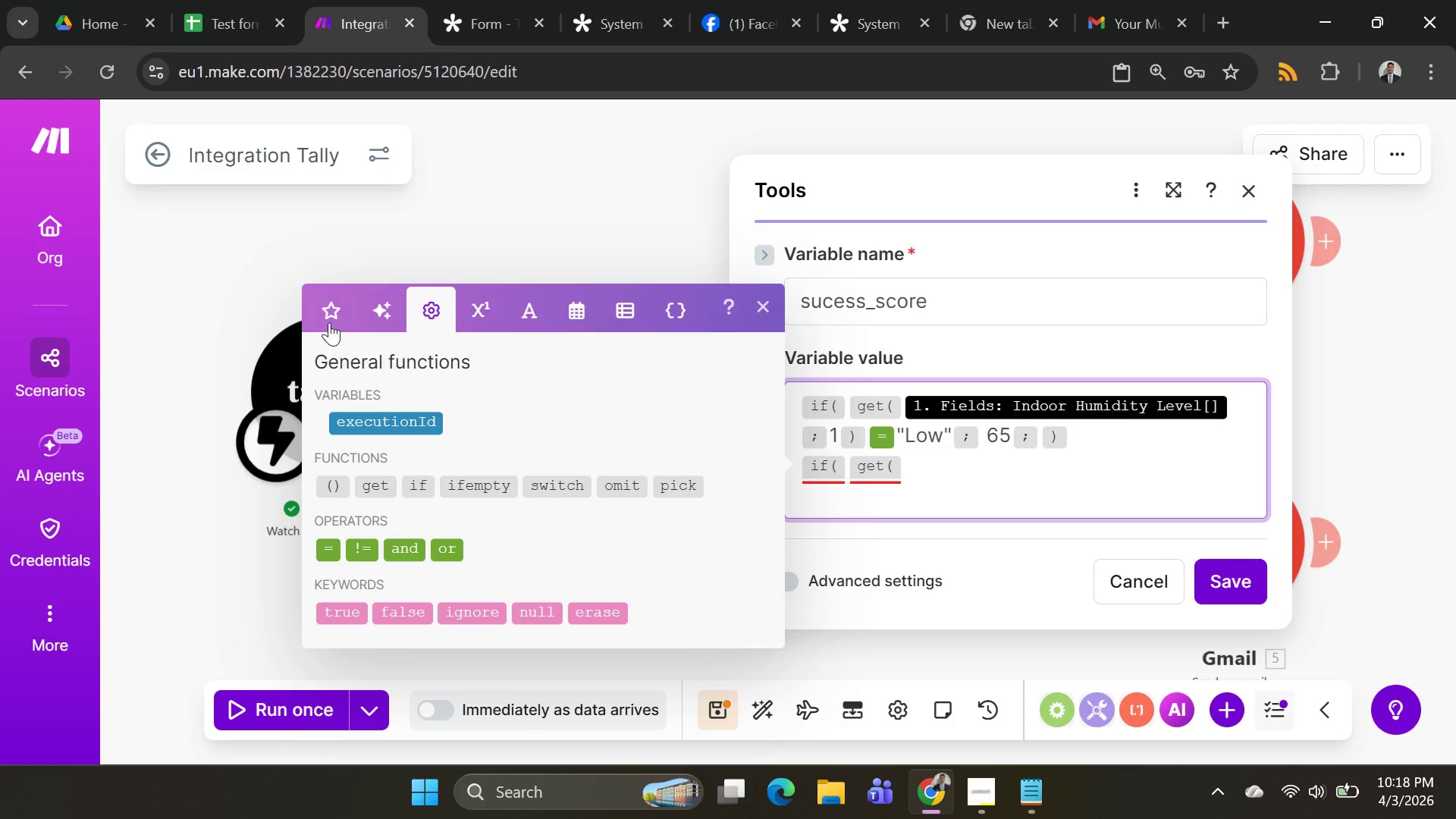 
left_click([321, 297])
 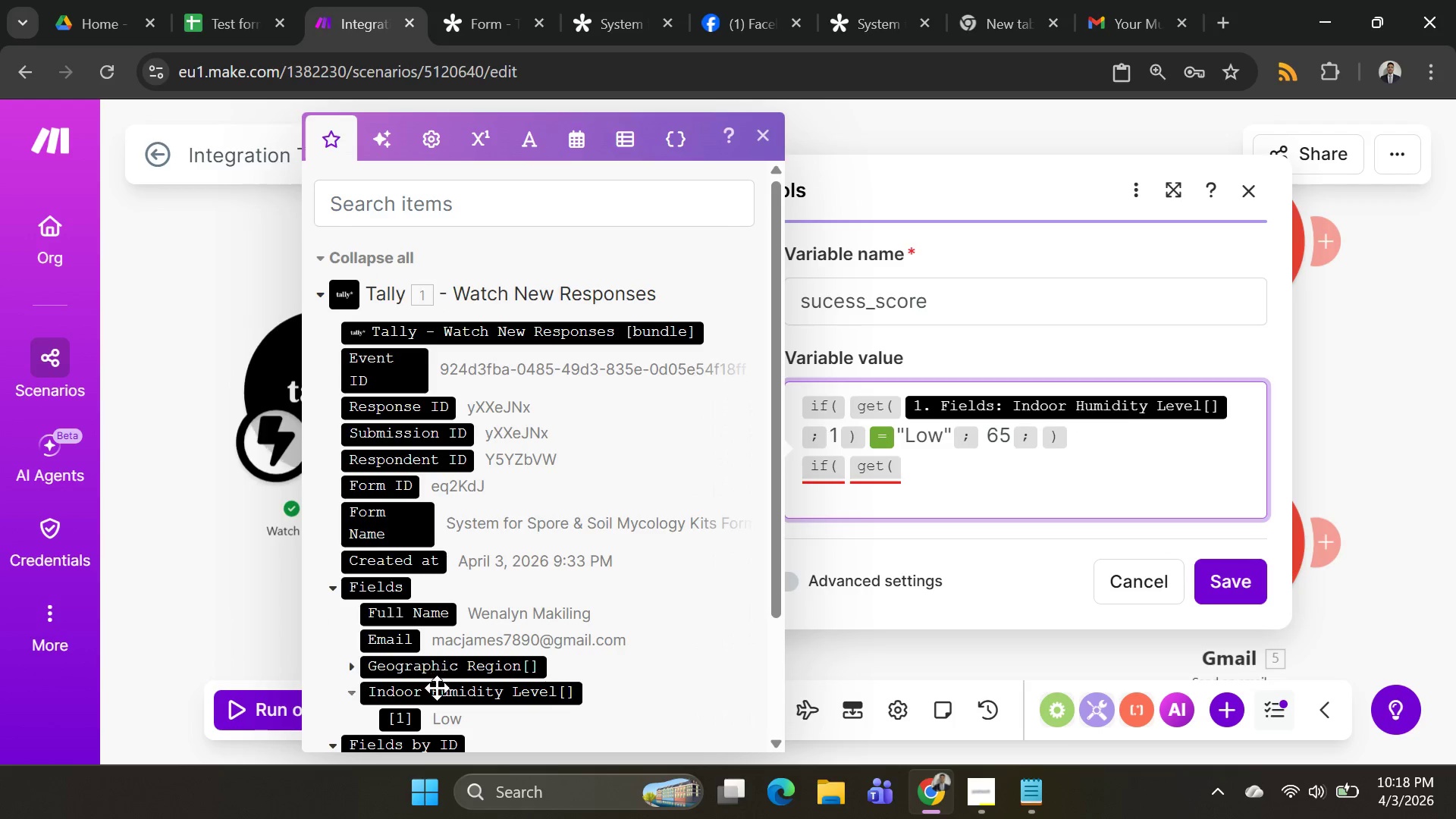 
left_click([431, 698])
 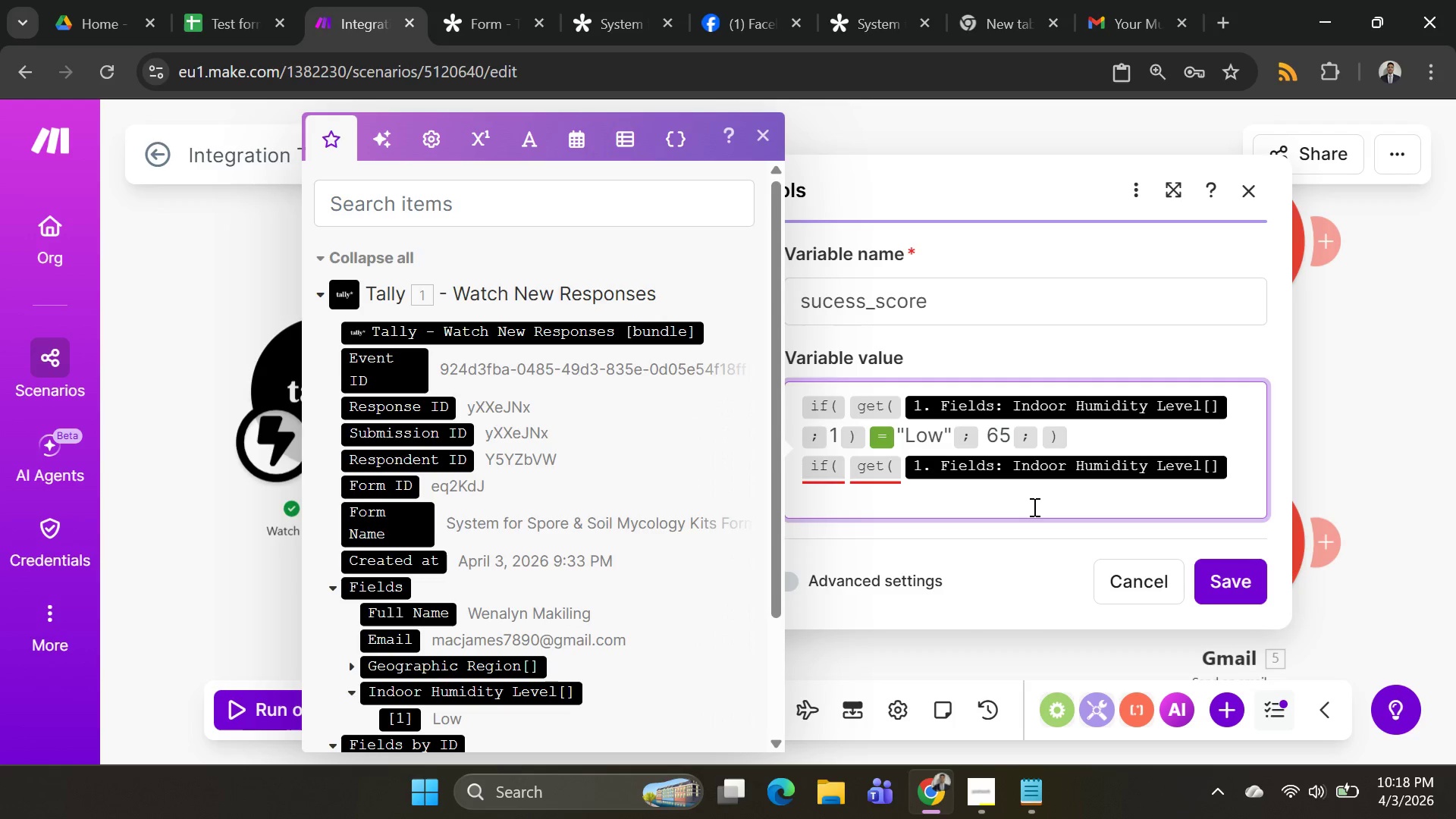 
wait(6.36)
 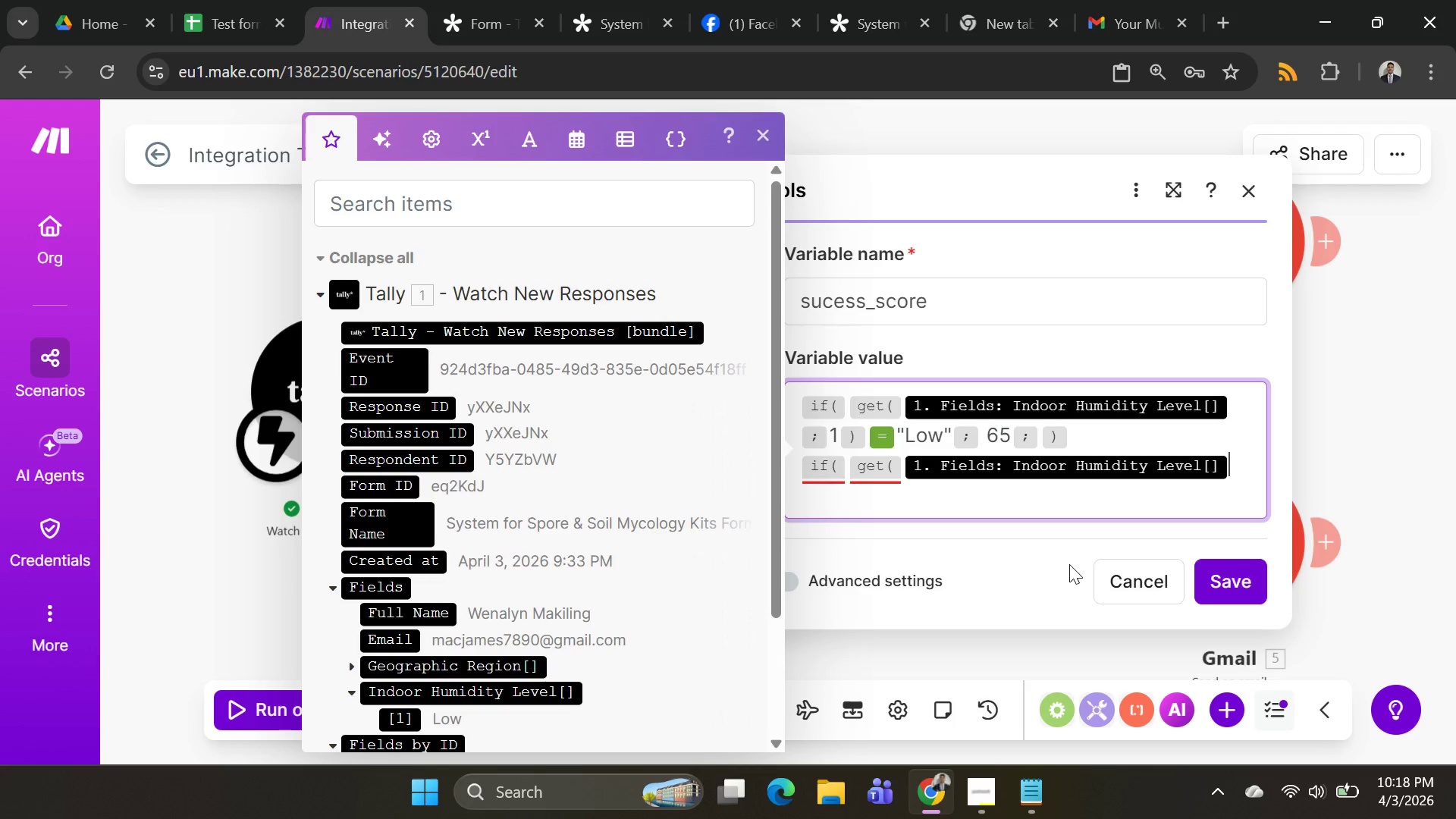 
key(Shift+Semicolon)
 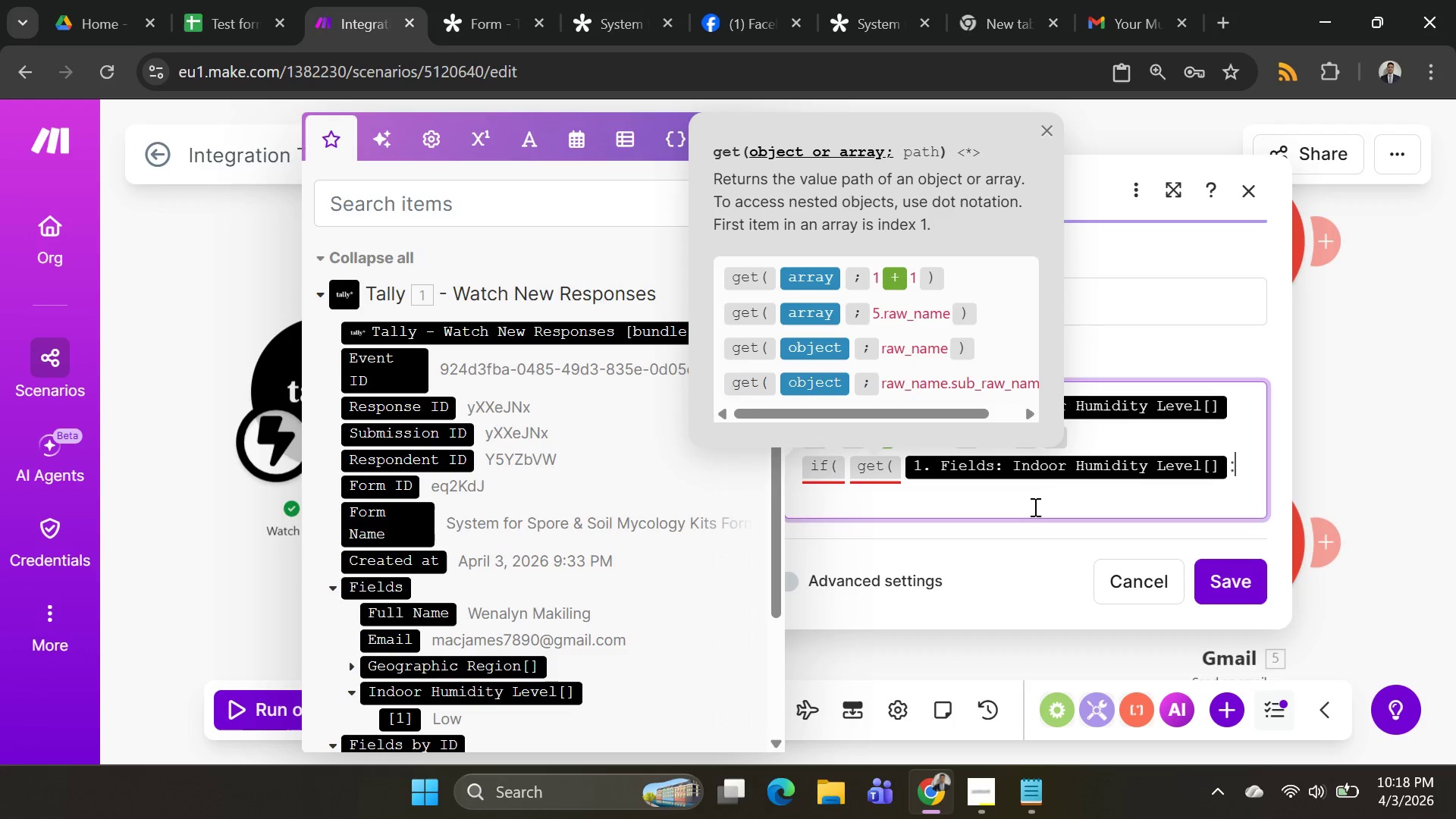 
key(Backspace)
 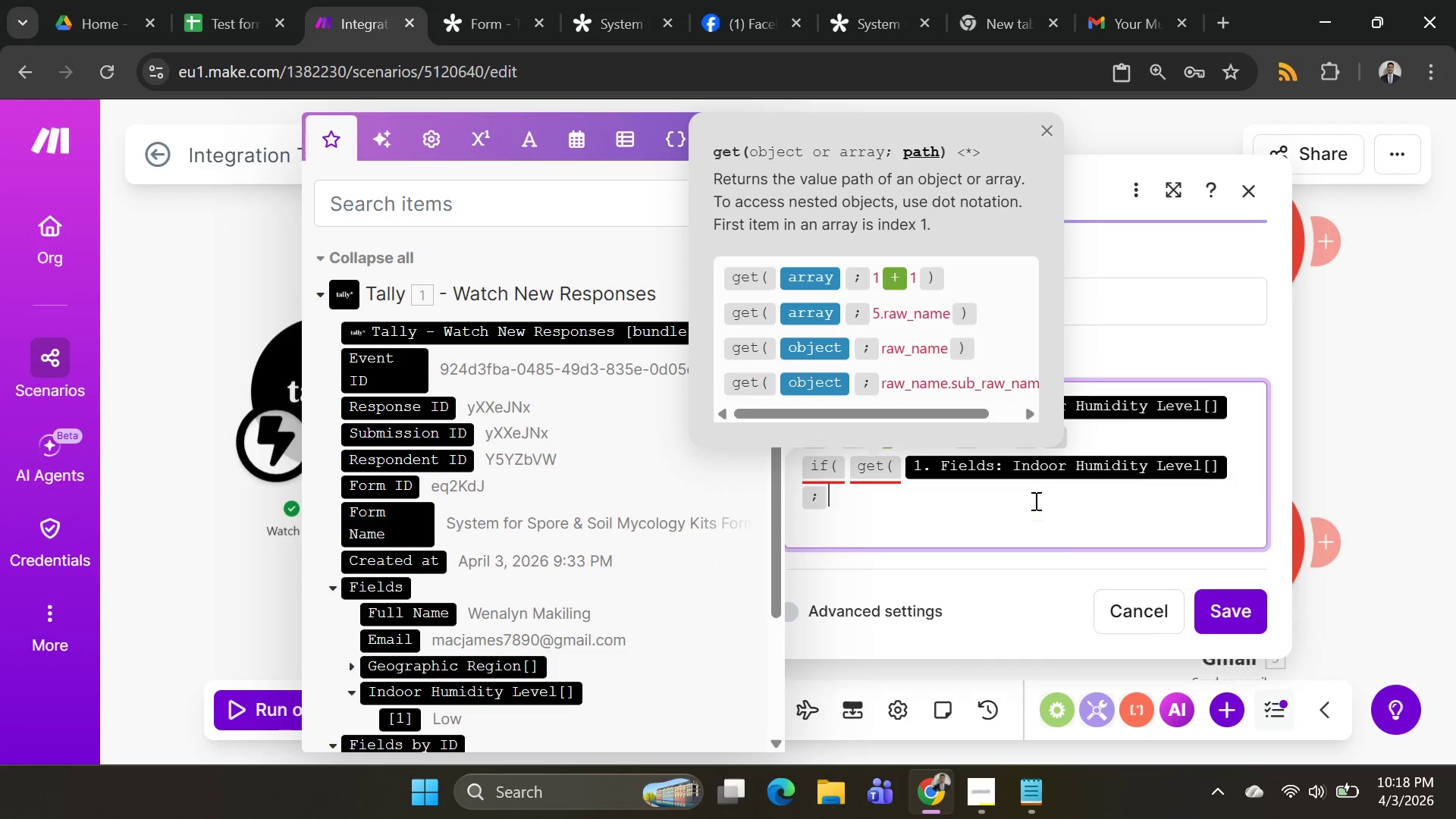 
key(Semicolon)
 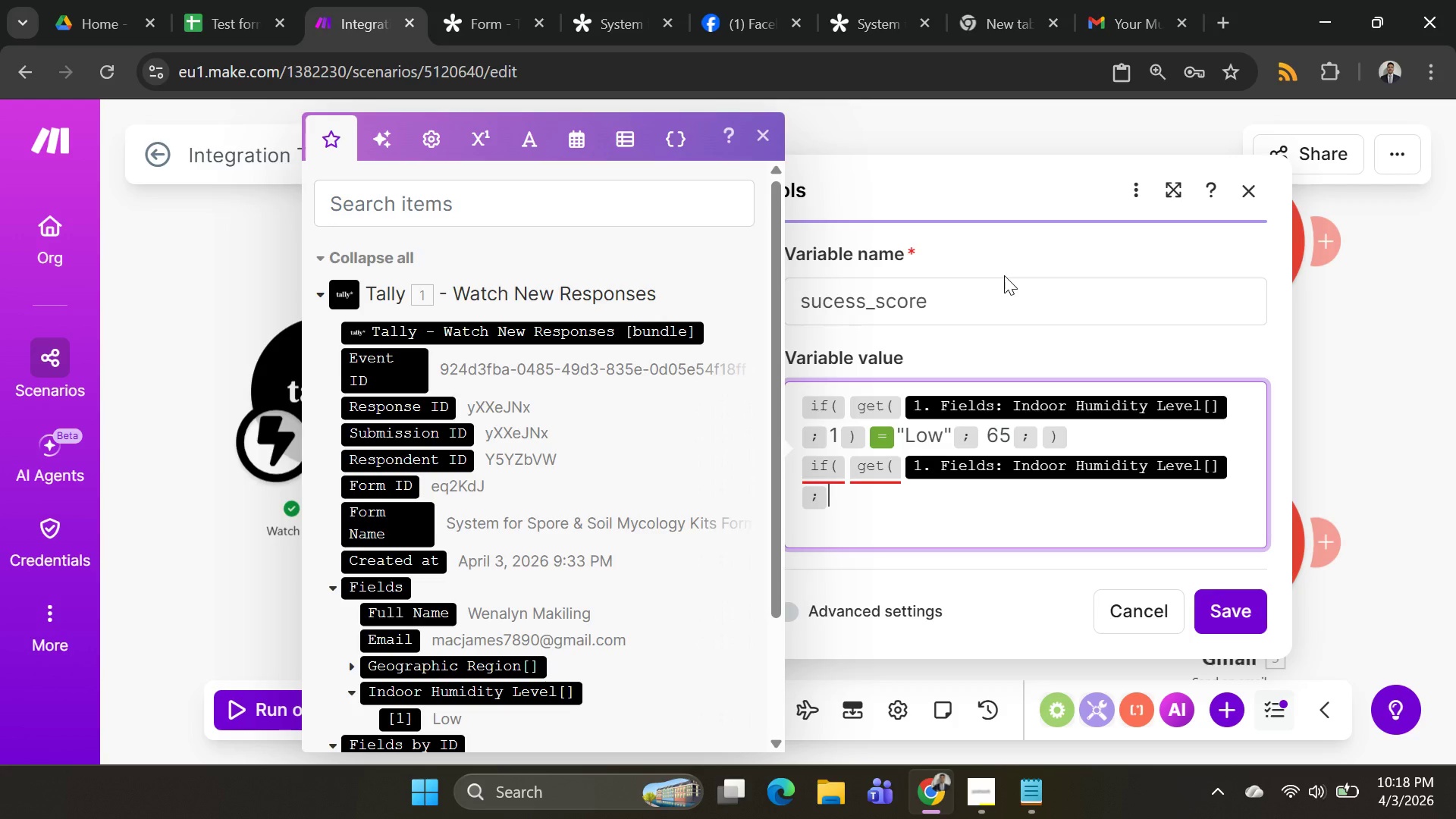 
type(1))
 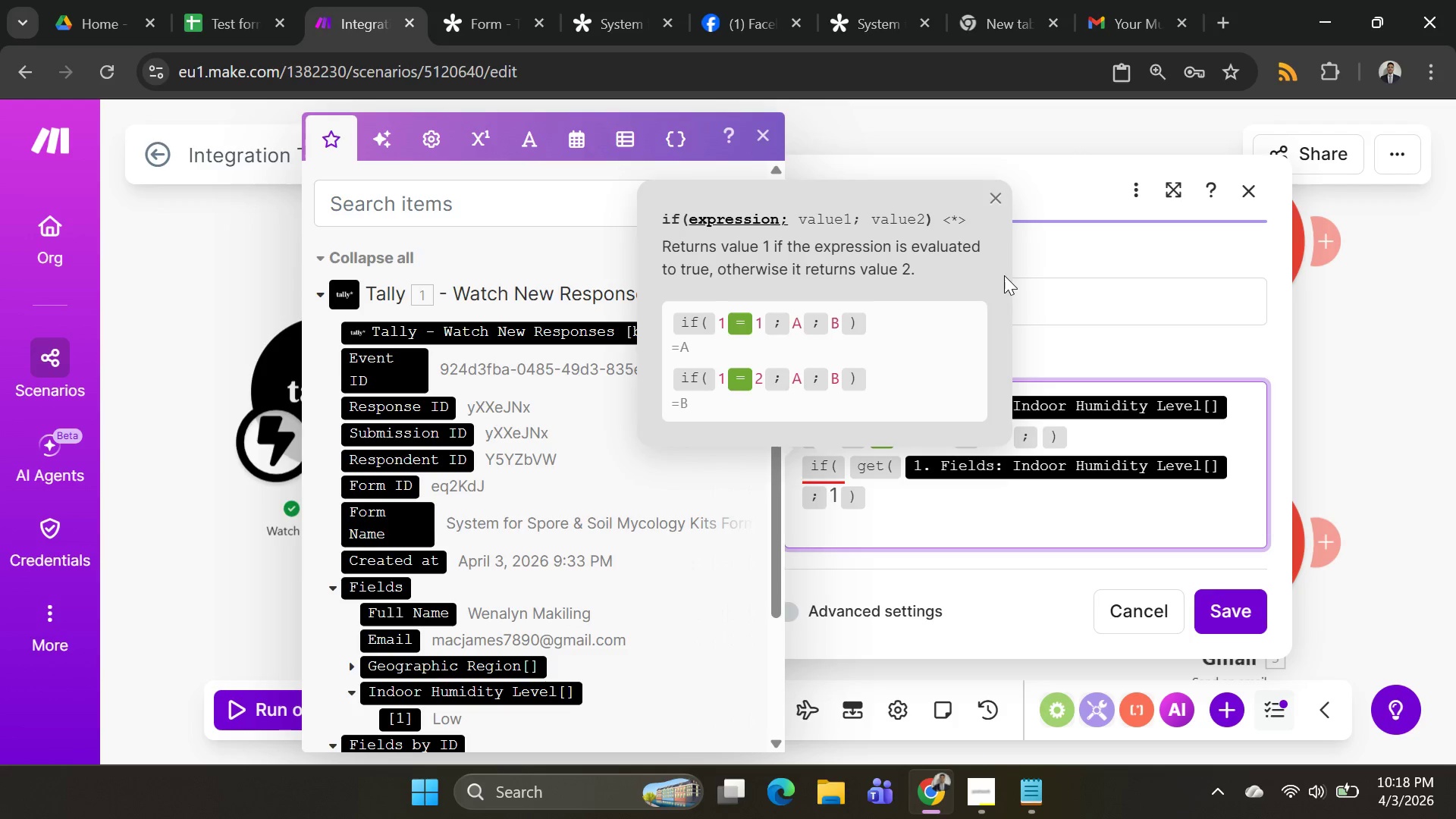 
left_click([1095, 372])
 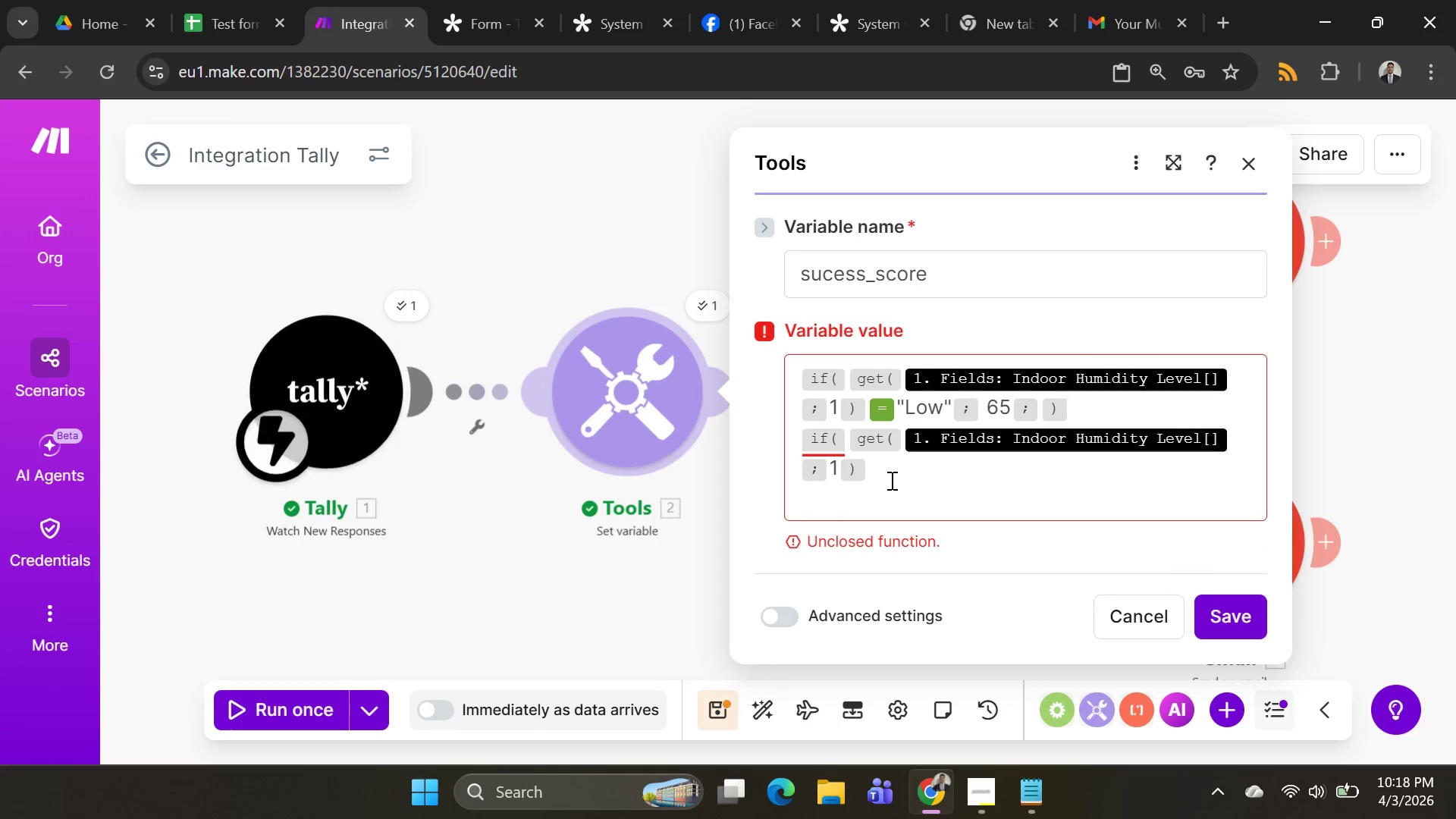 
left_click([888, 482])
 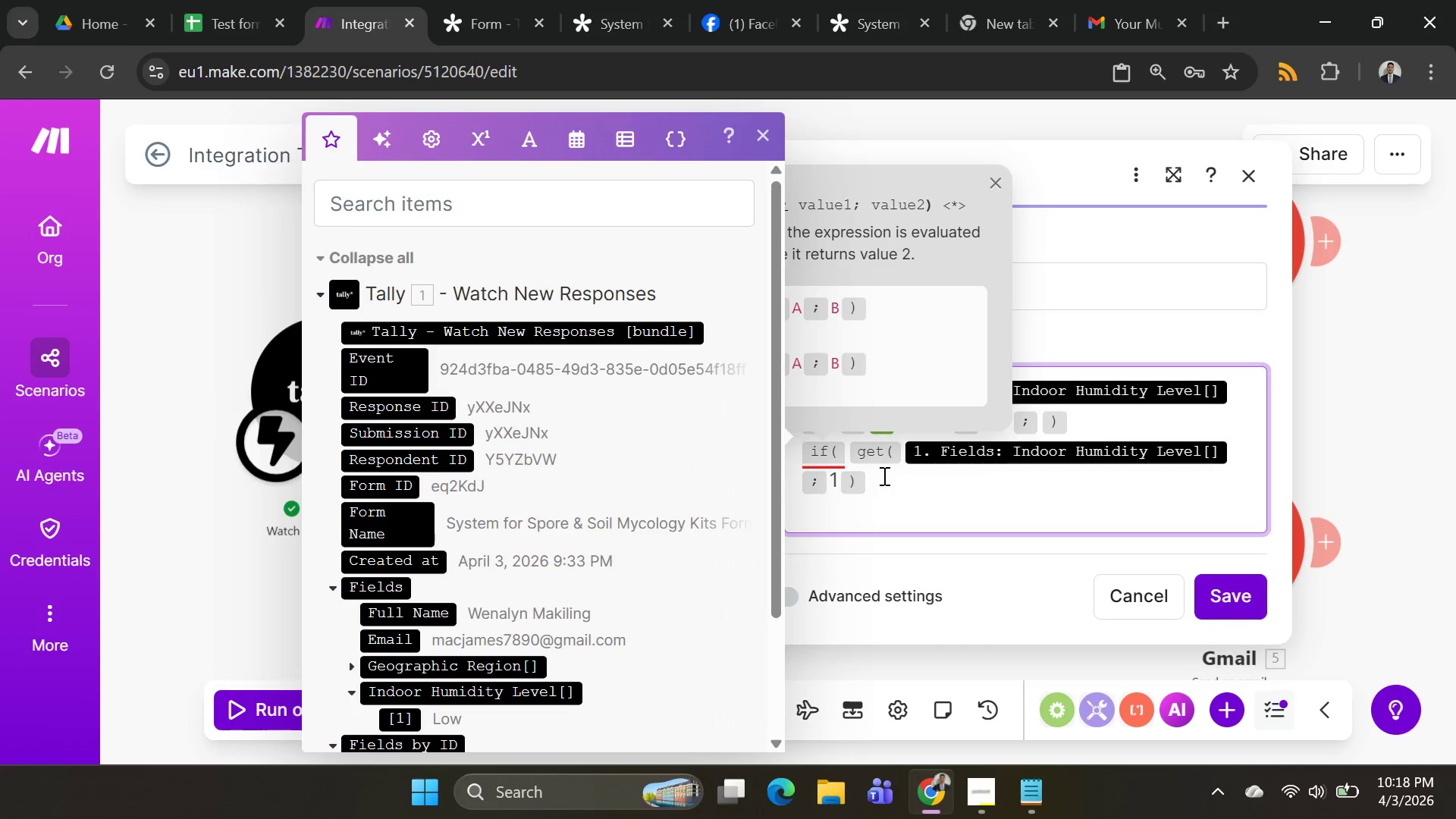 
left_click([883, 475])
 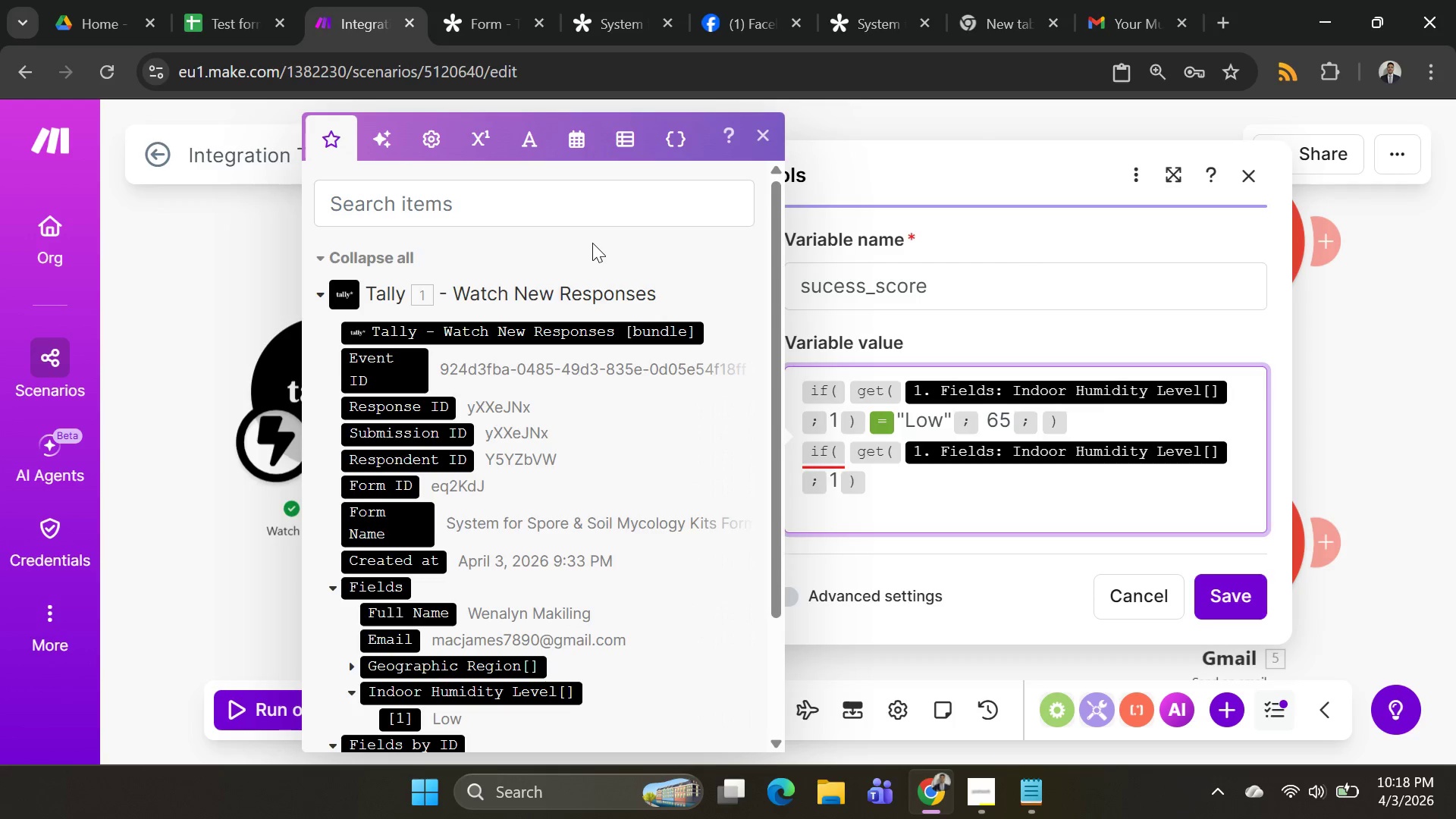 
left_click([439, 135])
 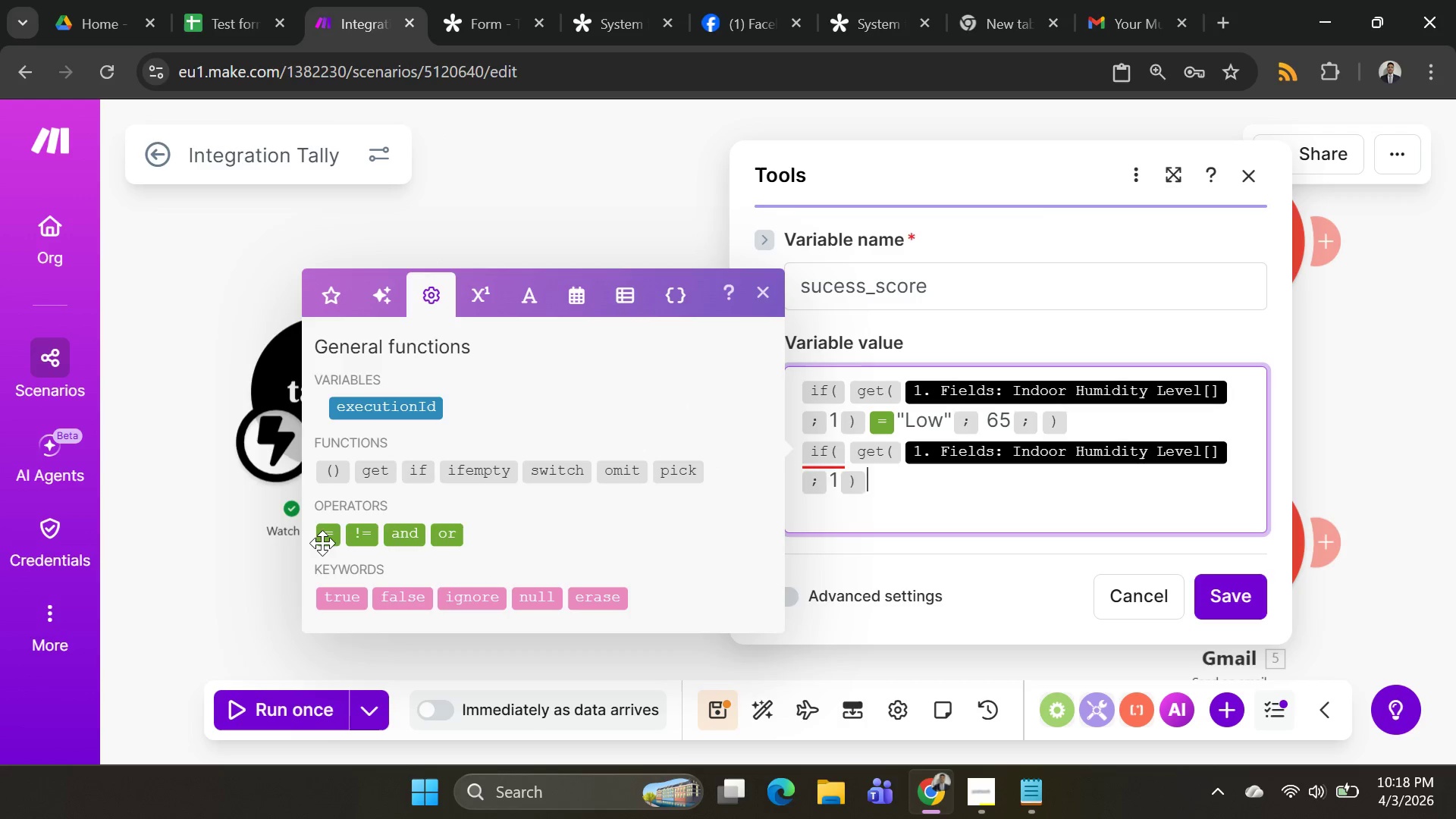 
left_click([321, 535])
 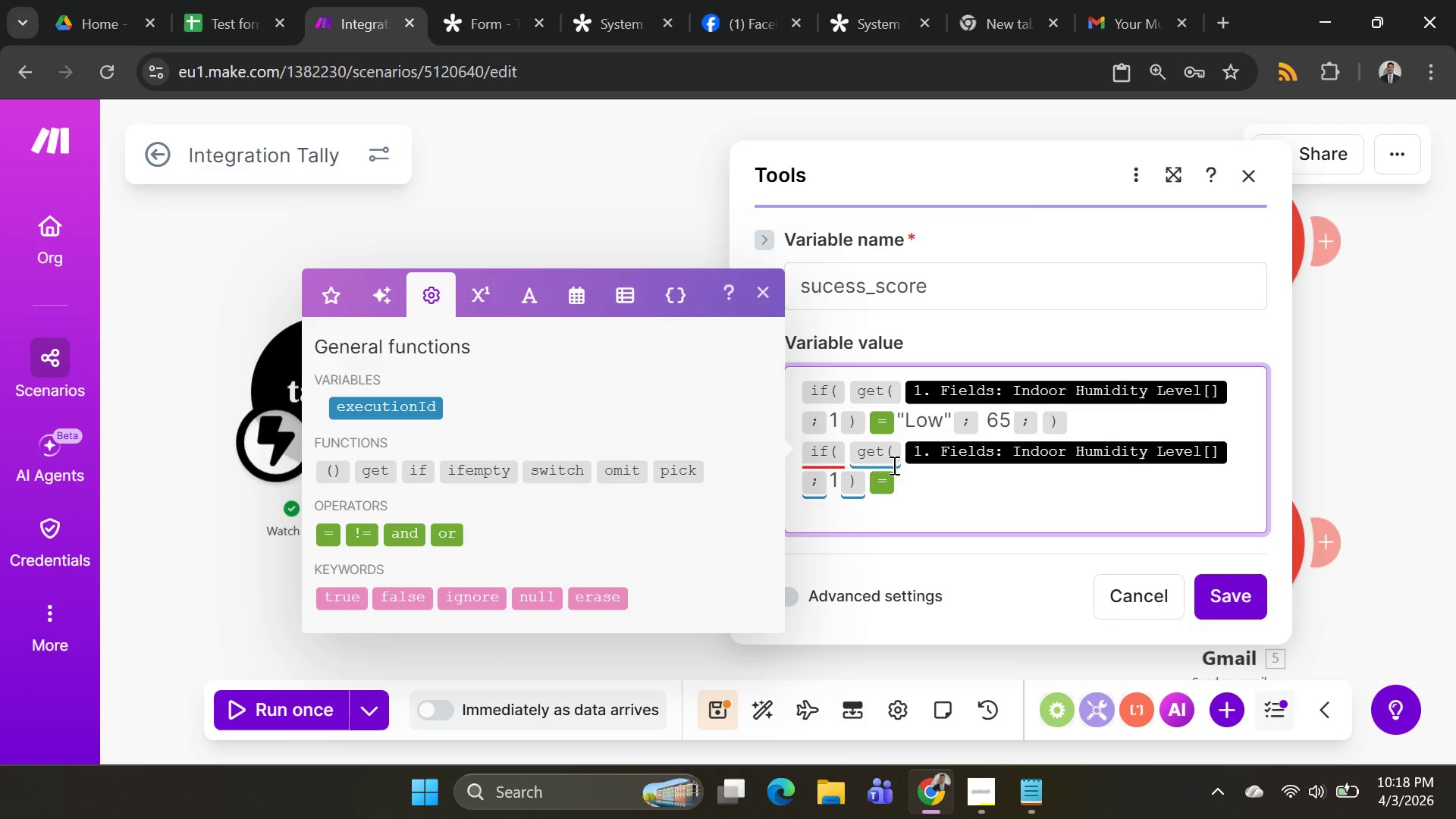 
type("me)
key(Backspace)
key(Backspace)
type(Medium")
 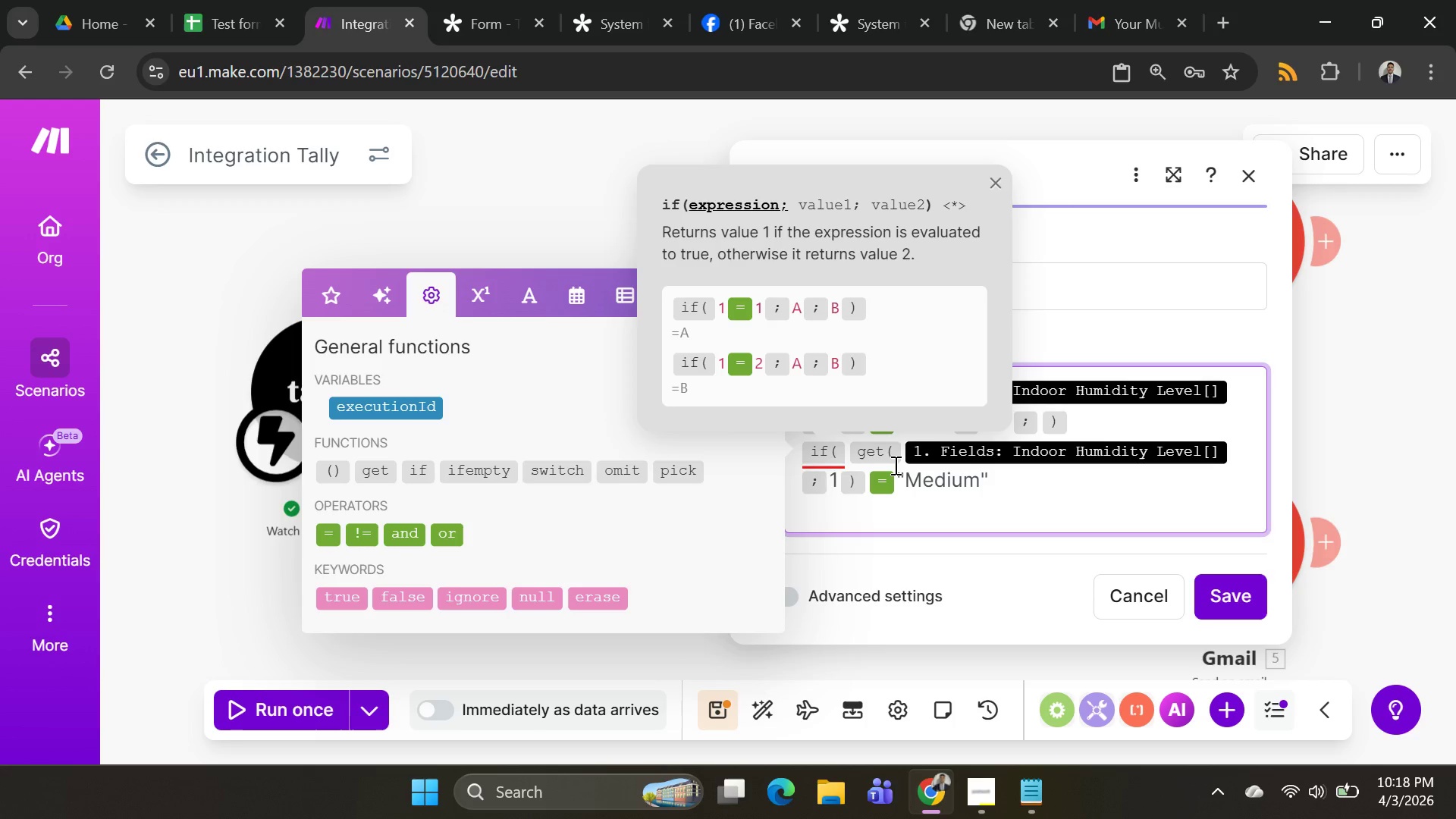 
wait(6.23)
 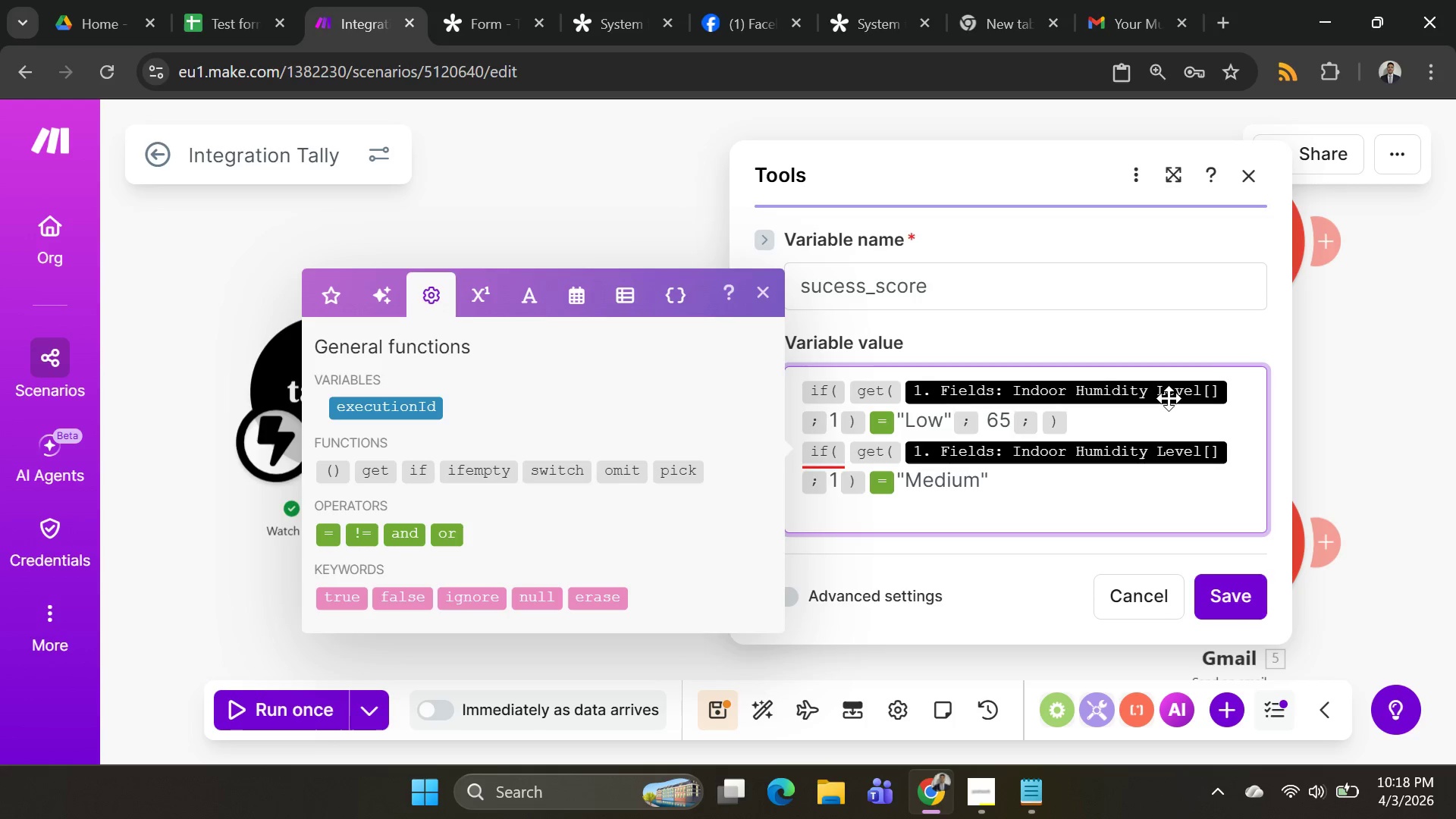 
type(; 85)
 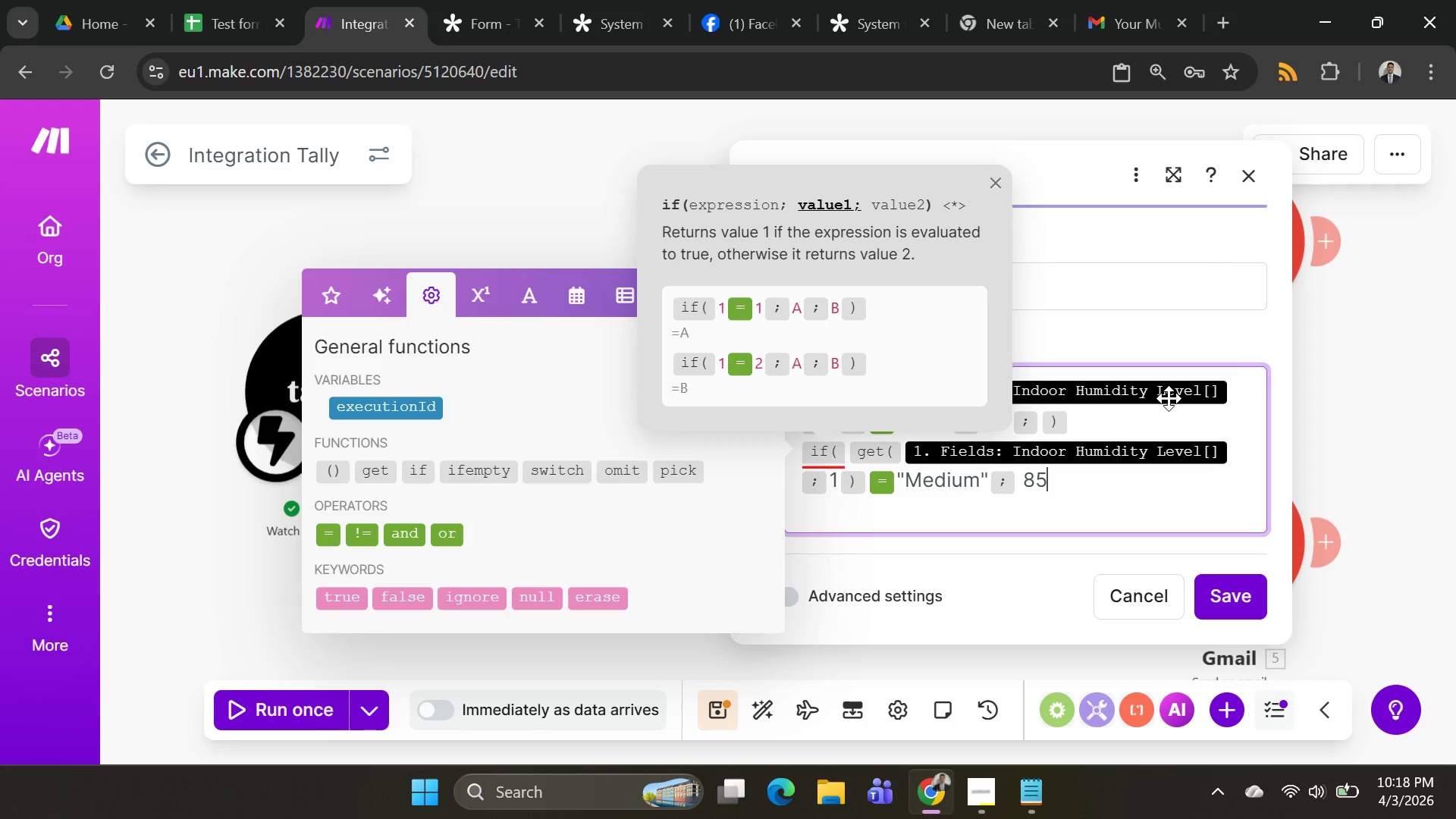 
type(; 95)
 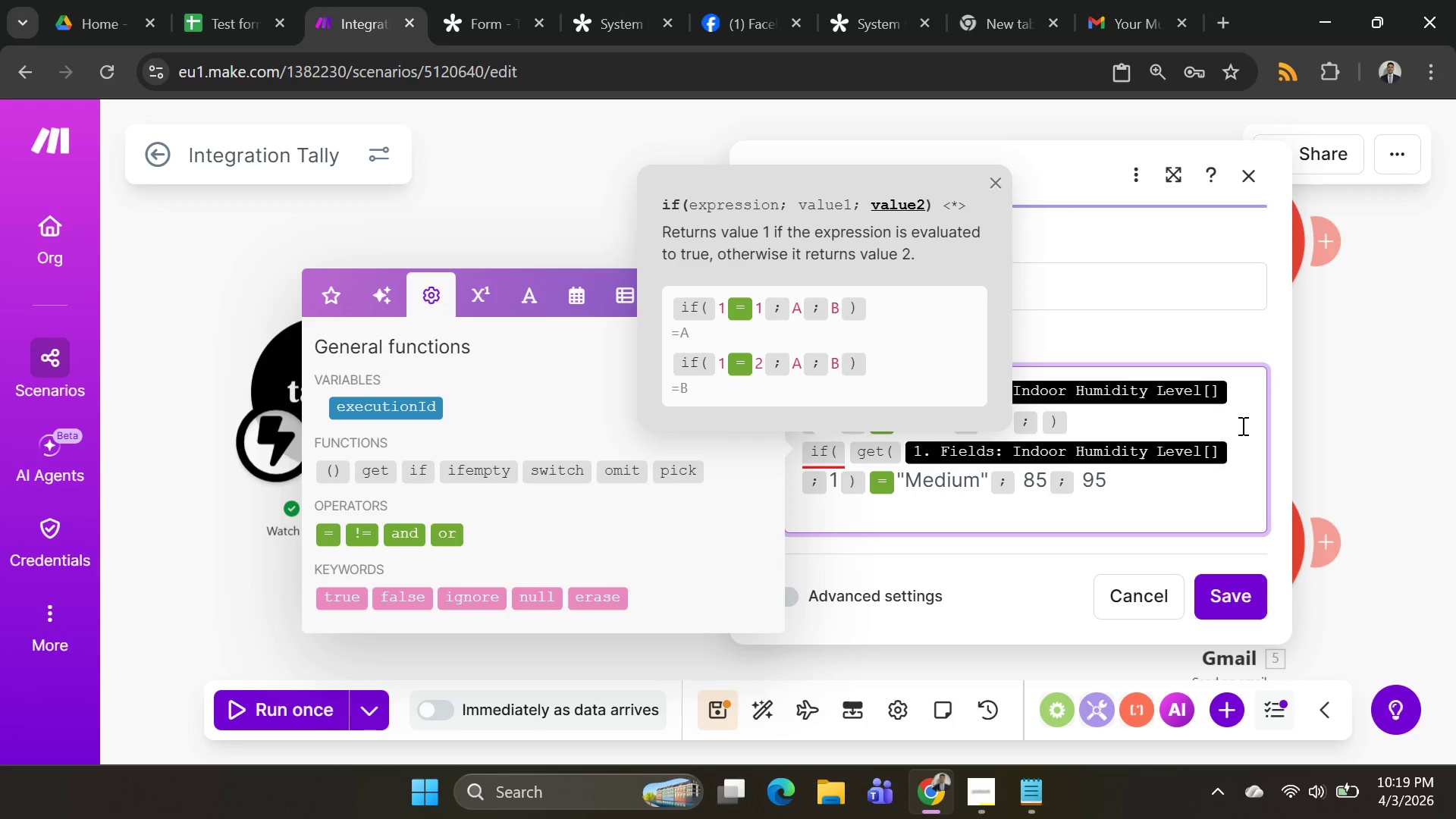 
key(Semicolon)
 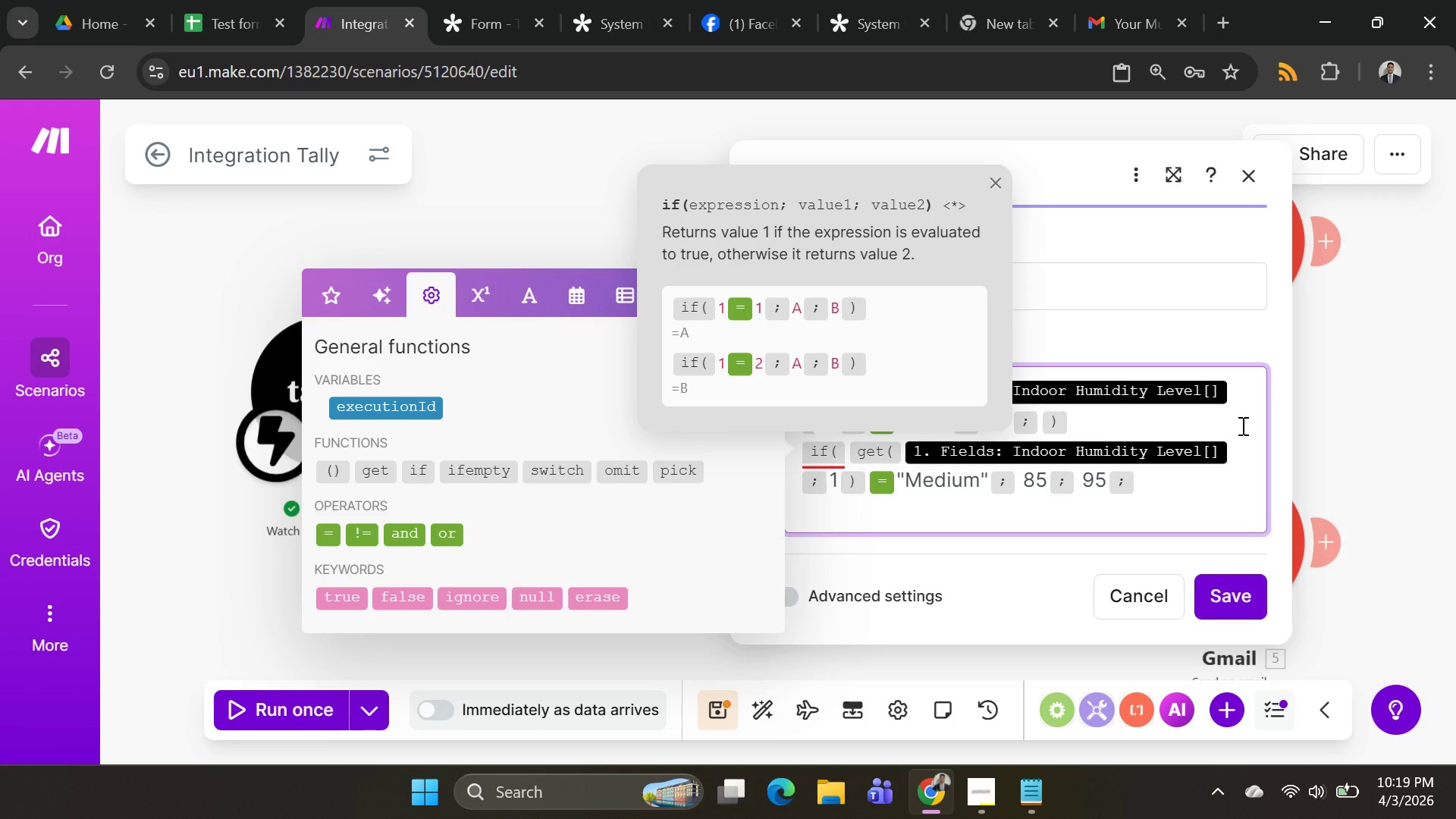 
key(Shift+0)
 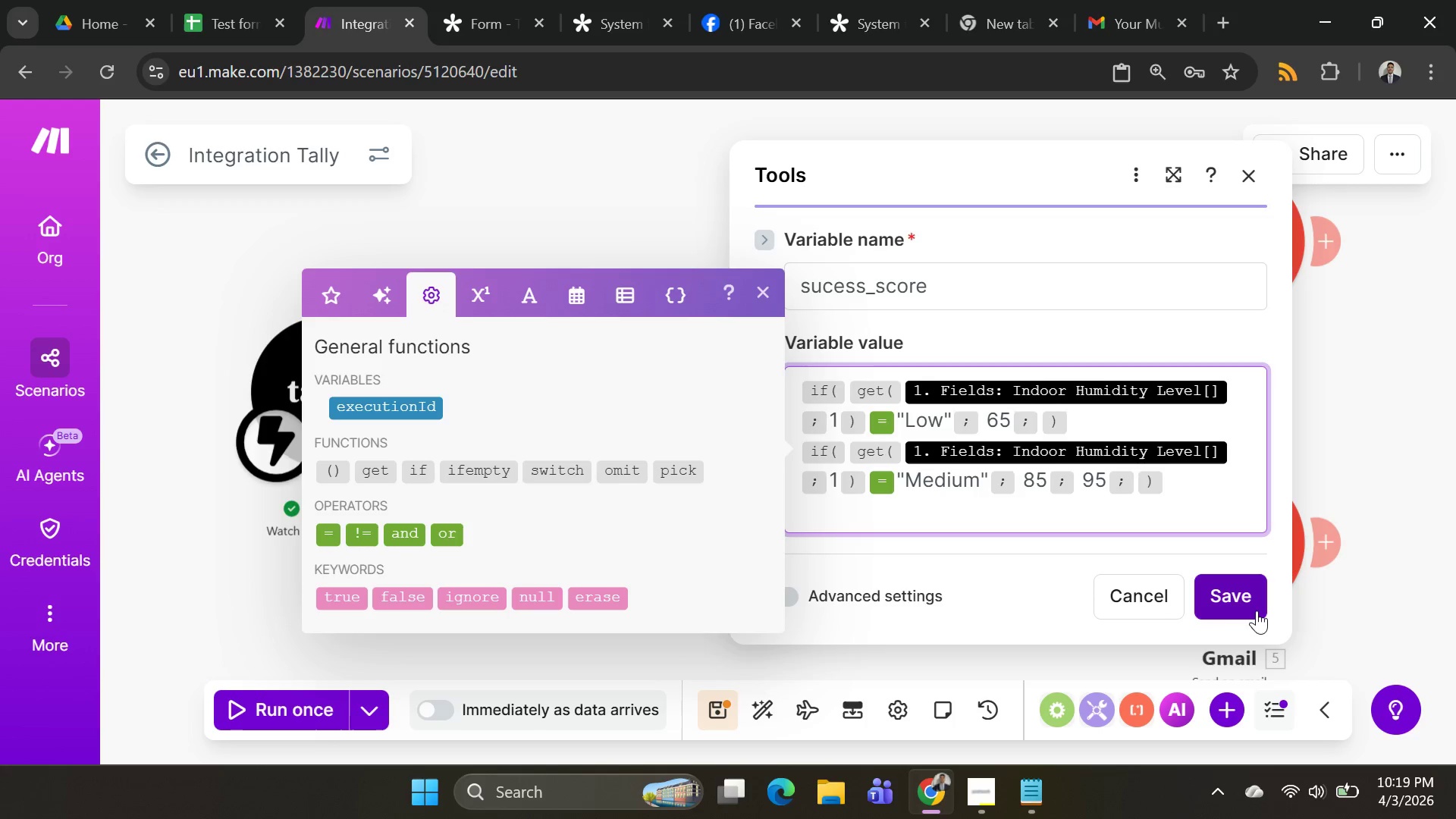 
left_click([1257, 610])
 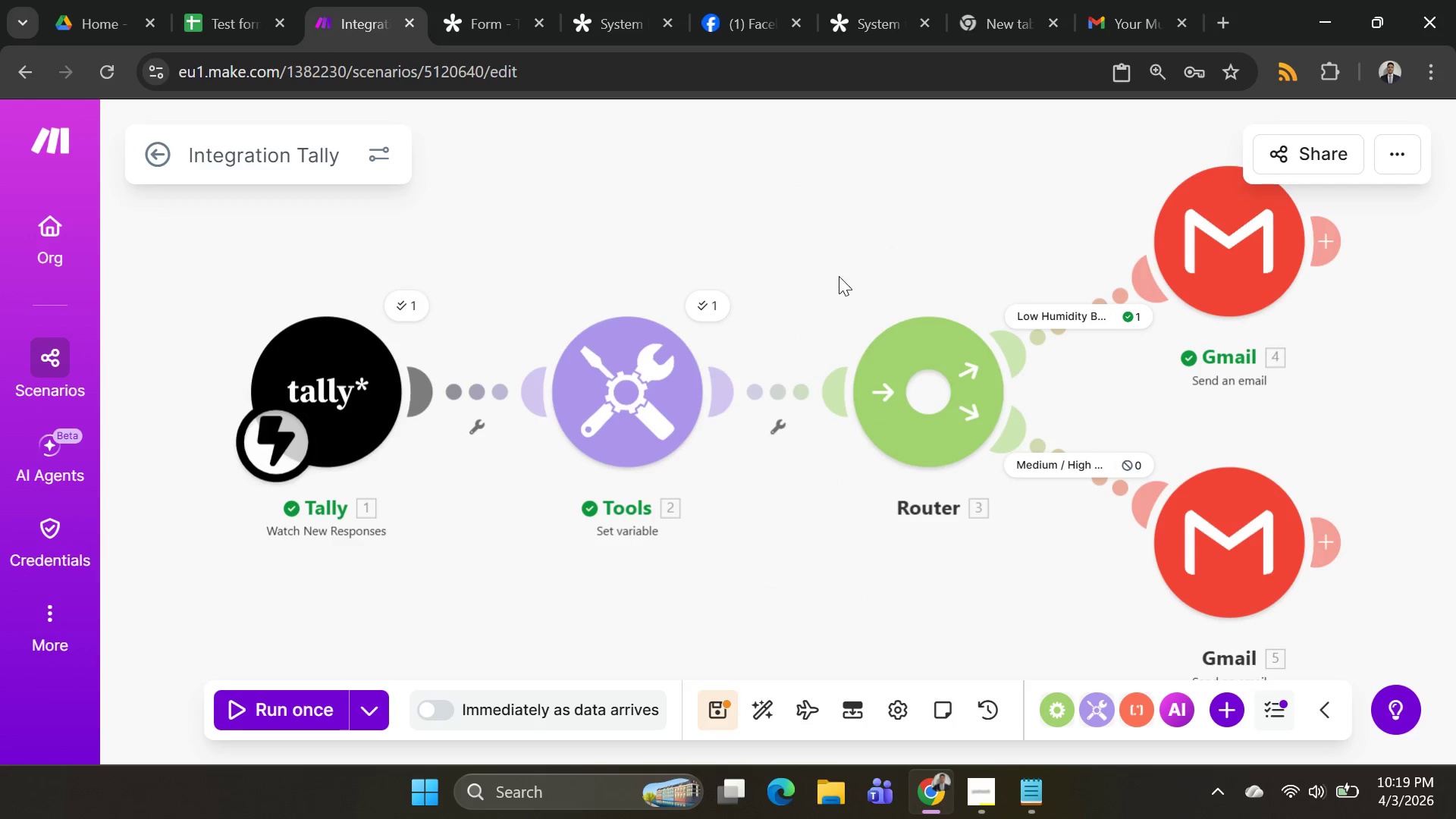 
left_click([1226, 265])
 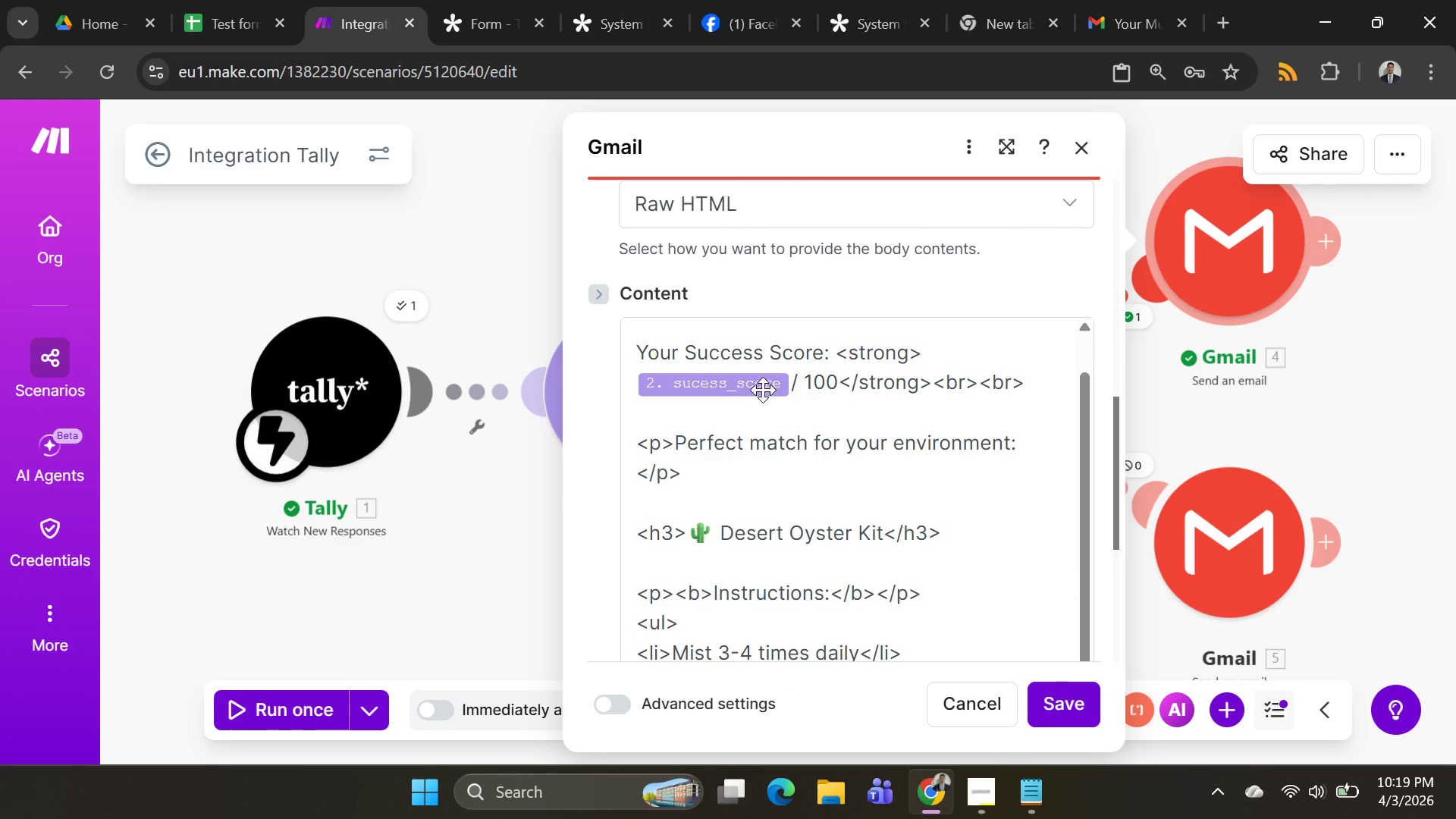 
wait(5.83)
 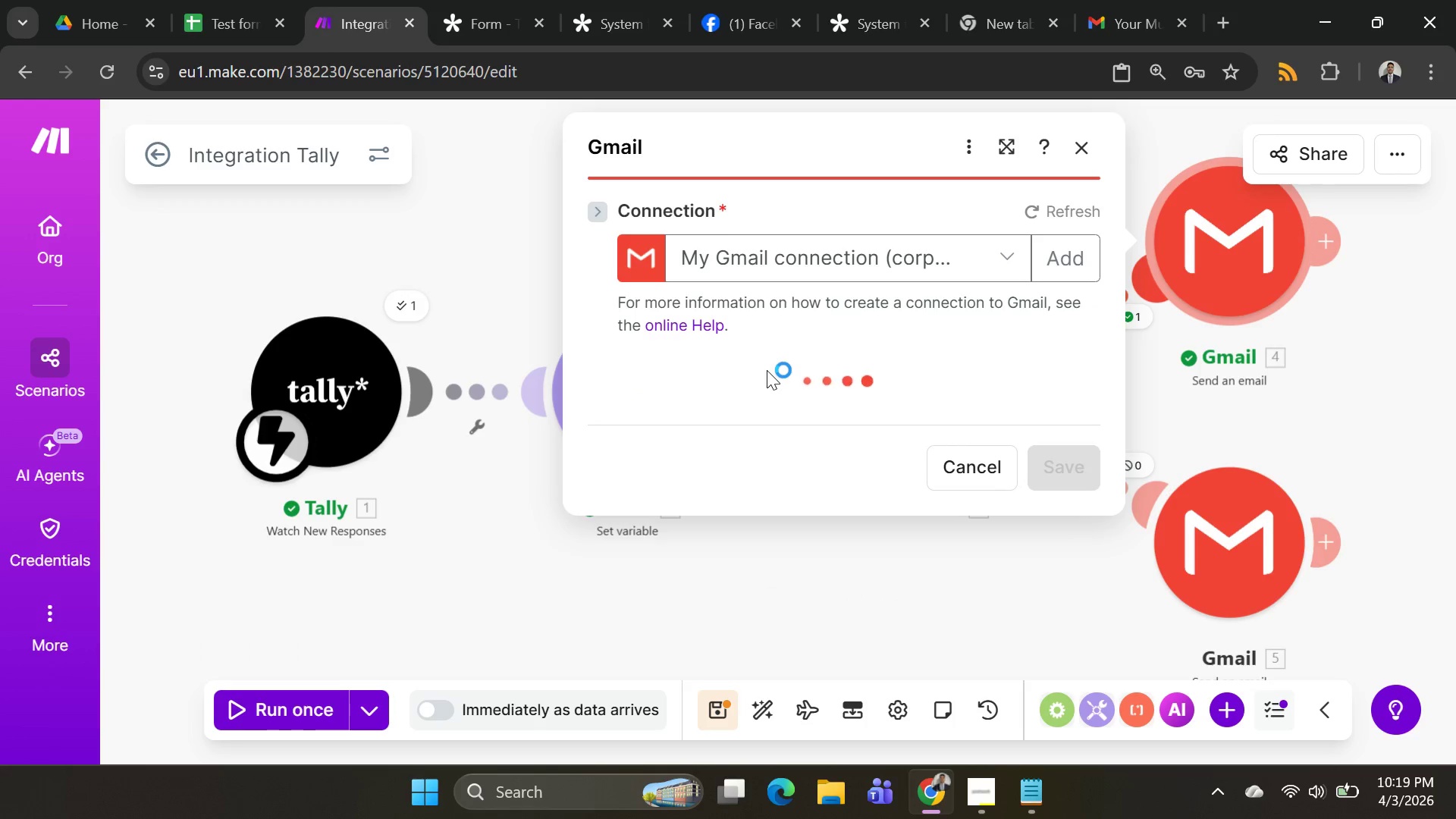 
left_click([791, 385])
 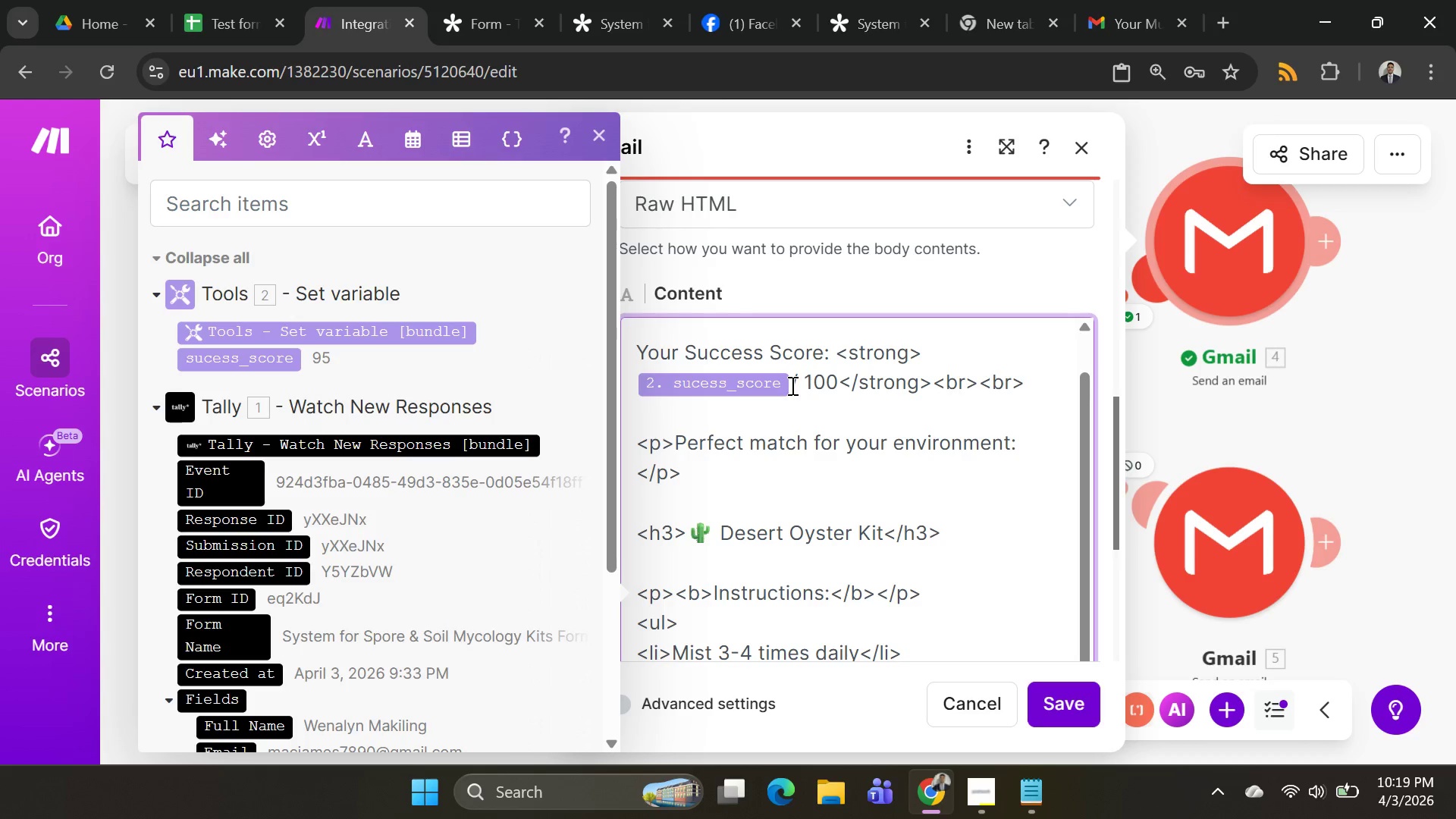 
key(Backspace)
 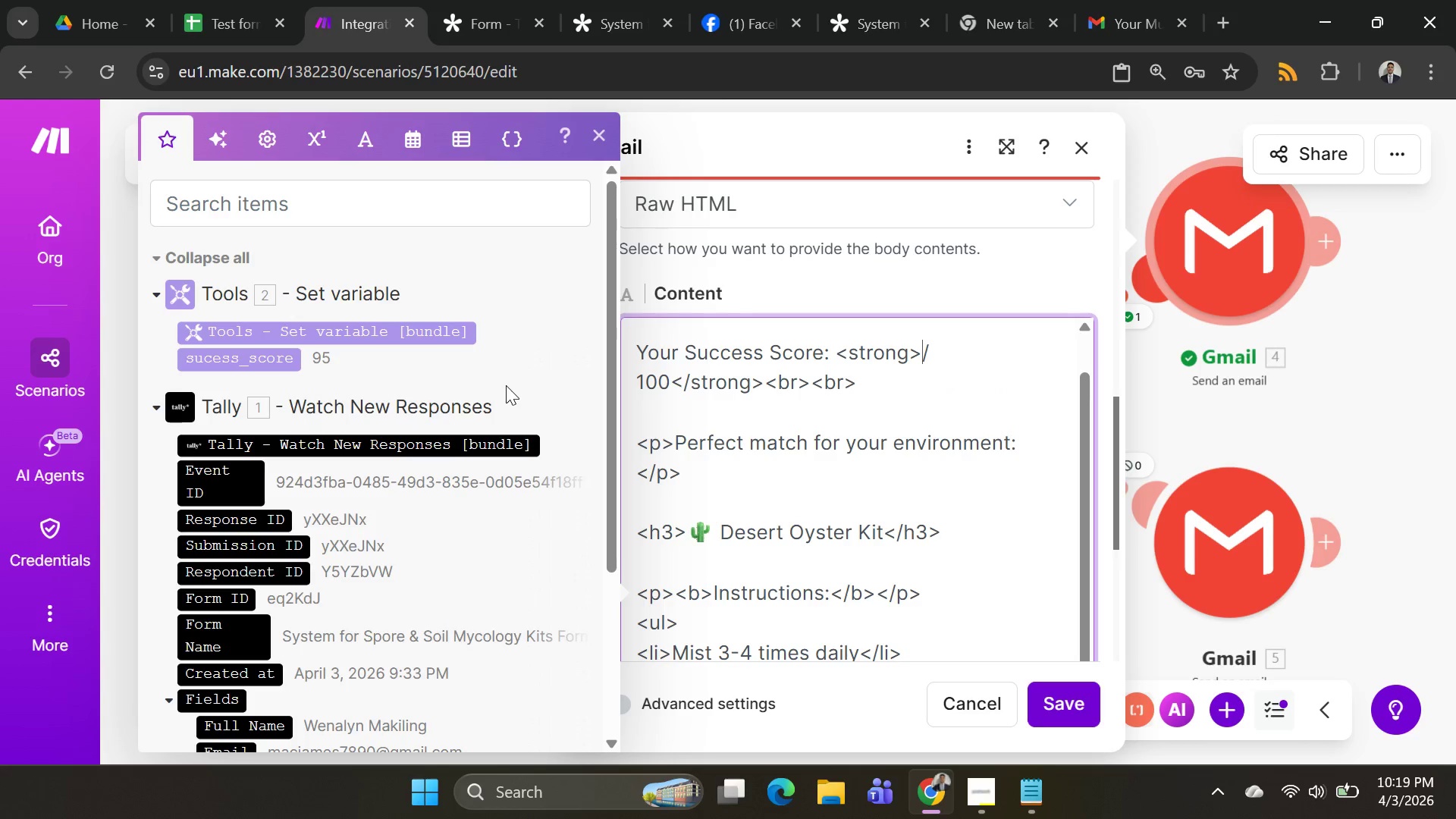 
left_click([406, 328])
 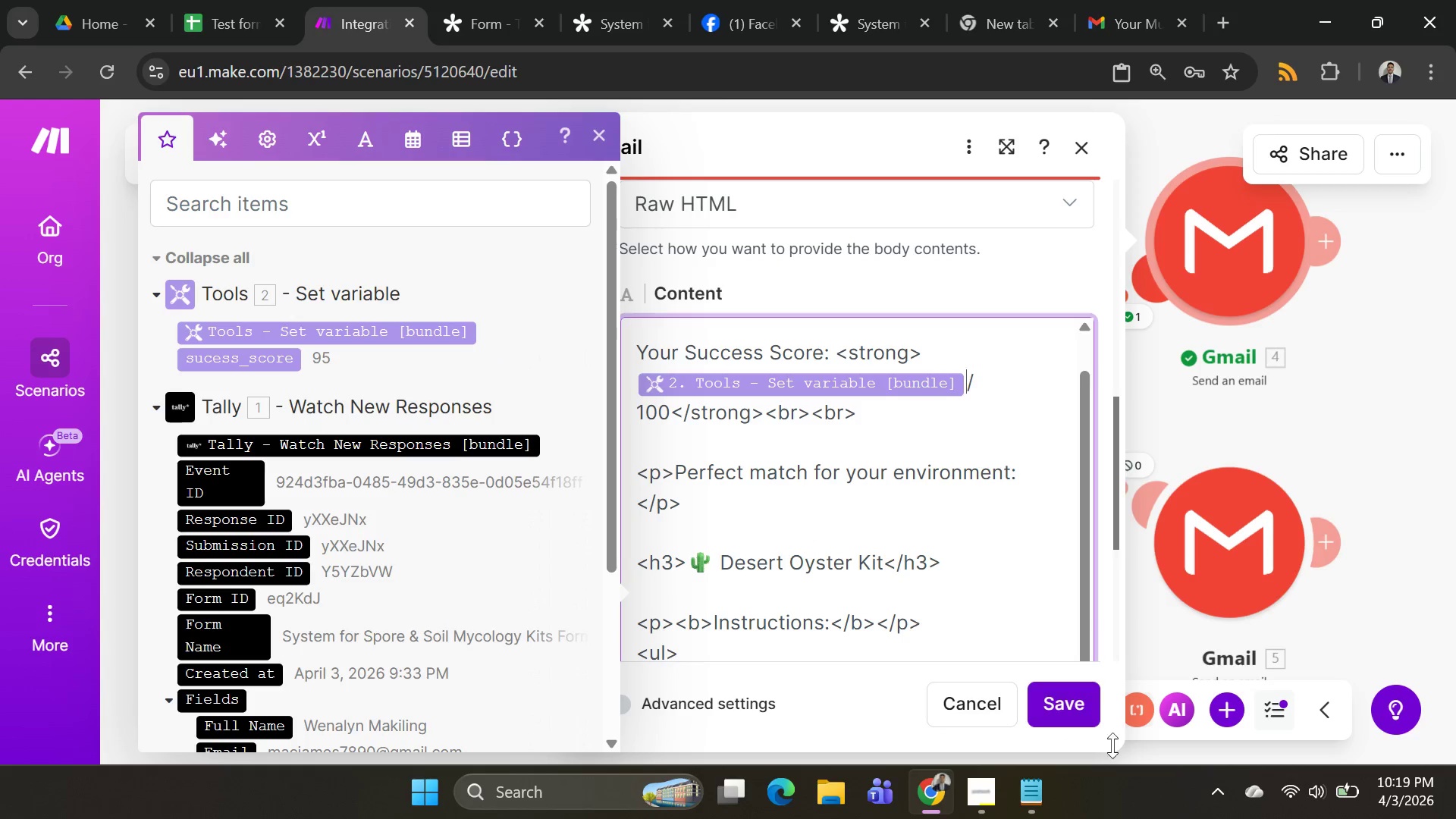 
left_click([1081, 713])
 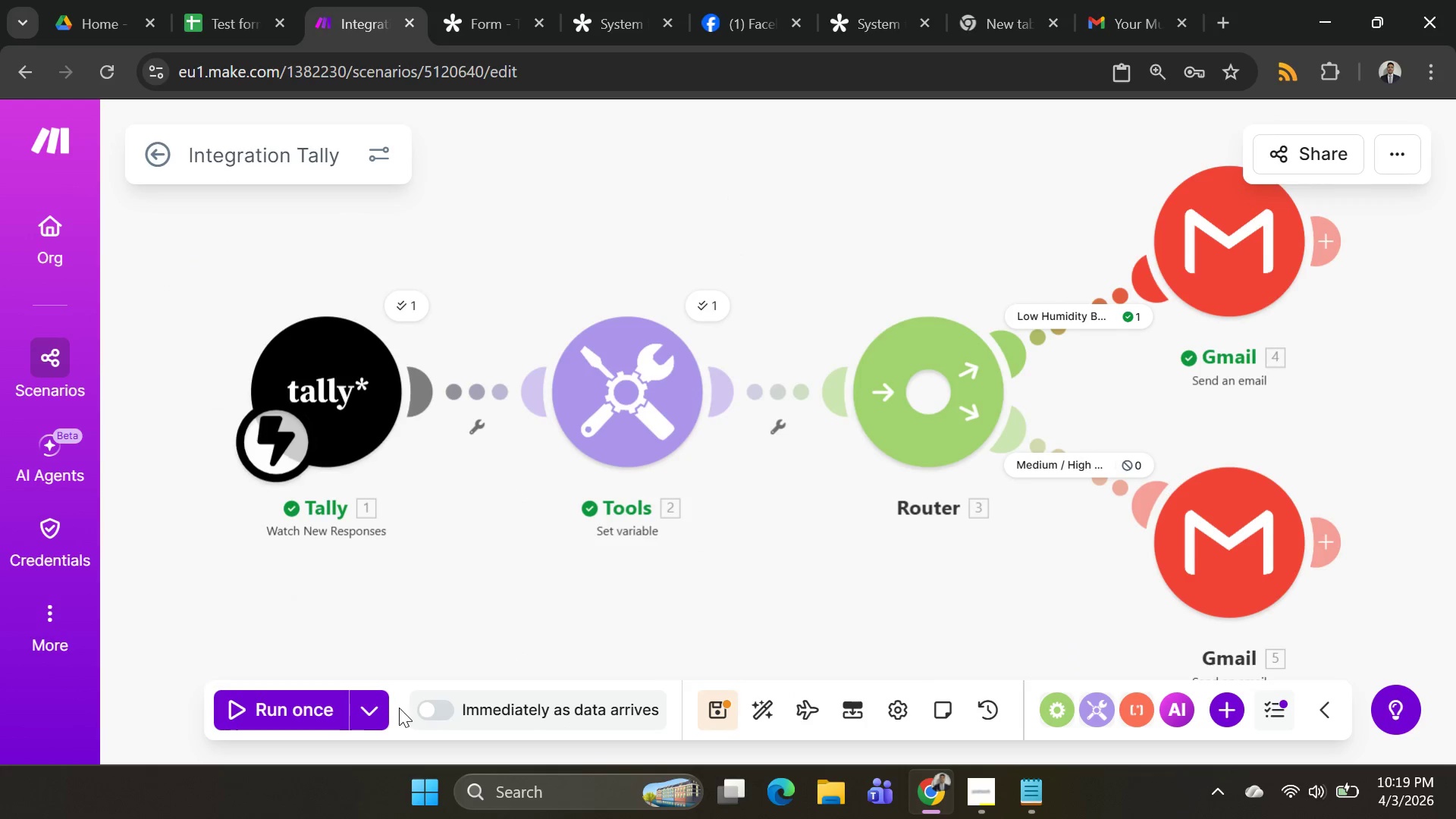 
left_click([376, 707])
 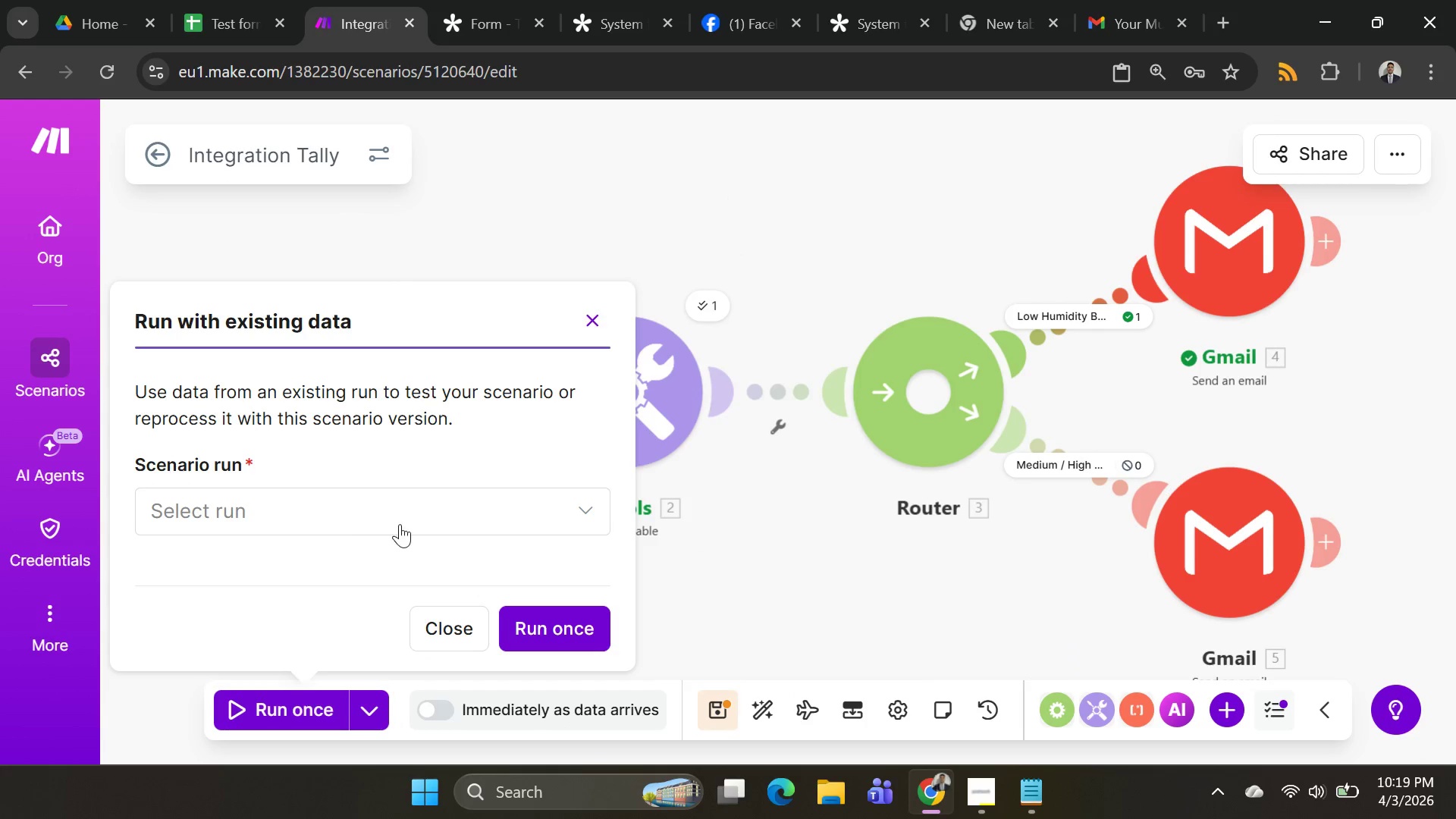 
left_click([401, 519])
 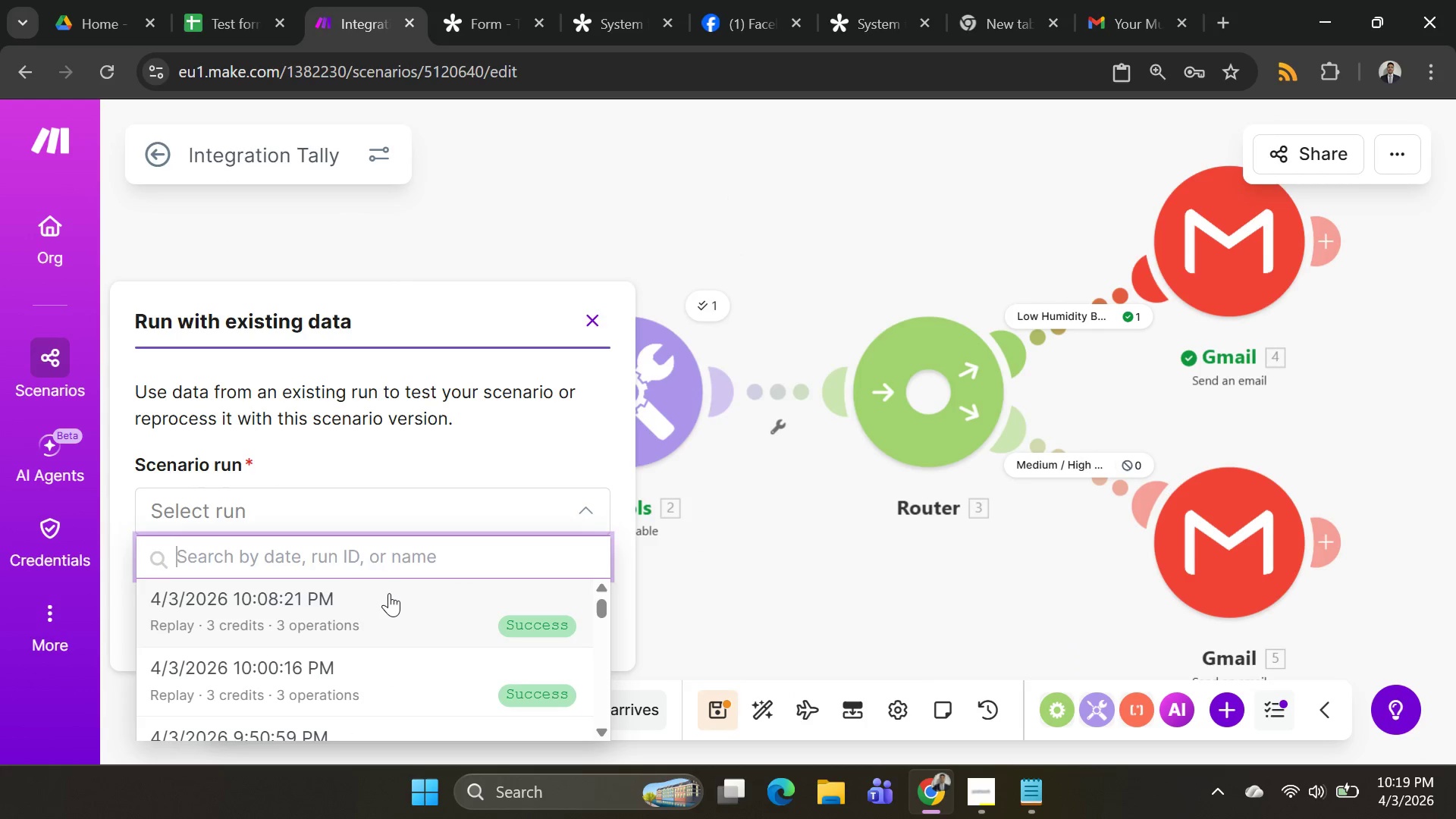 
left_click([389, 595])
 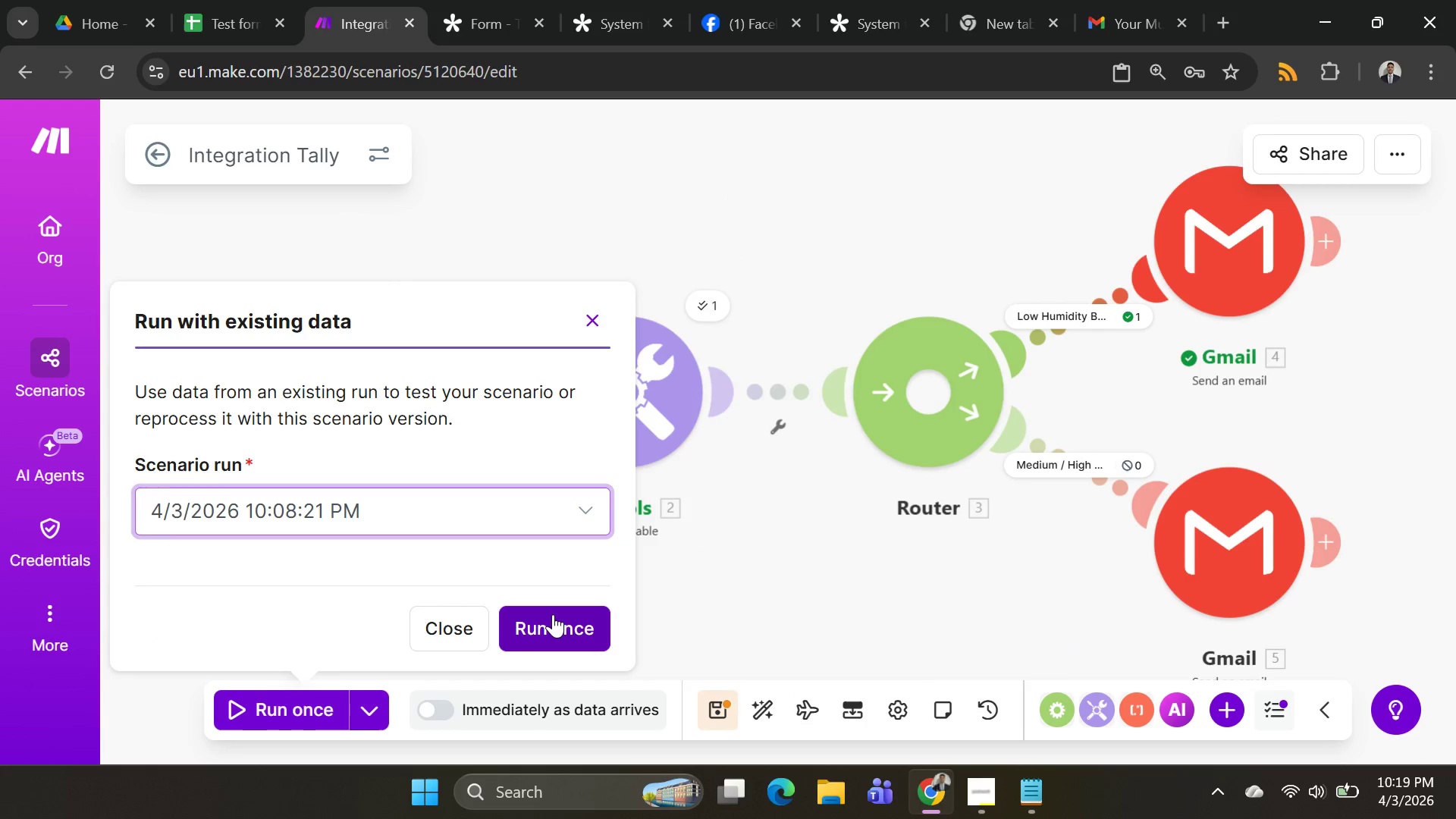 
left_click([554, 614])
 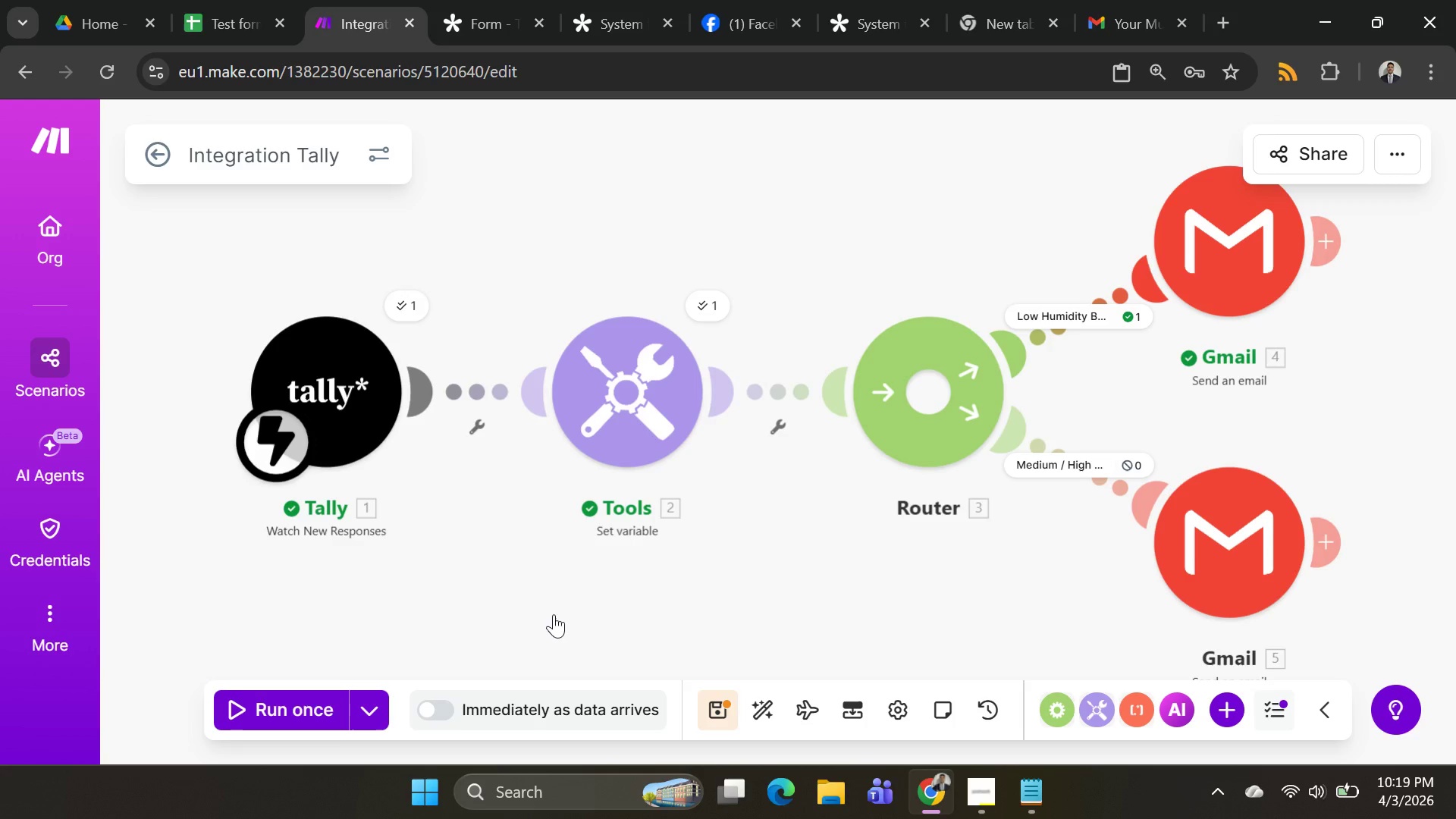 
wait(18.09)
 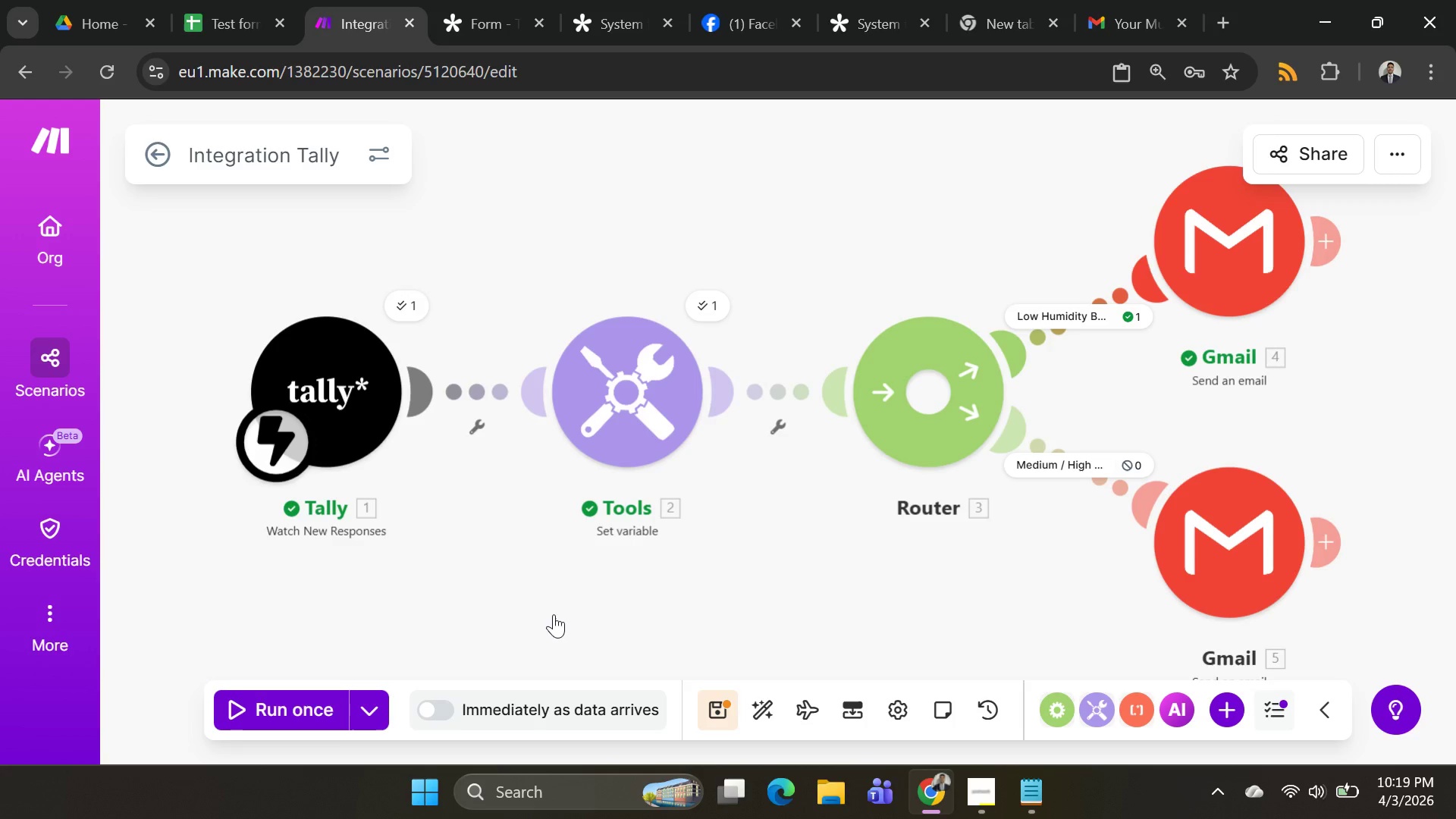 
left_click([637, 349])
 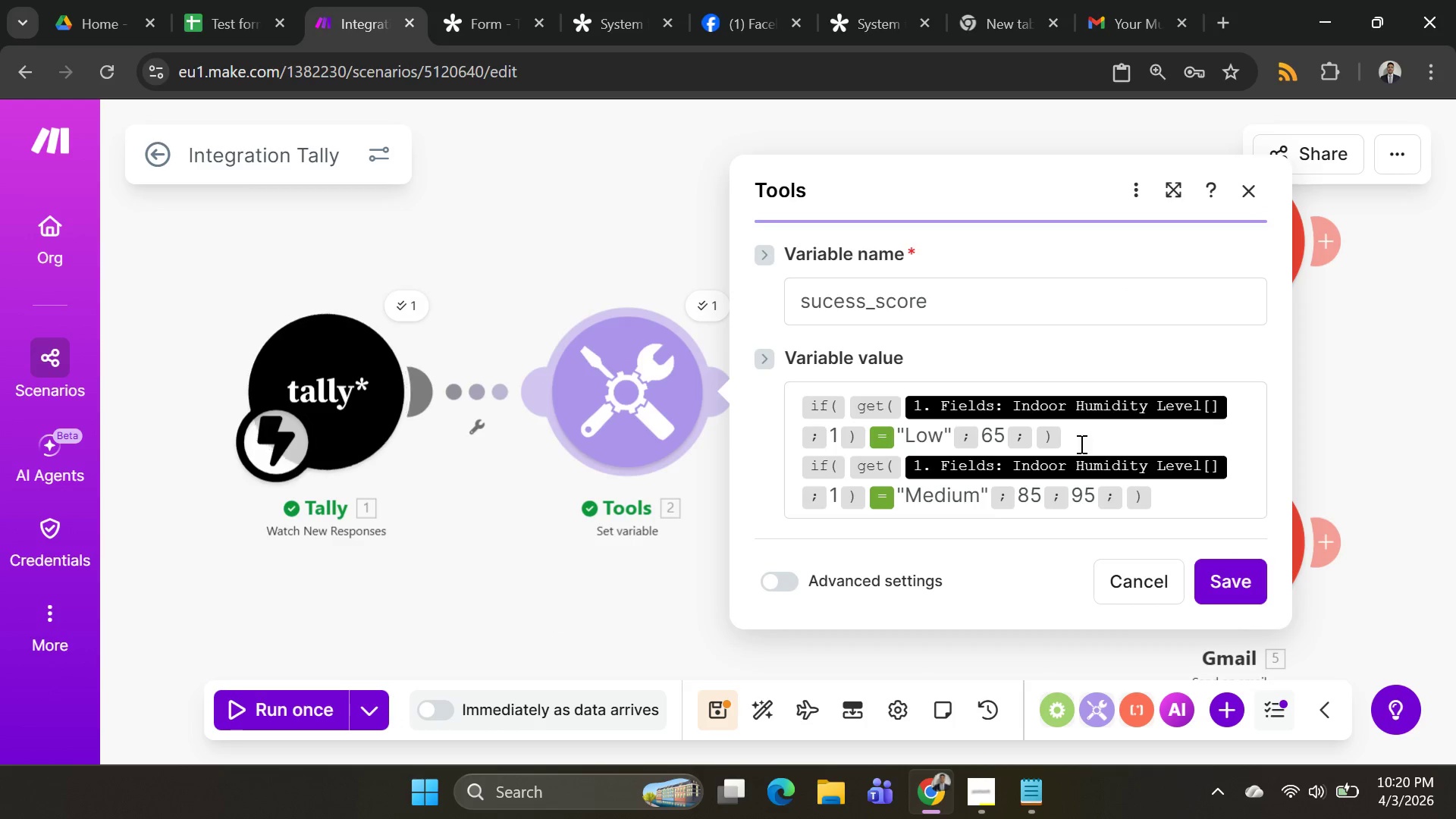 
left_click([1082, 440])
 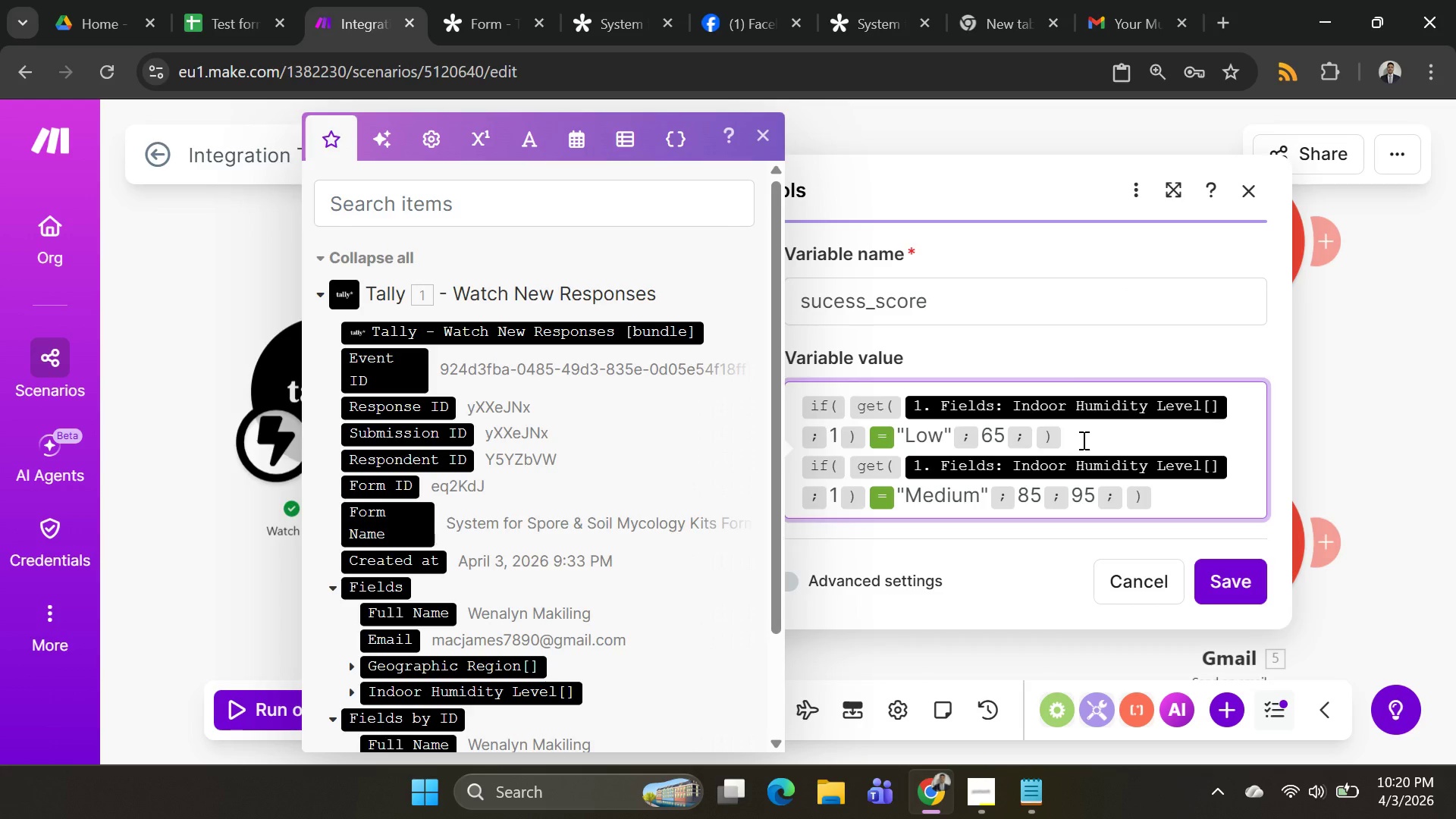 
key(Backspace)
 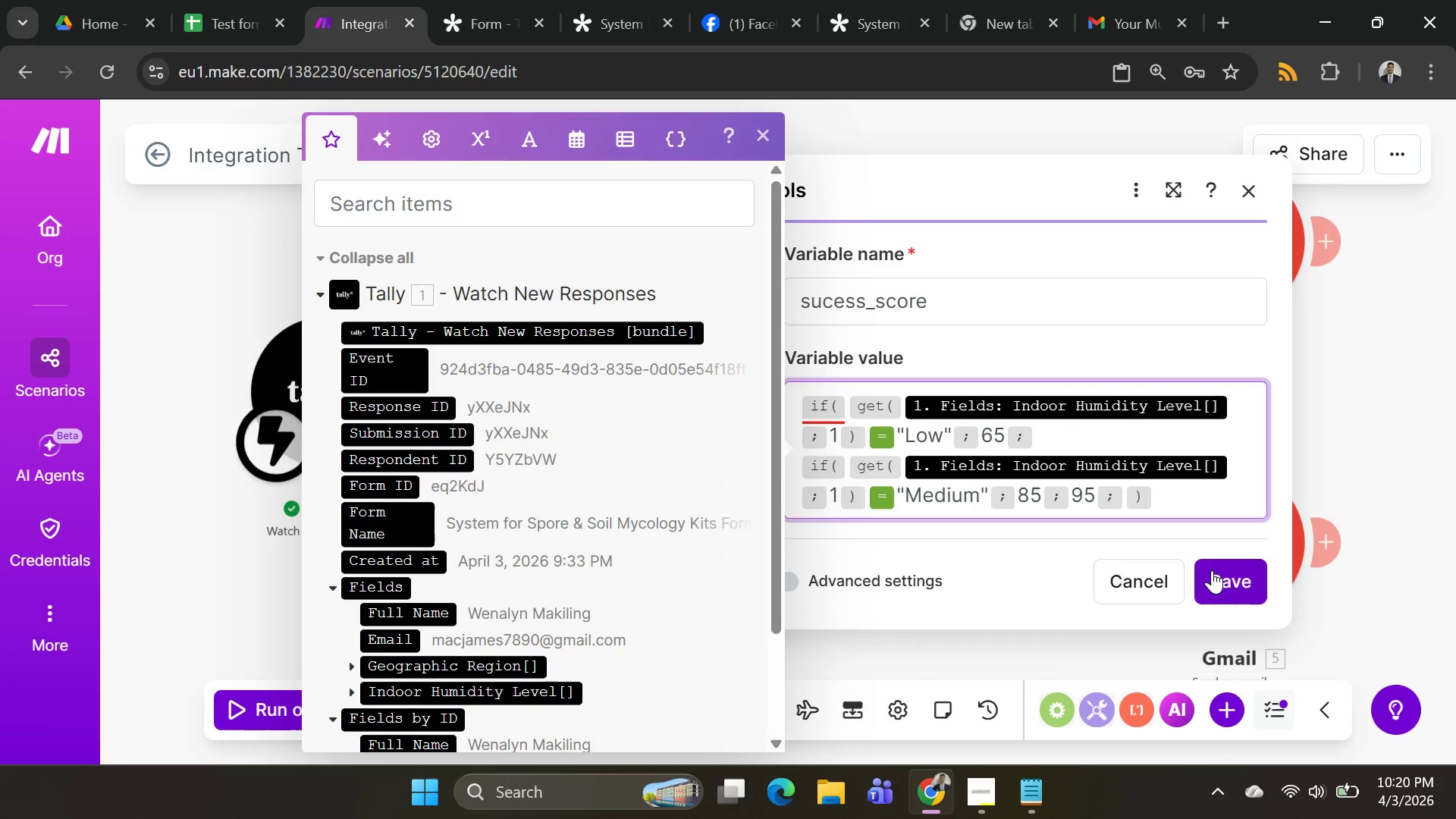 
left_click([1244, 583])
 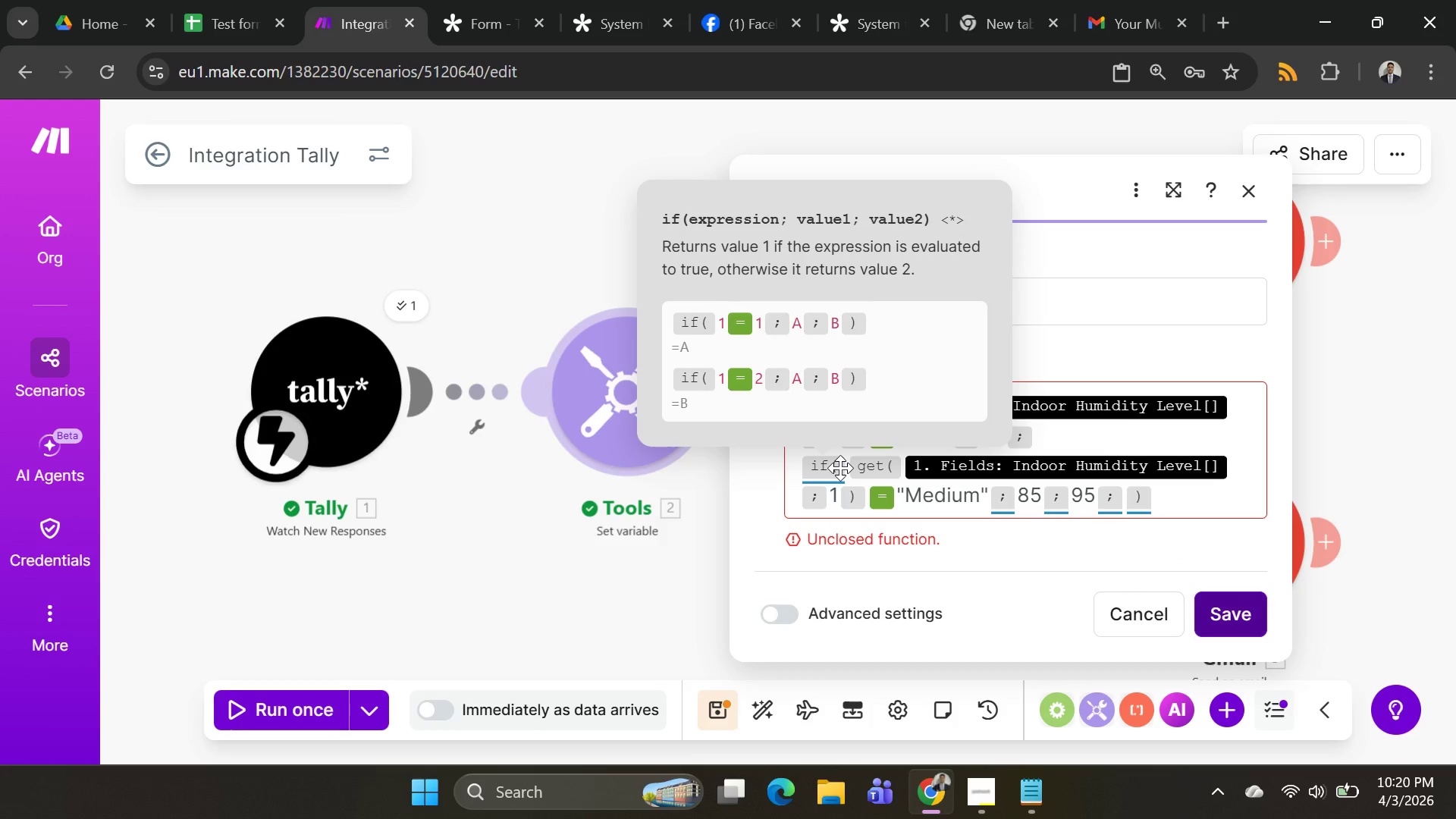 
wait(7.28)
 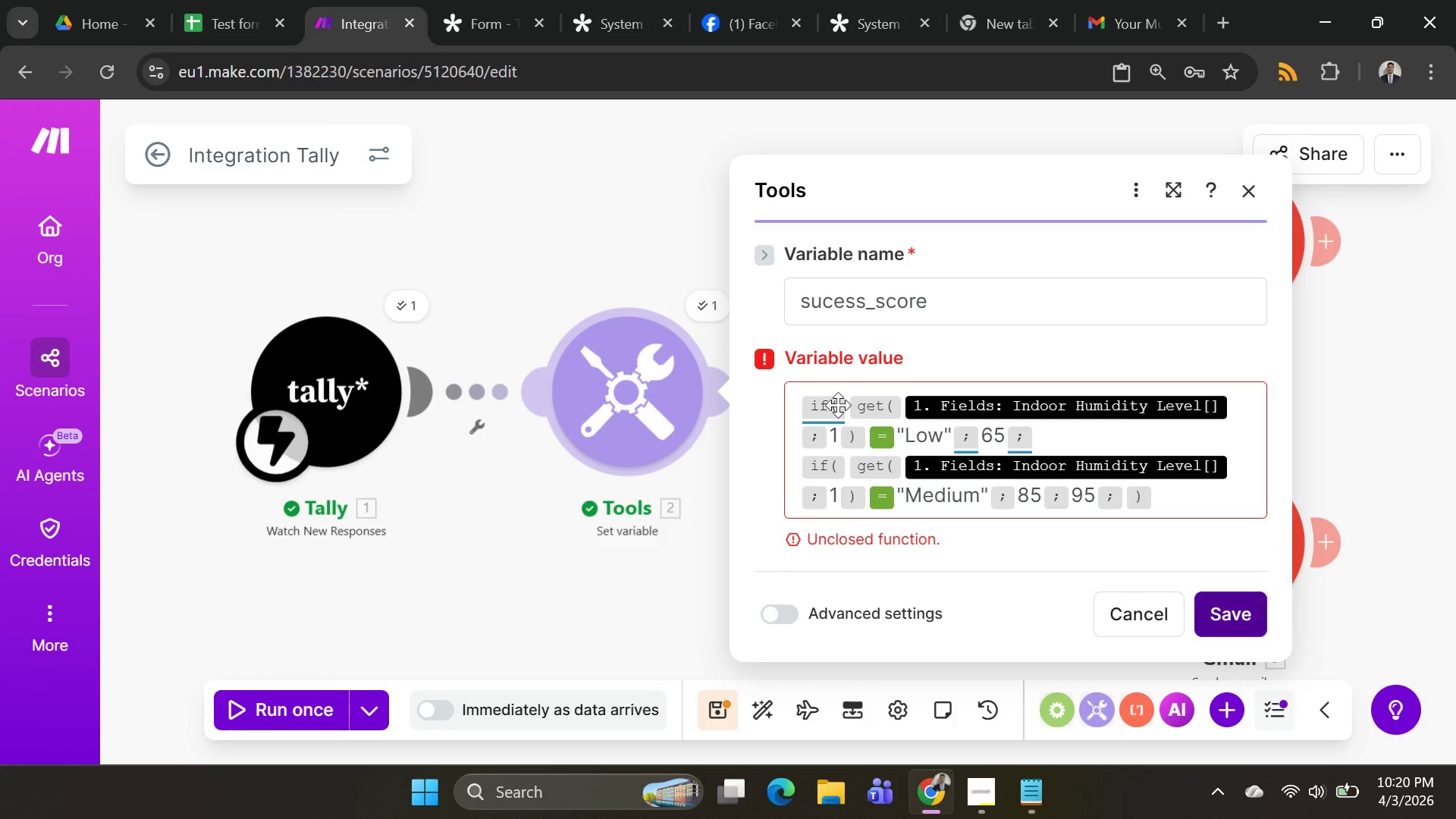 
left_click([853, 468])
 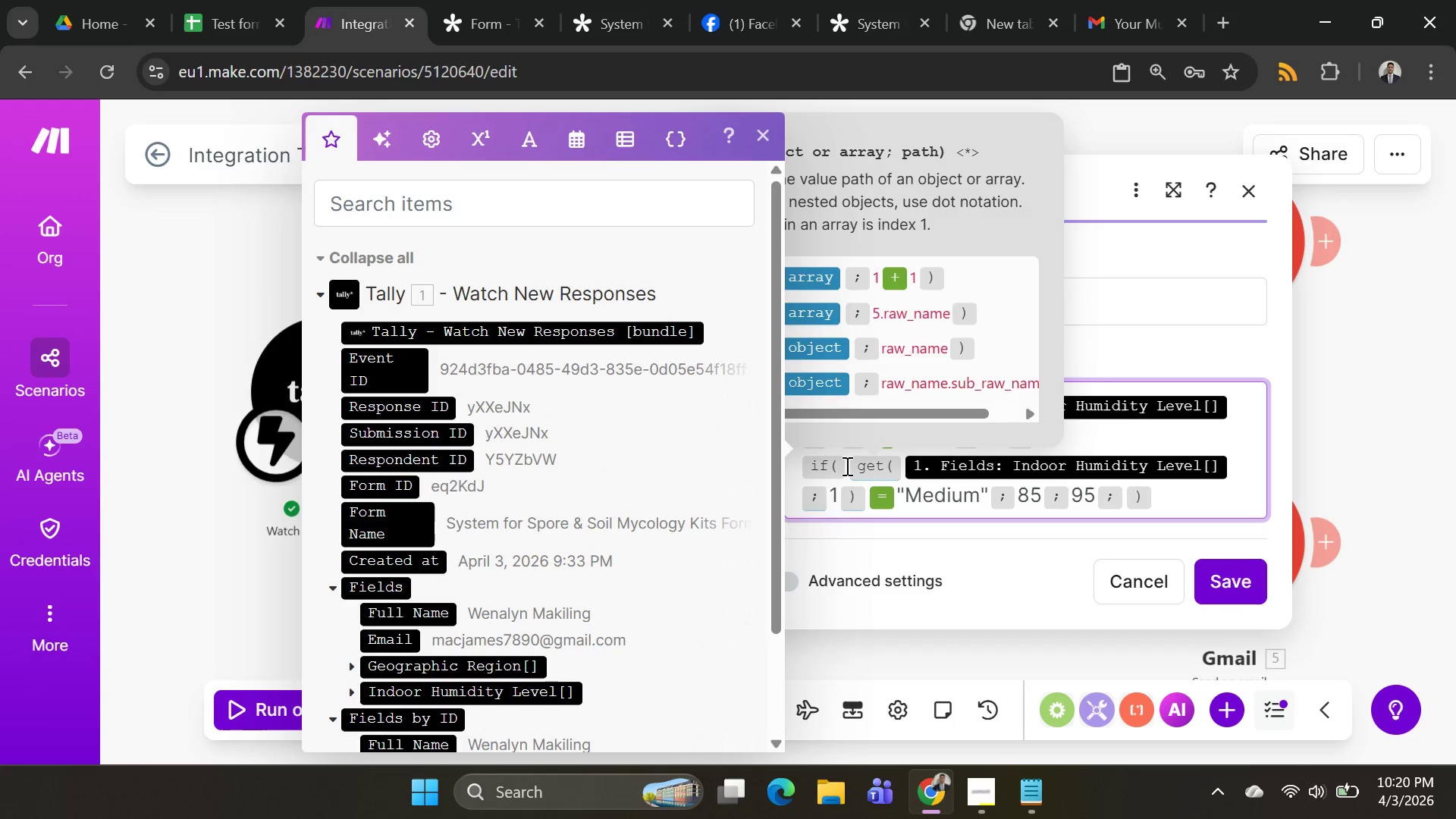 
left_click([846, 466])
 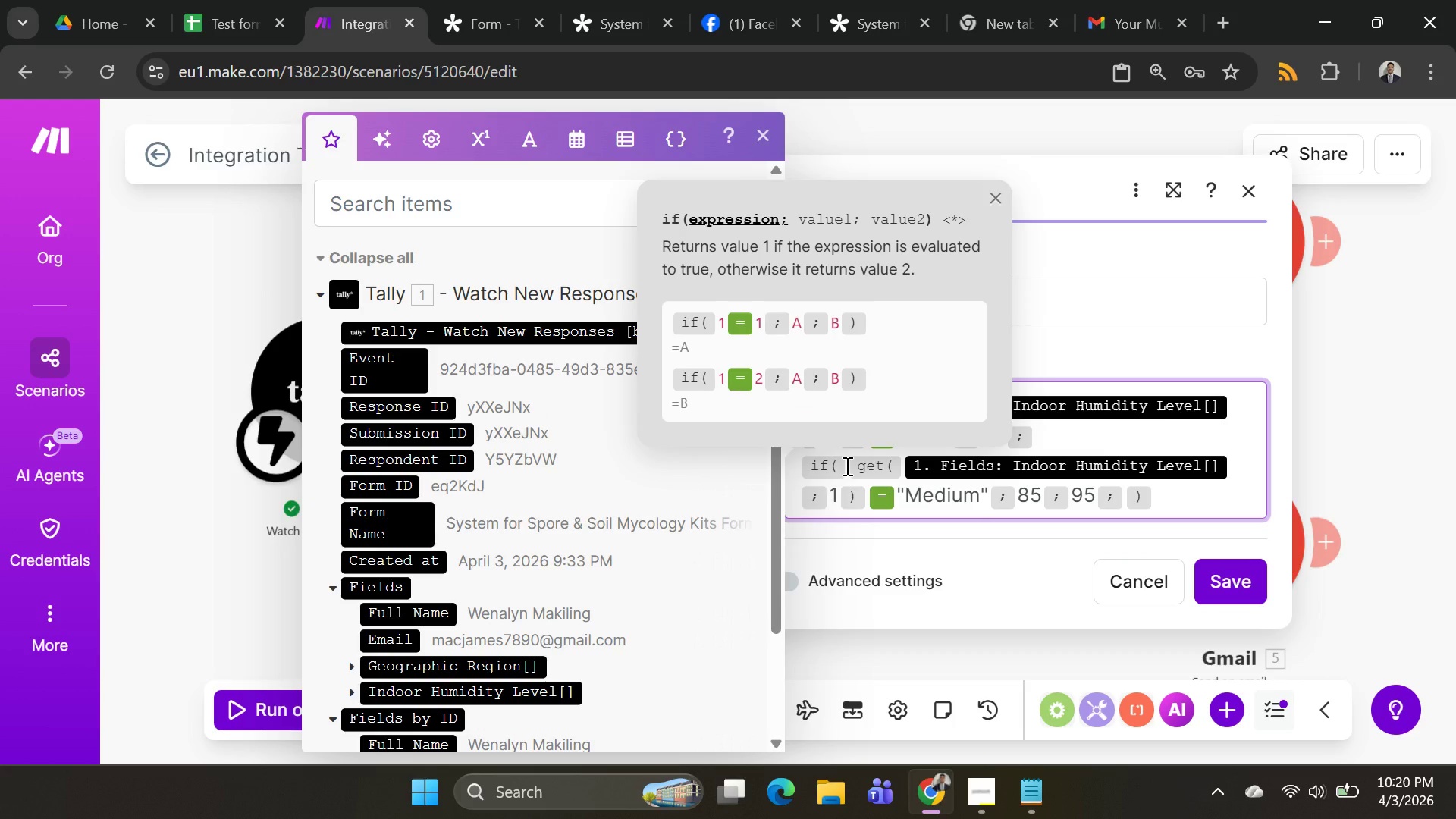 
key(Backspace)
 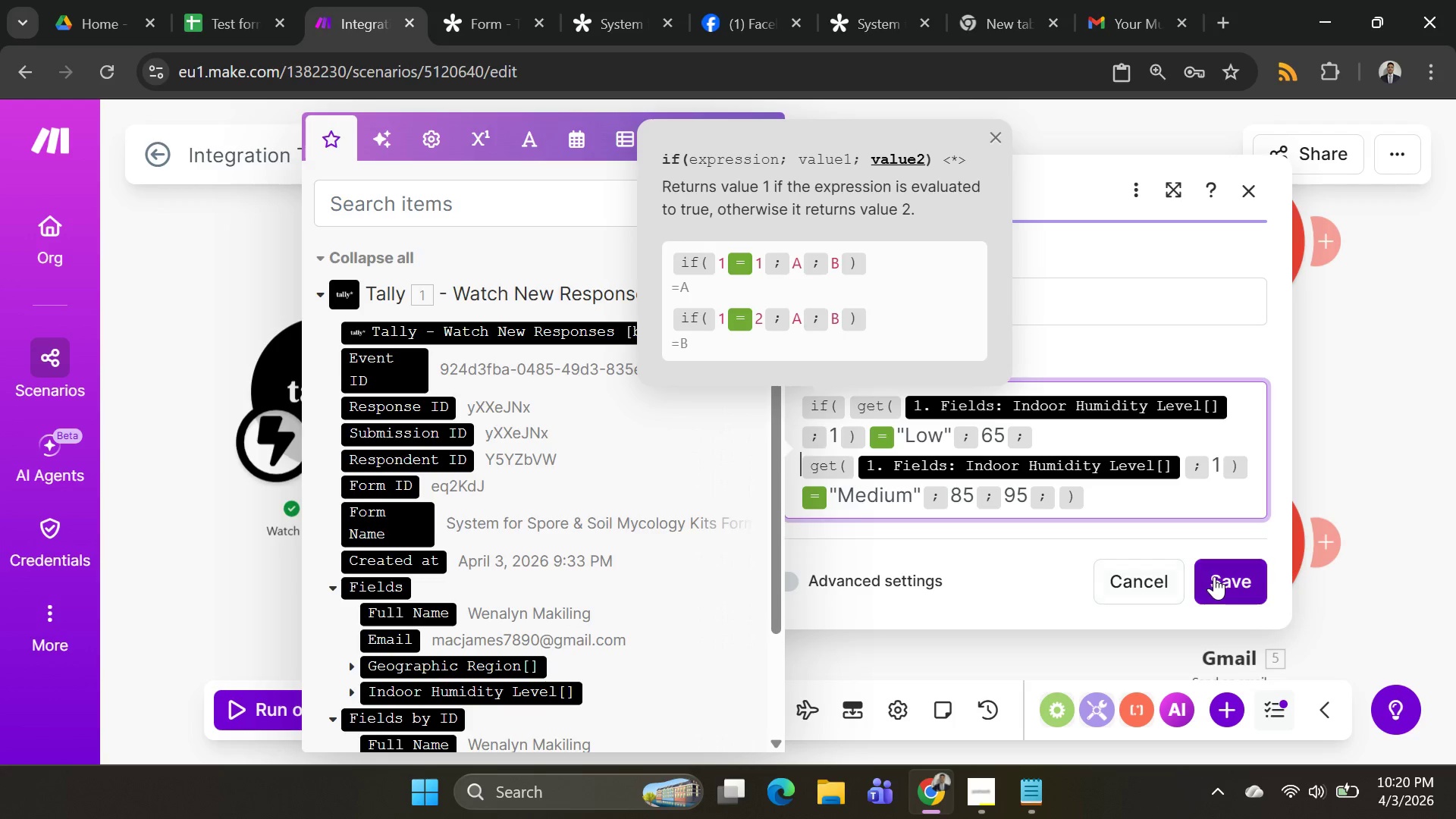 
left_click([1214, 576])
 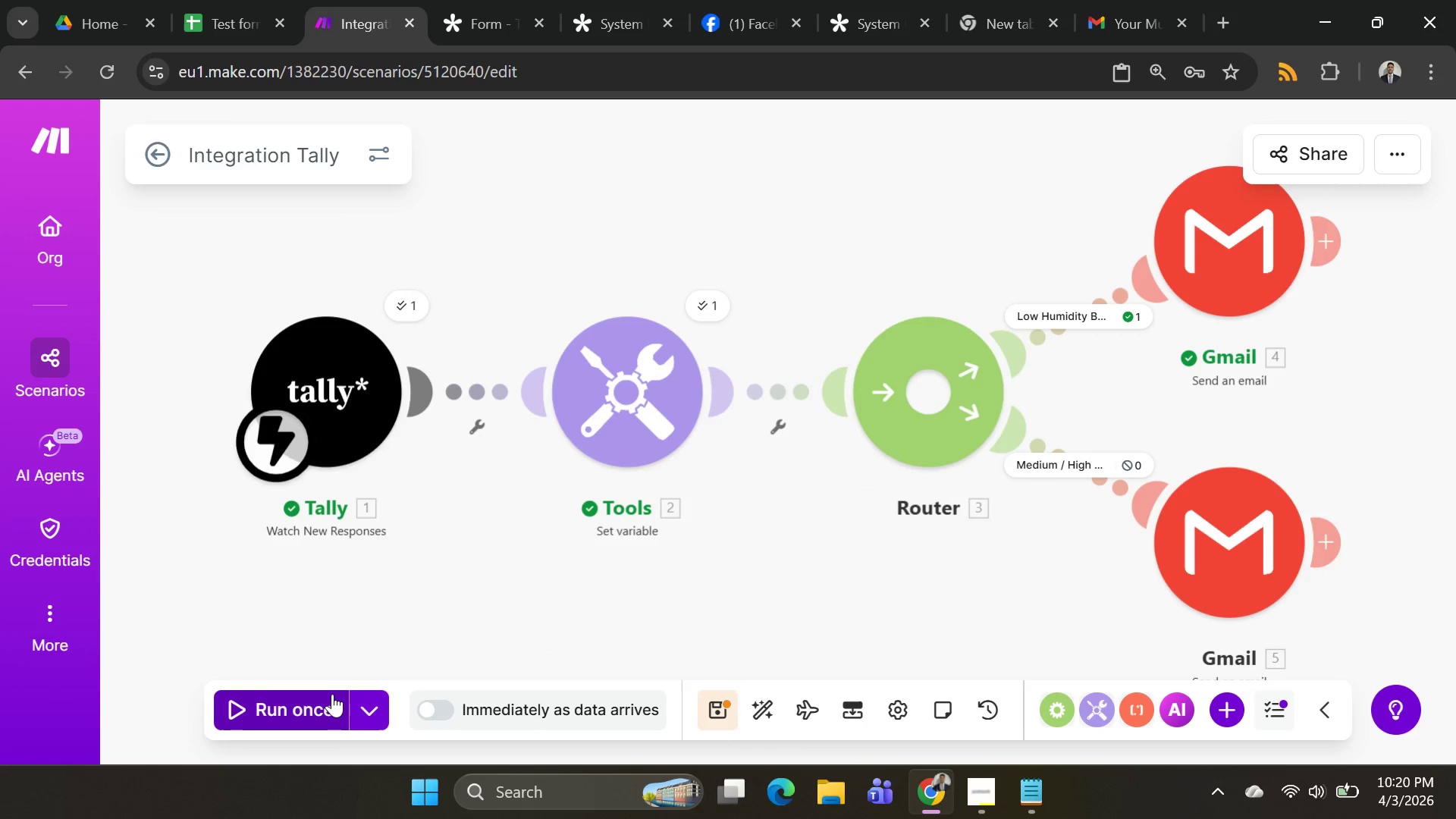 
left_click([332, 700])
 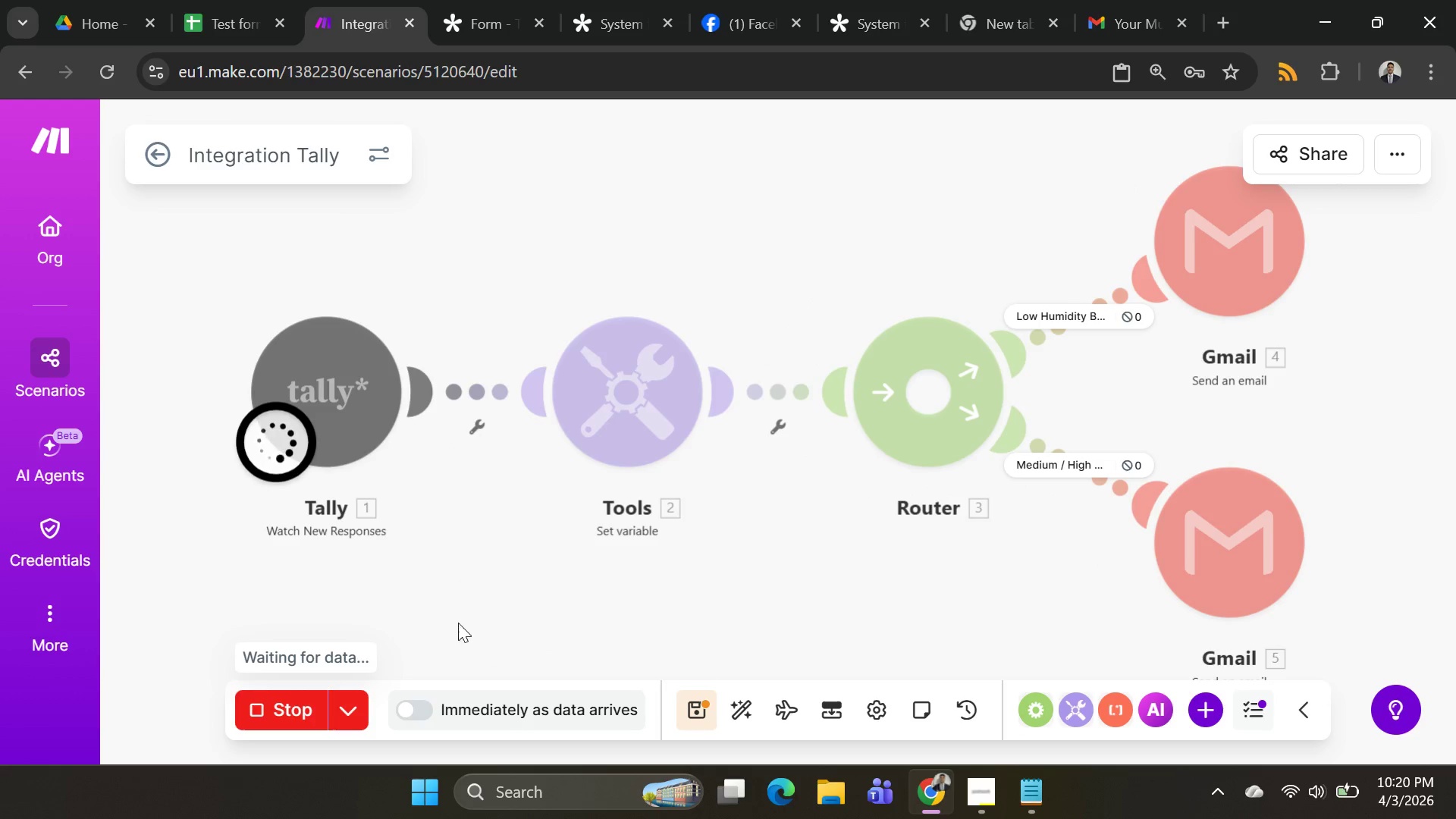 
left_click([312, 714])
 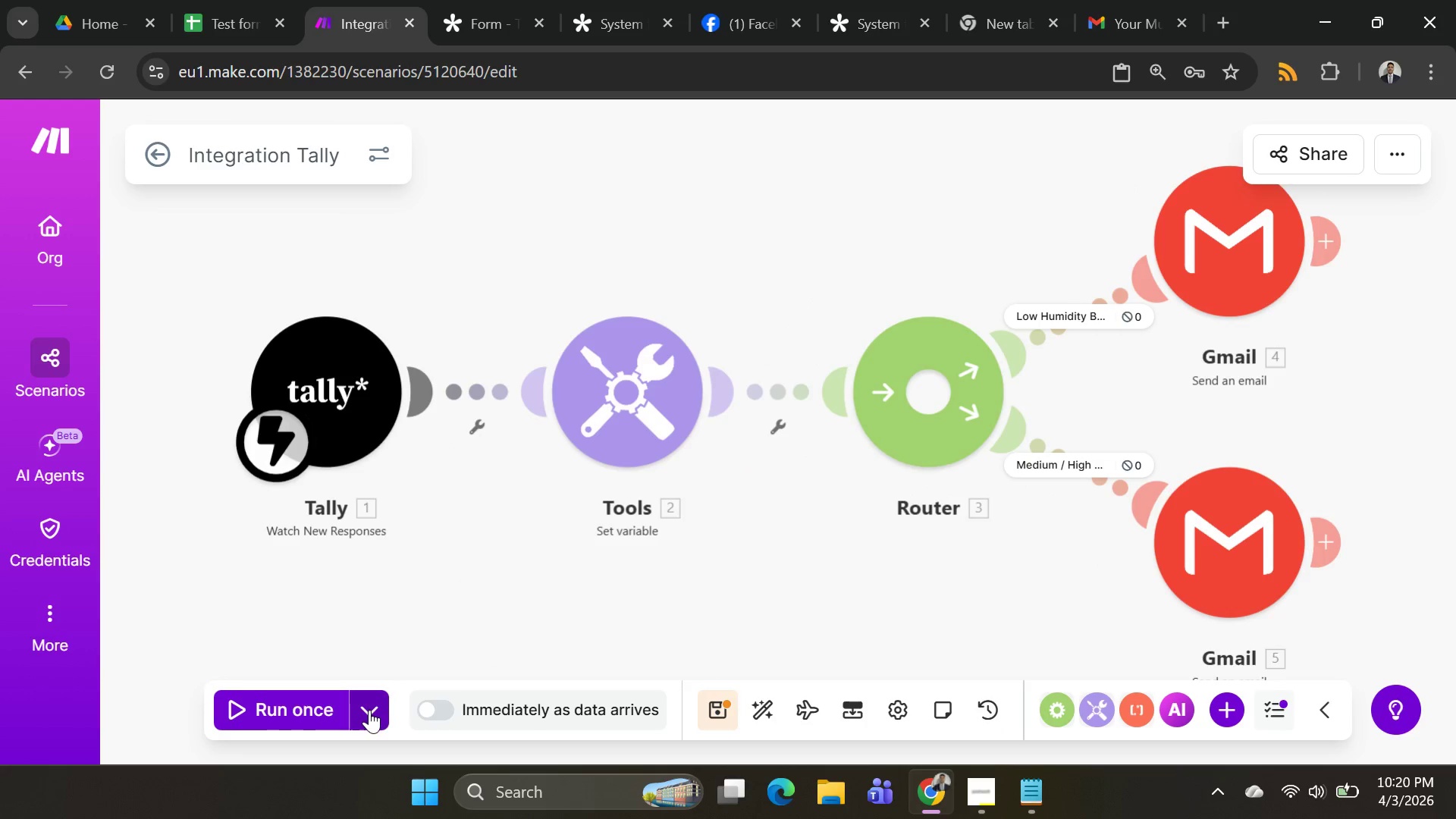 
left_click([369, 710])
 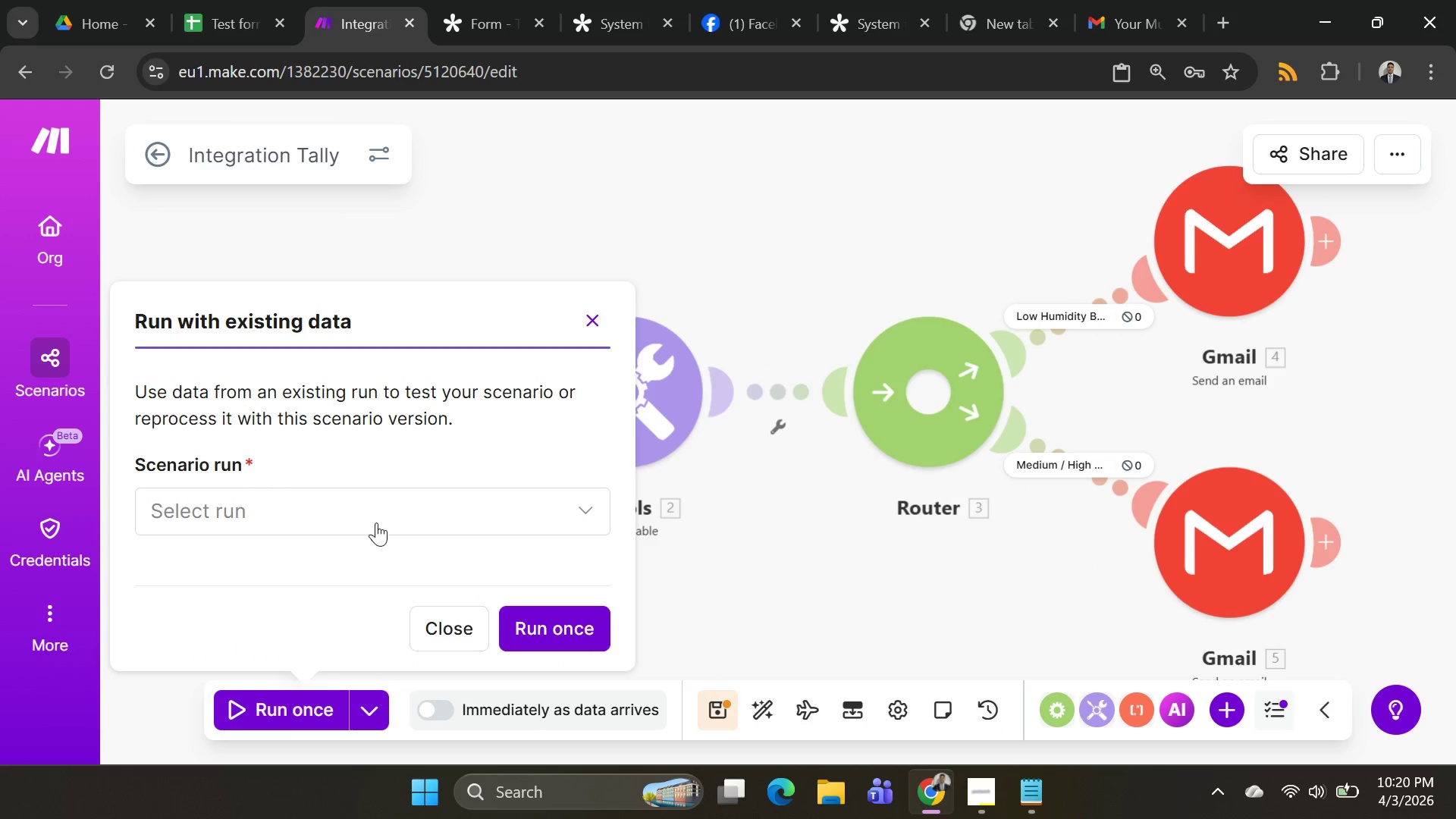 
left_click_drag(start_coordinate=[376, 513], to_coordinate=[365, 508])
 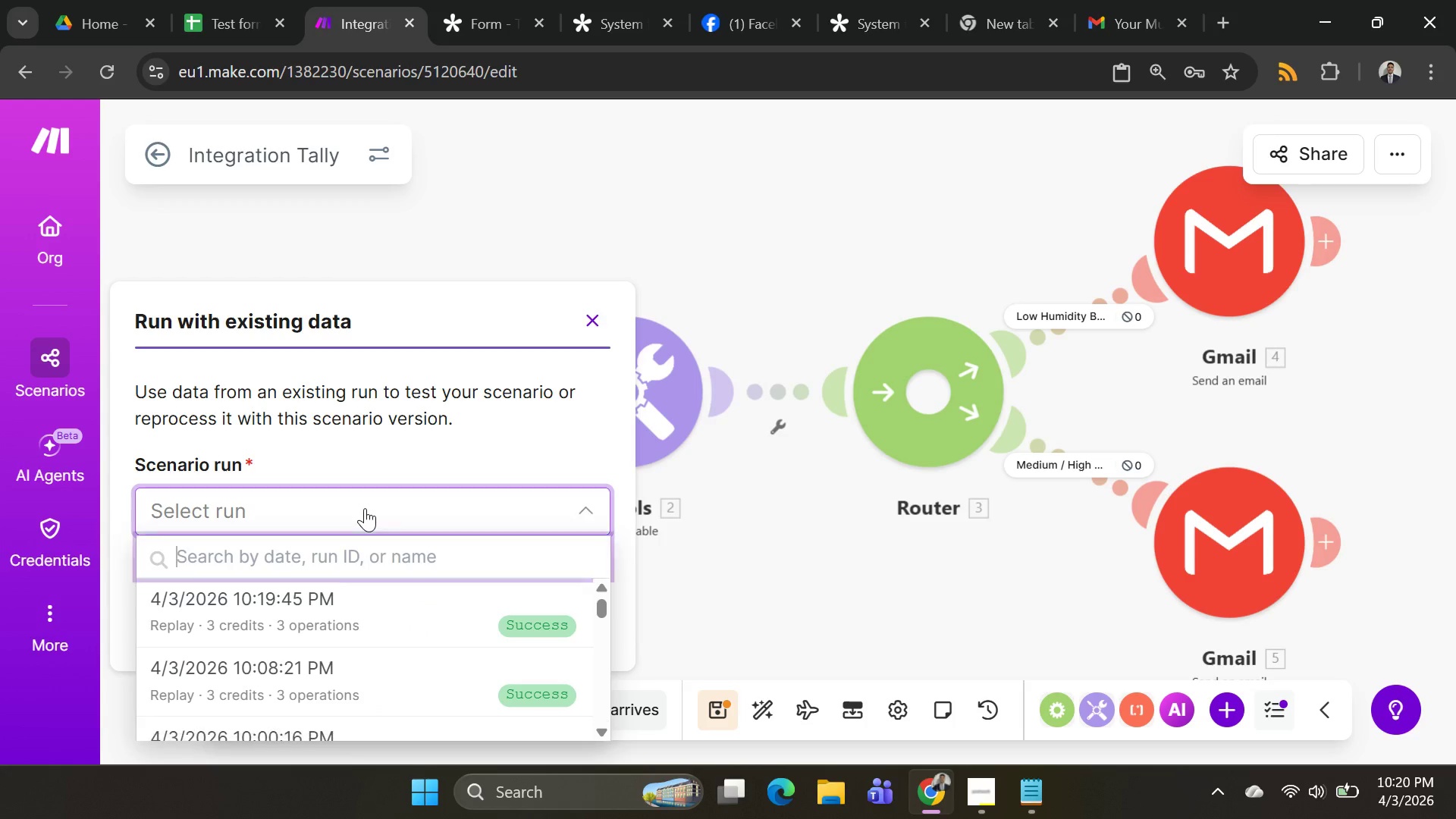 
left_click([365, 508])
 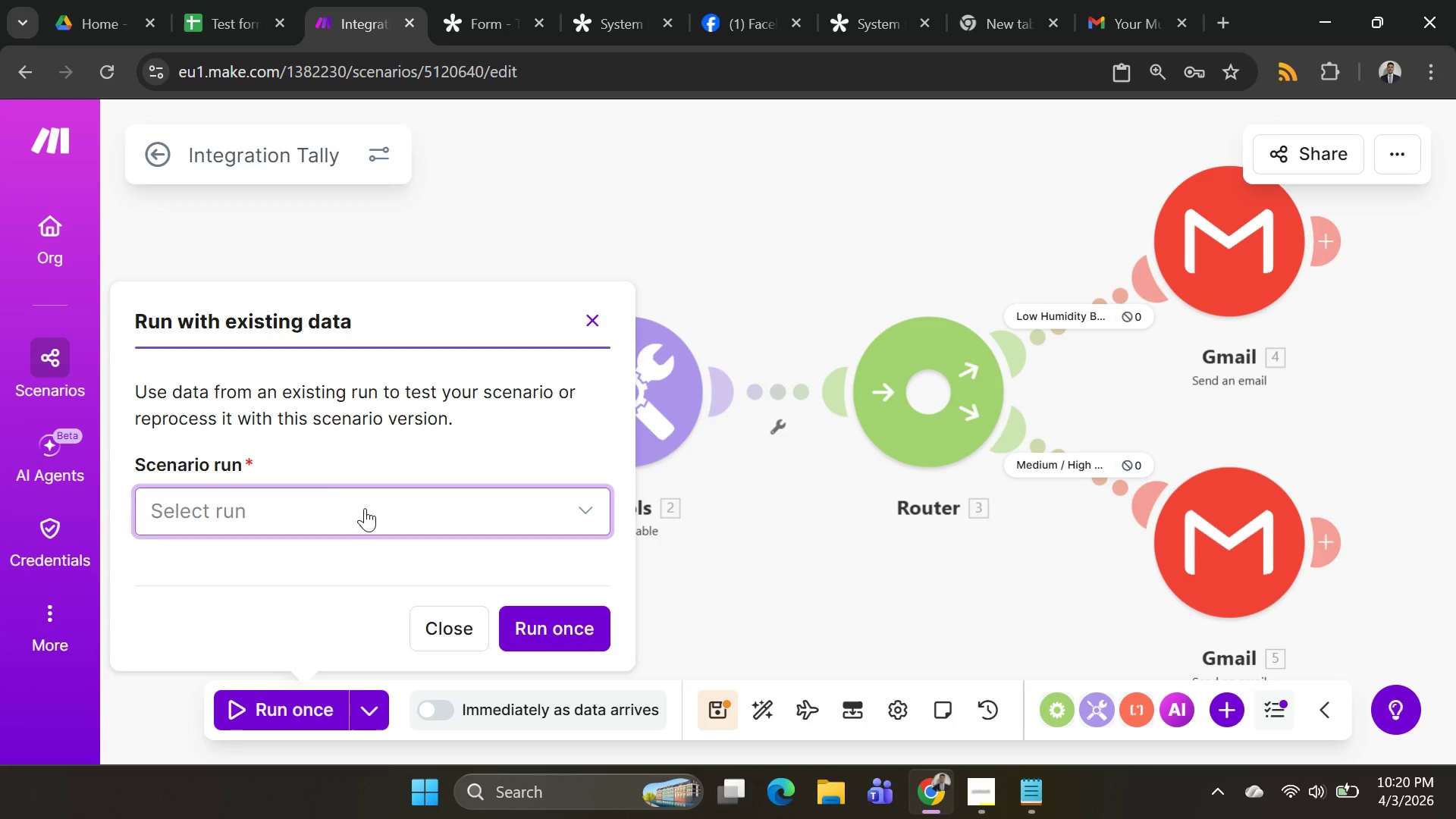 
left_click([365, 508])
 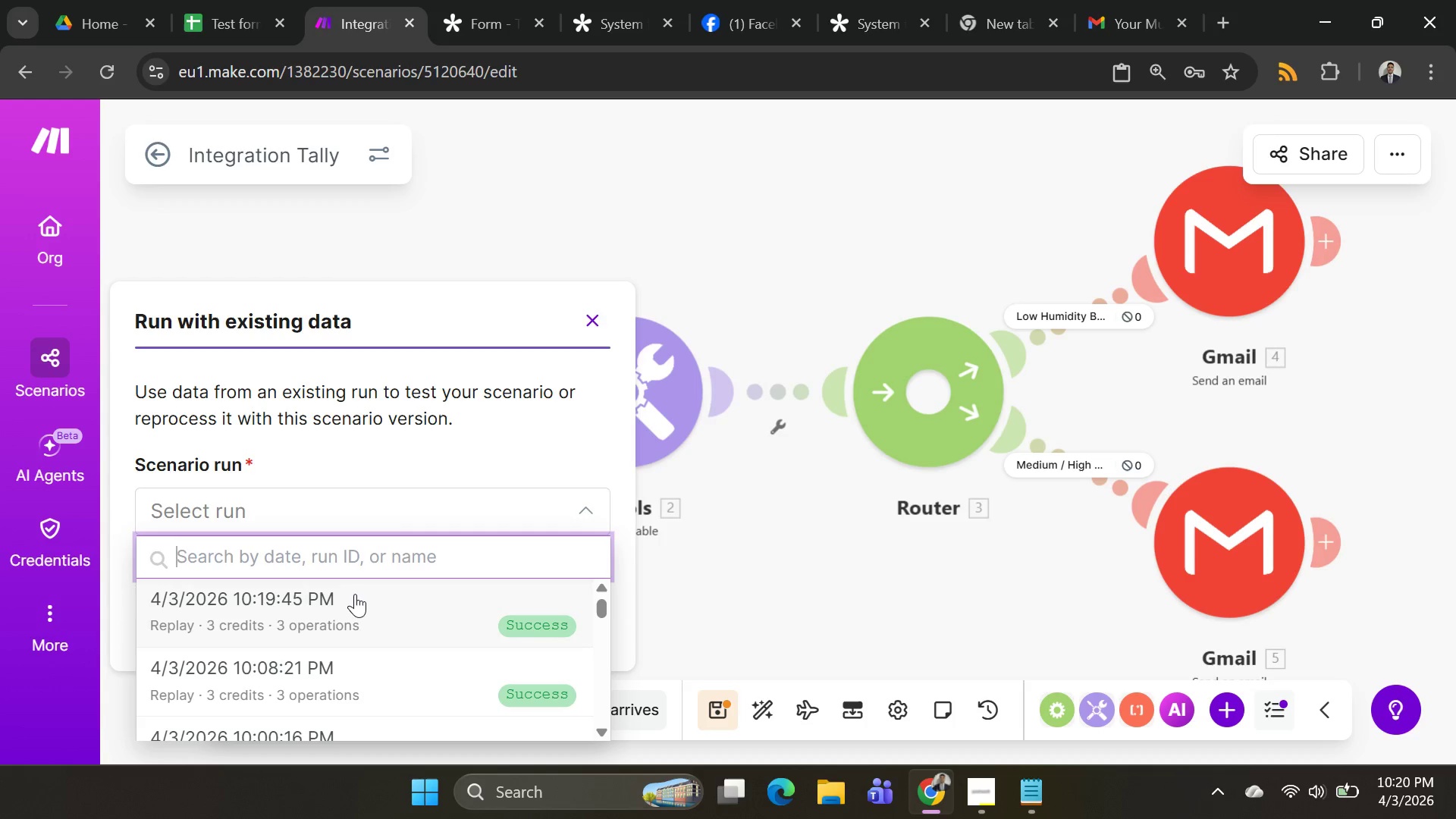 
left_click([355, 594])
 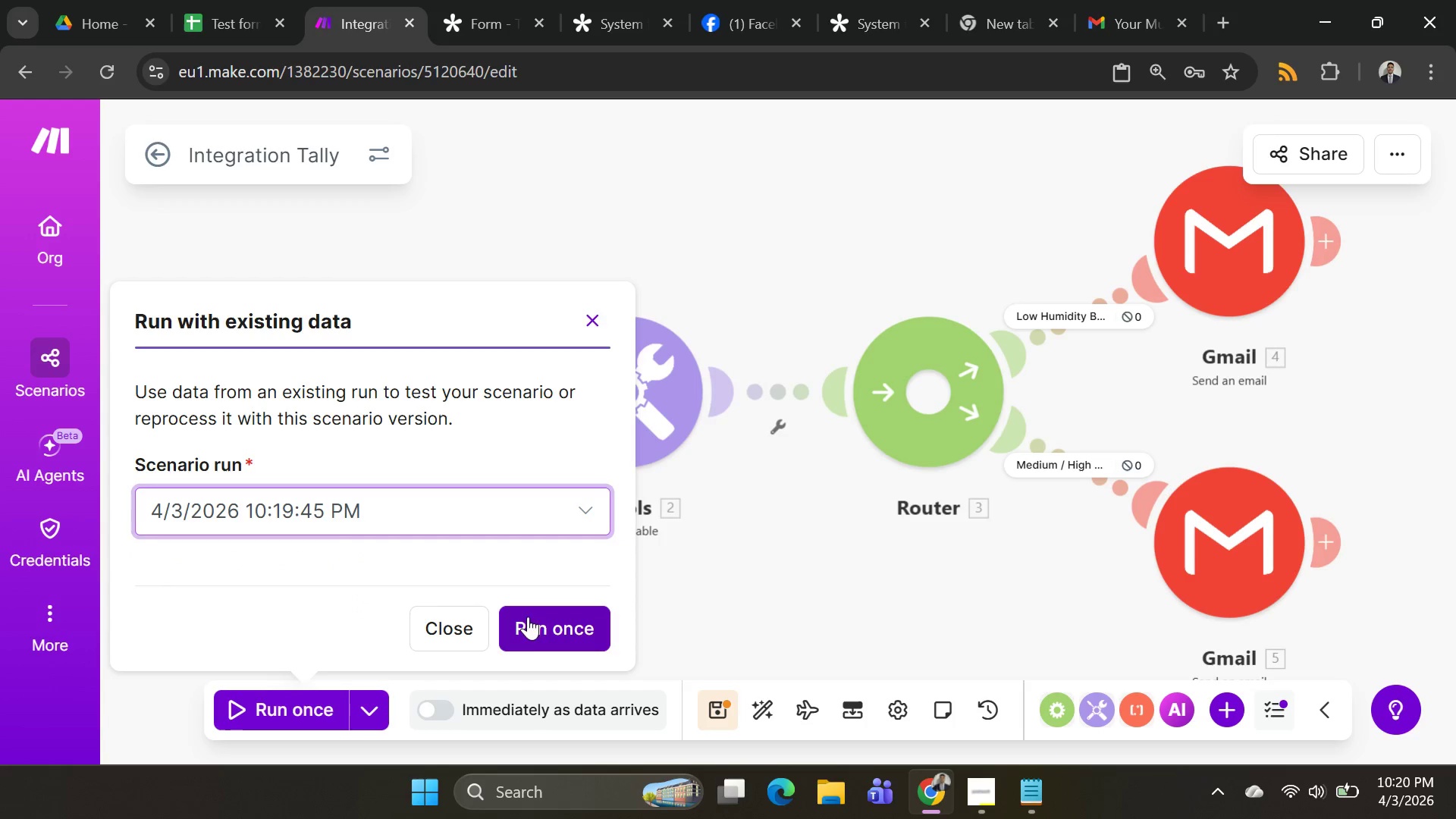 
left_click([541, 624])
 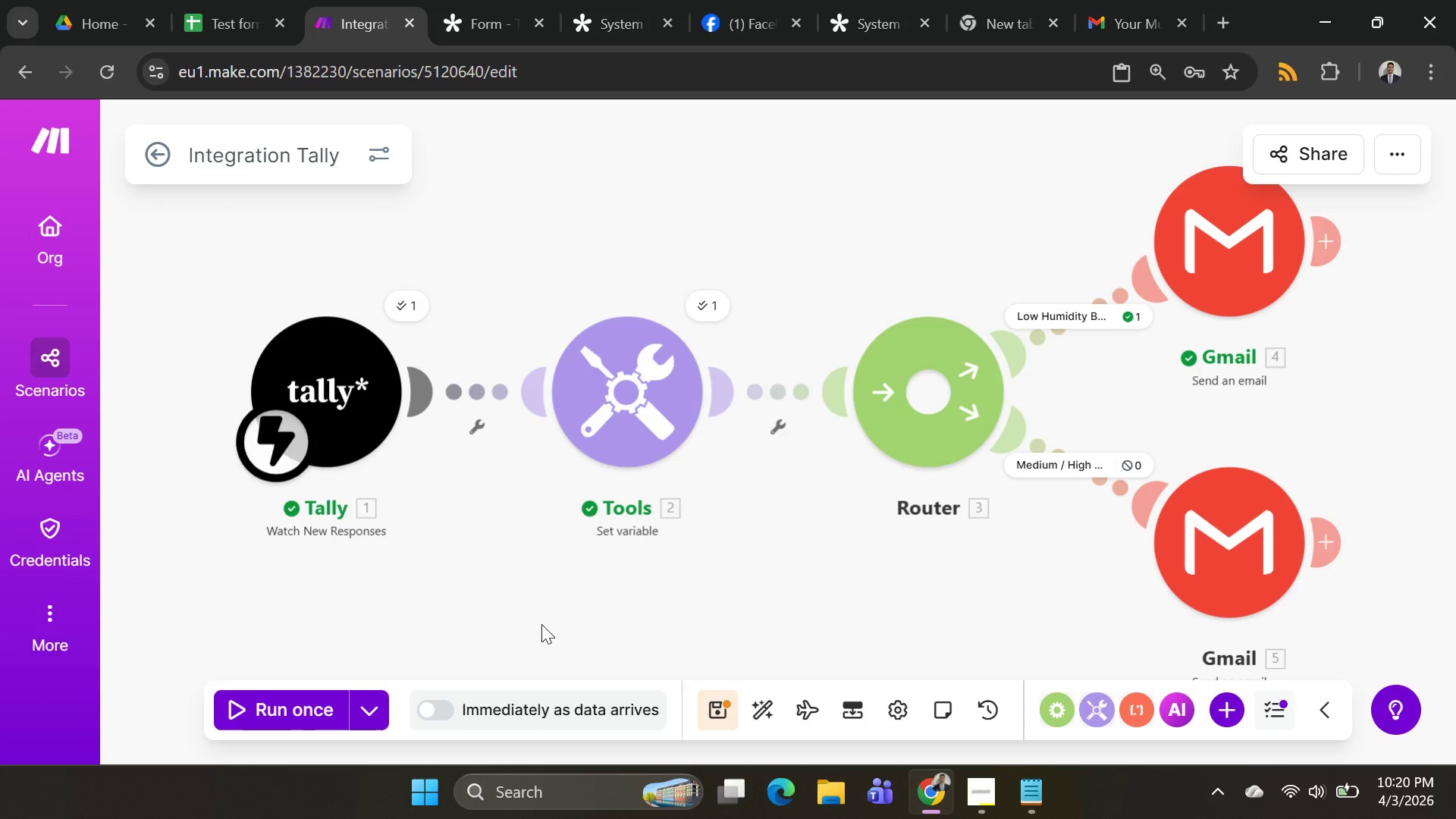 
wait(8.94)
 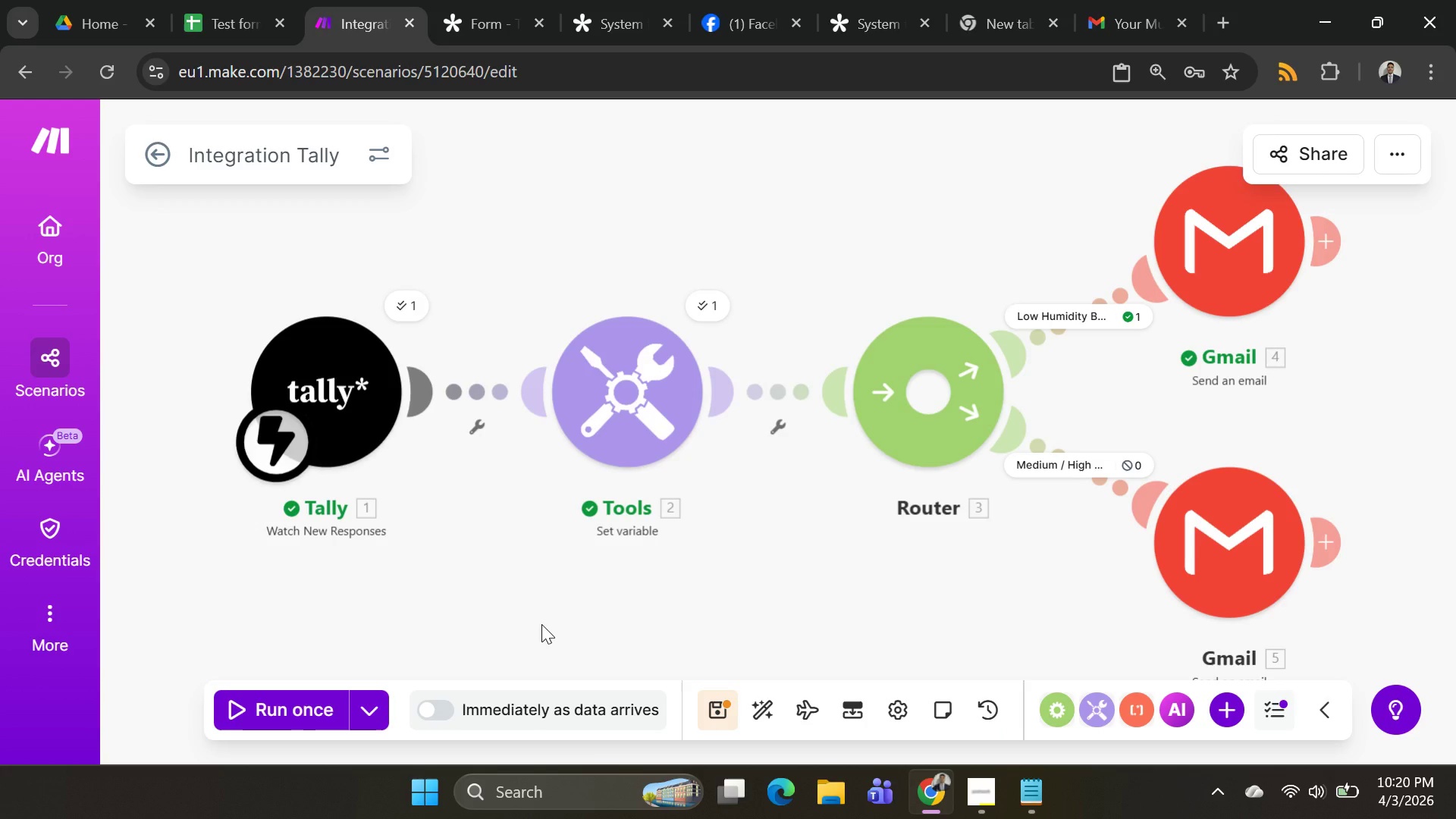 
left_click([1218, 266])
 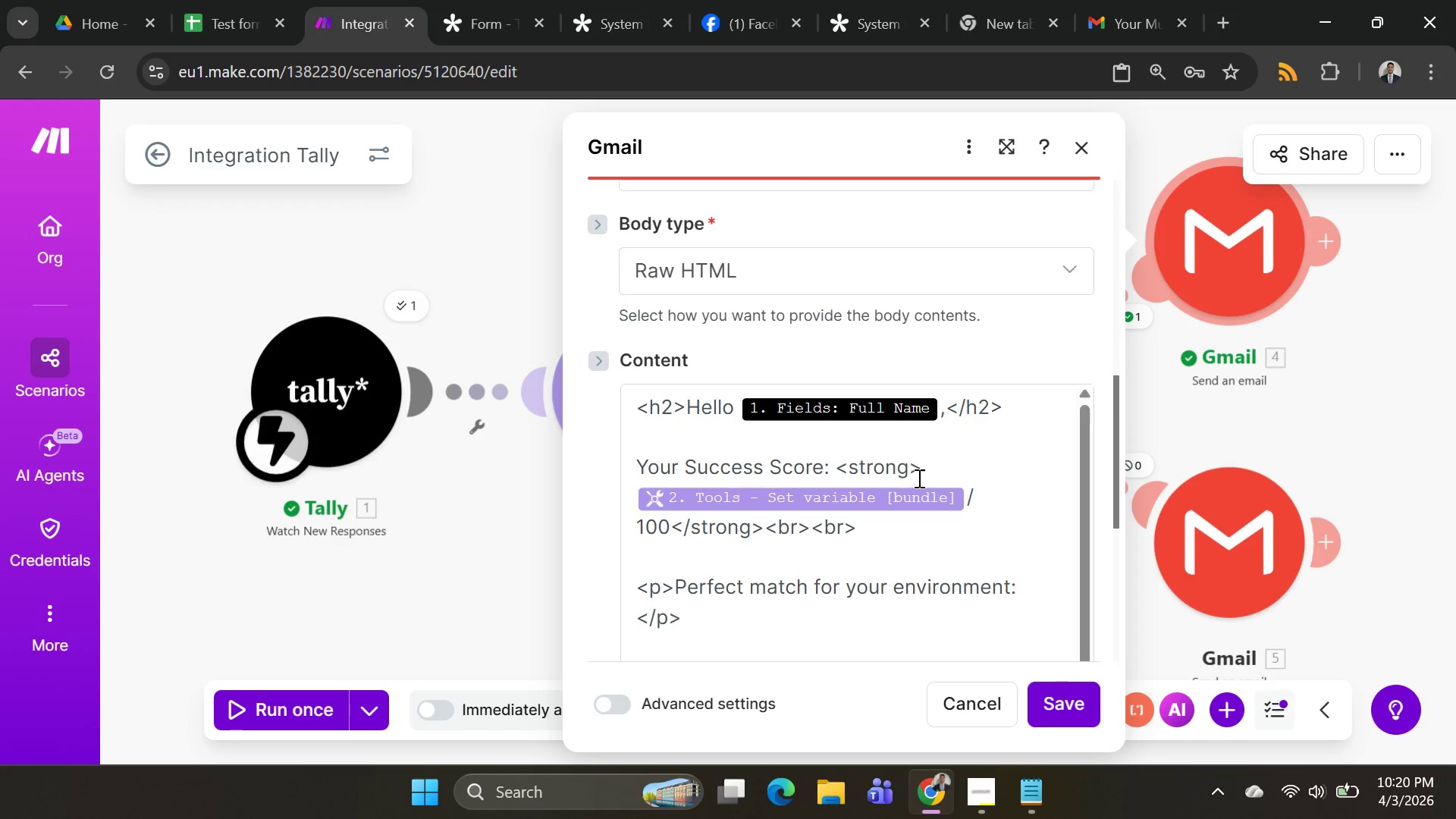 
wait(6.58)
 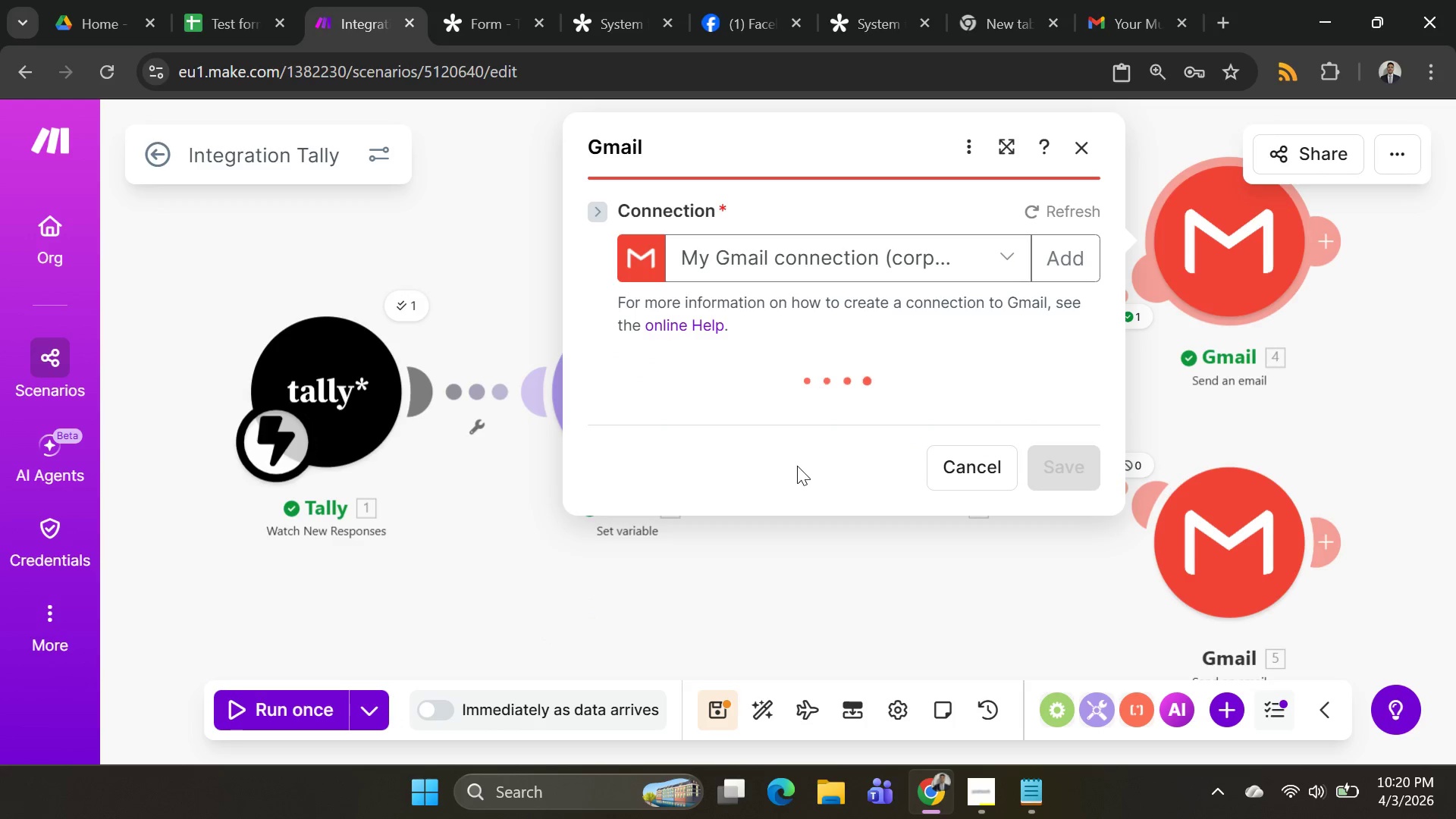 
left_click([962, 488])
 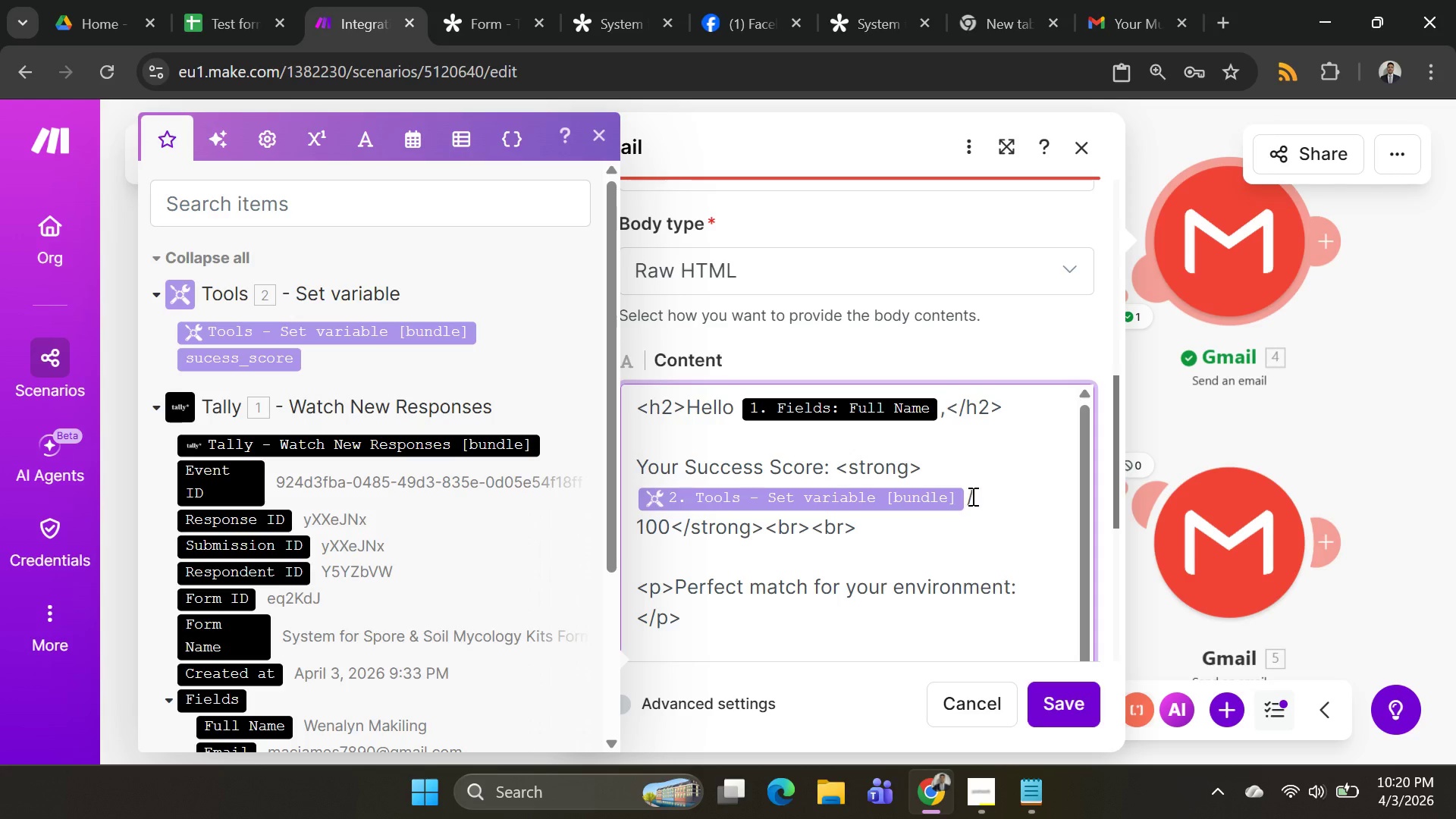 
left_click([971, 496])
 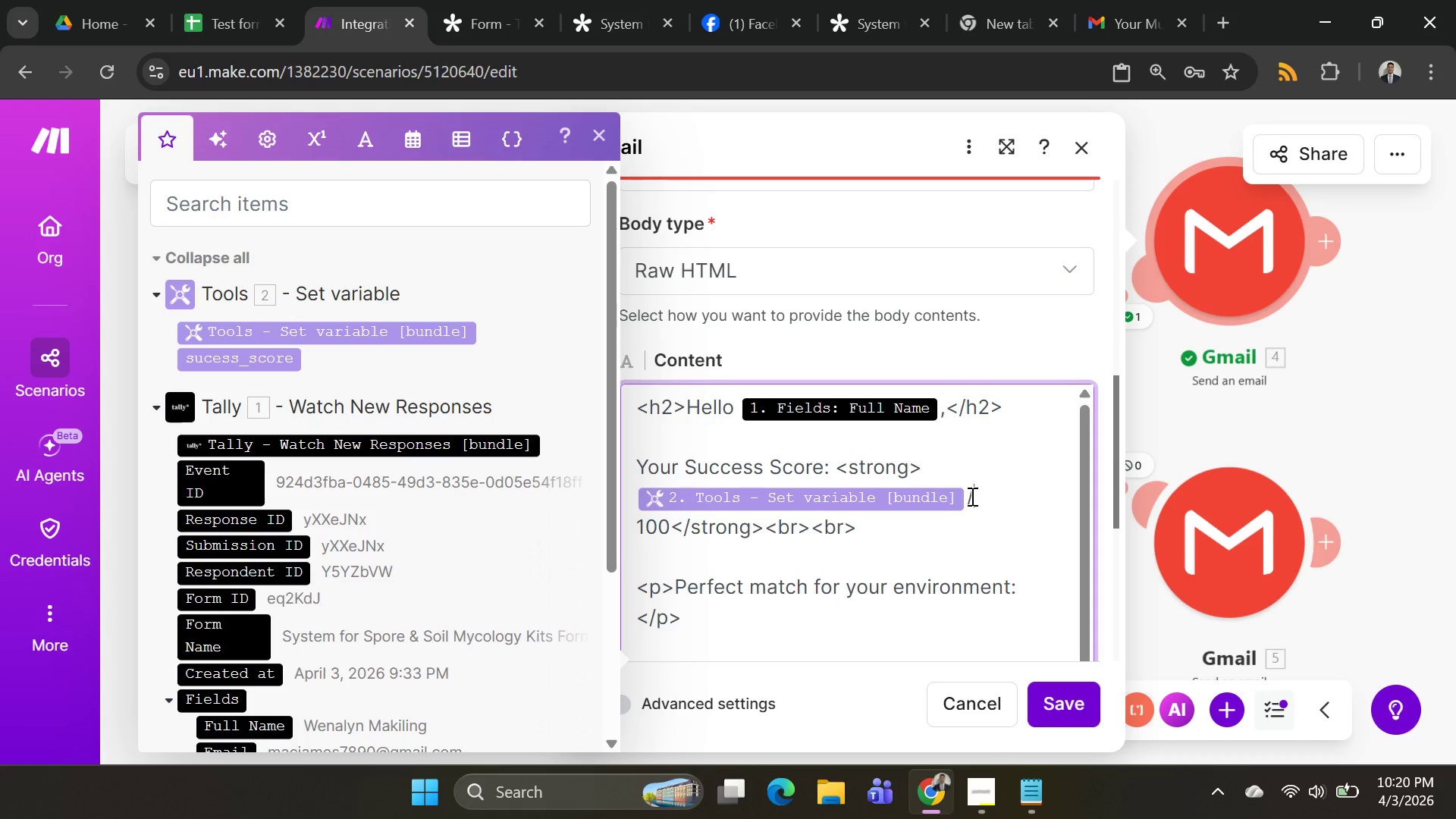 
key(ArrowLeft)
 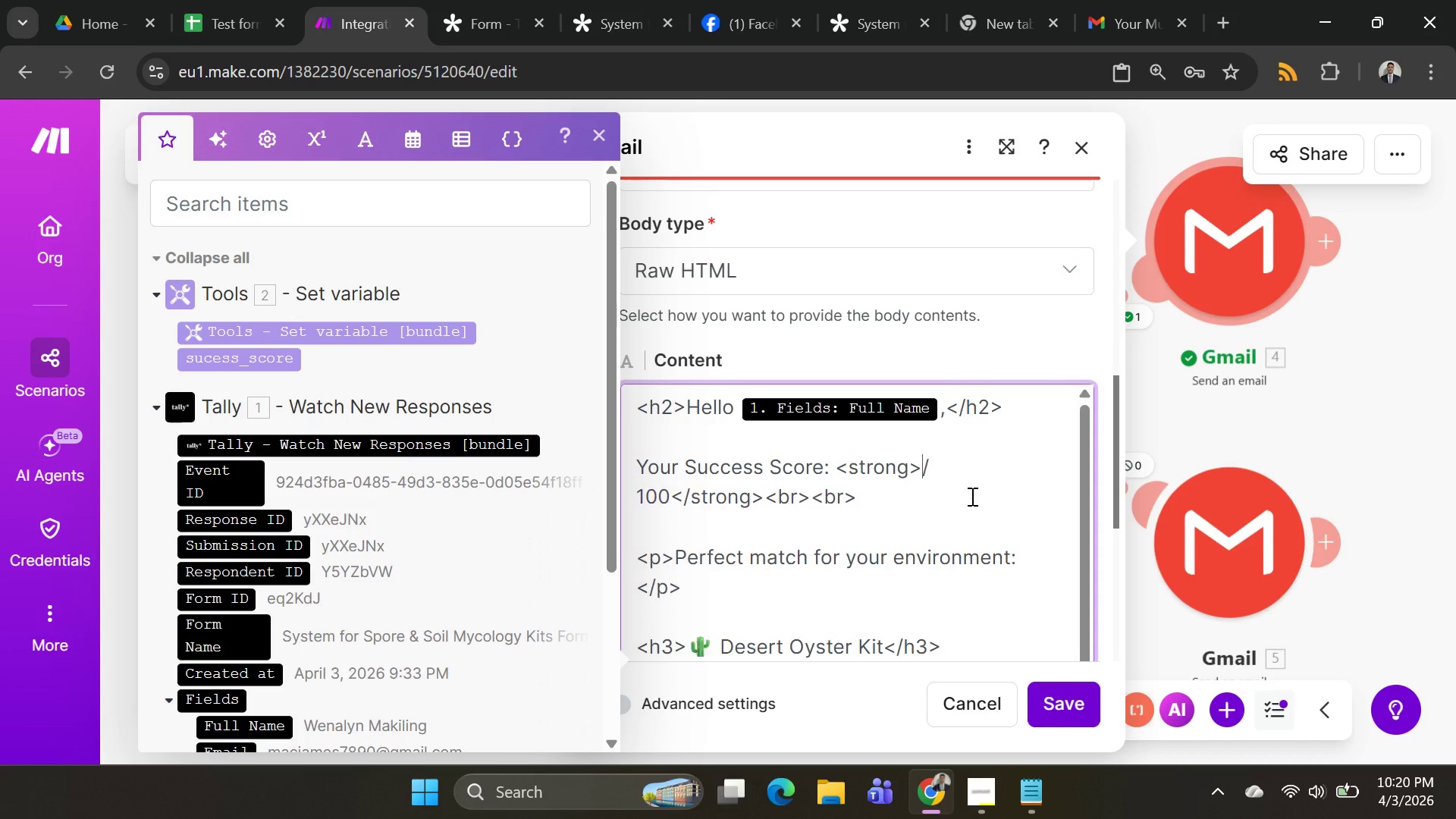 
key(Backspace)
 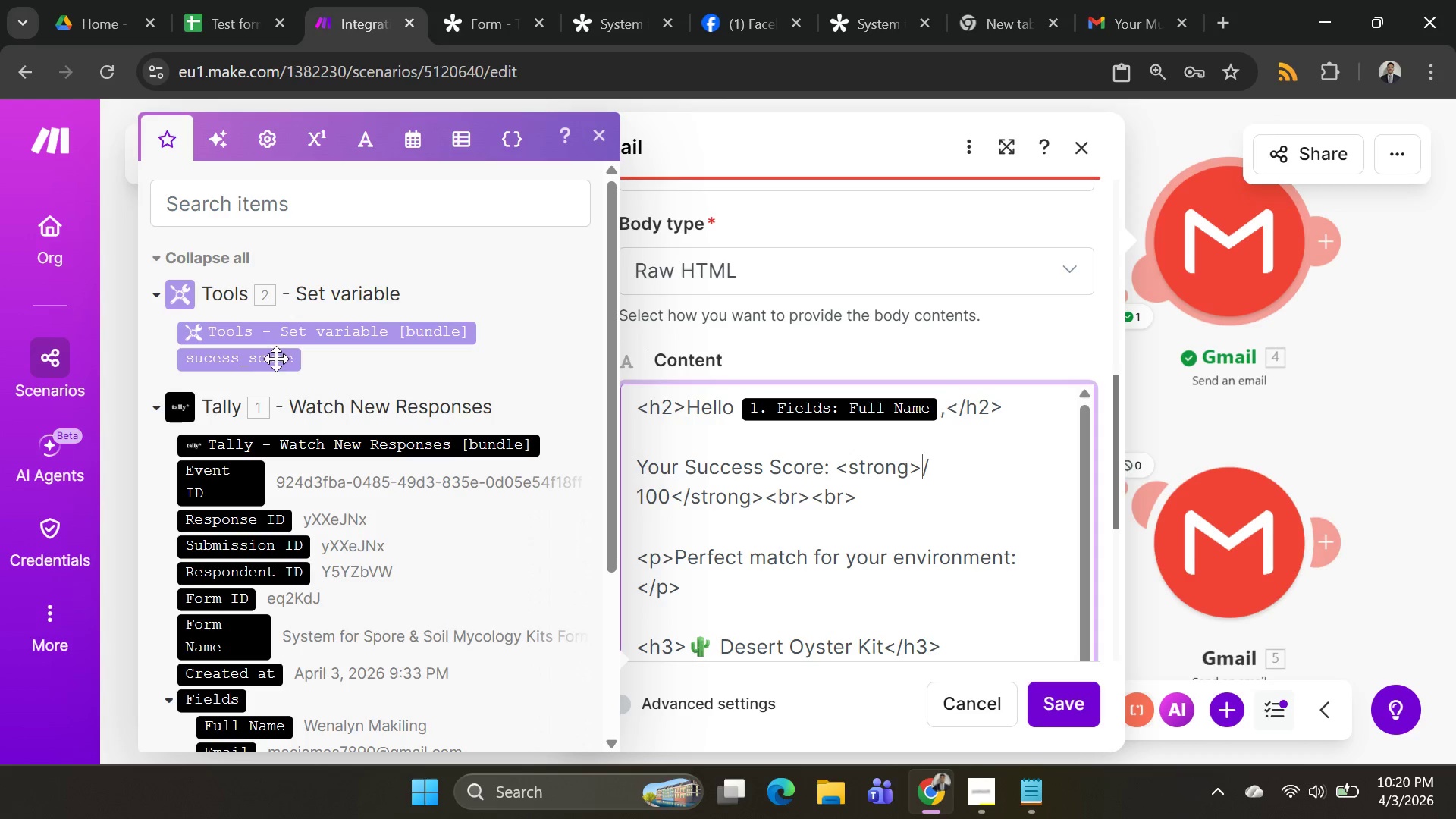 
left_click([272, 359])
 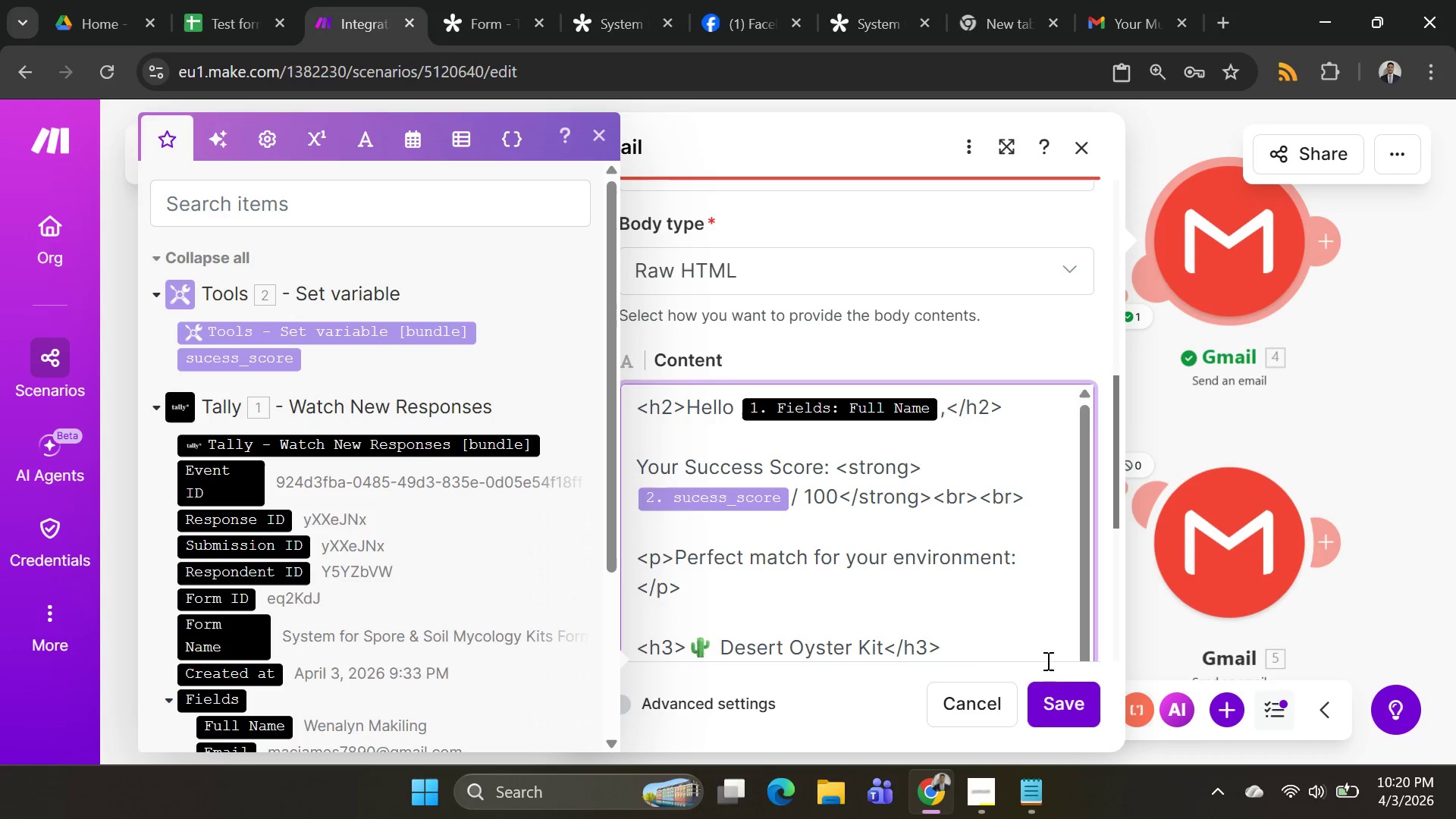 
left_click([1051, 707])
 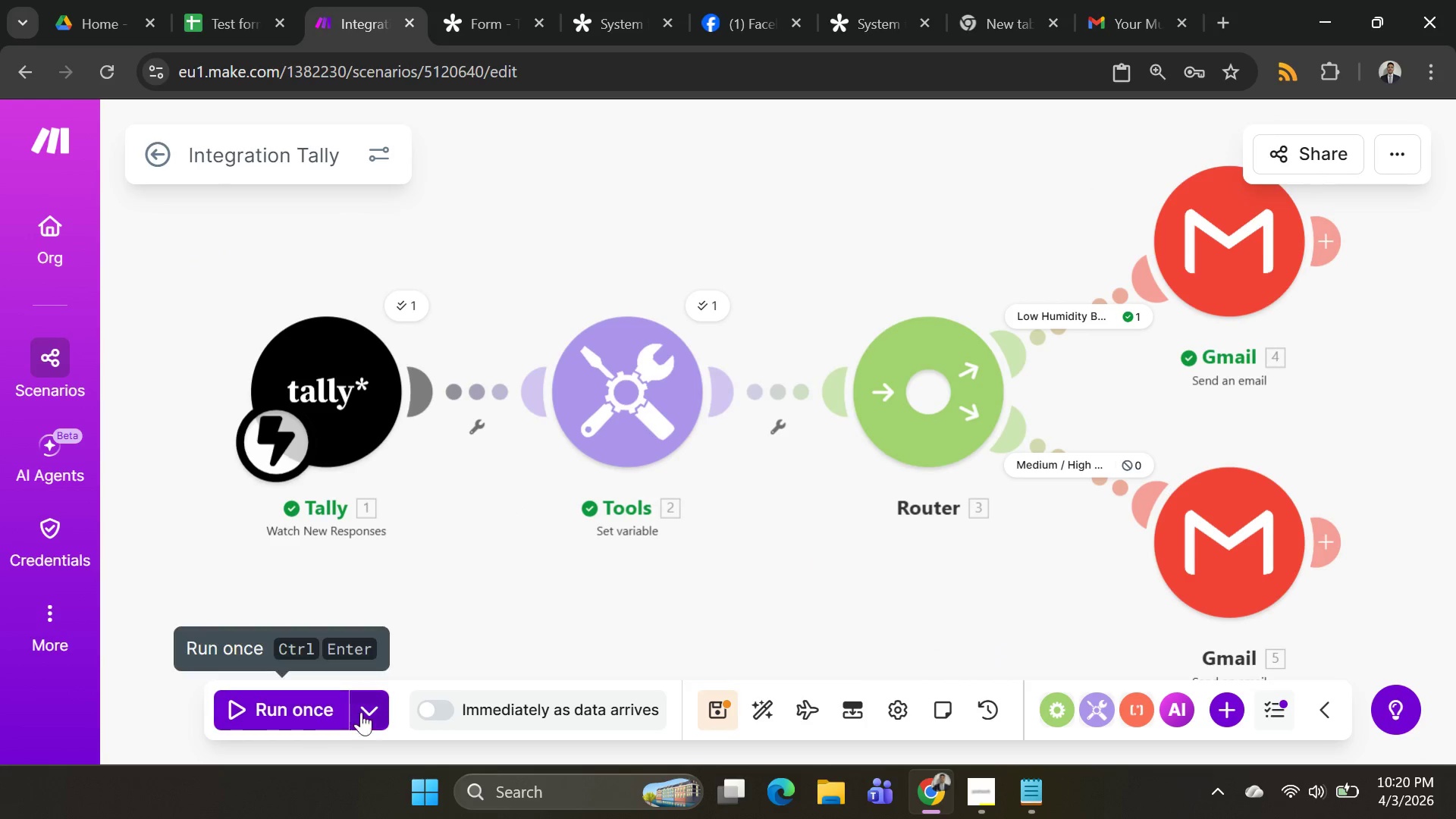 
left_click([387, 717])
 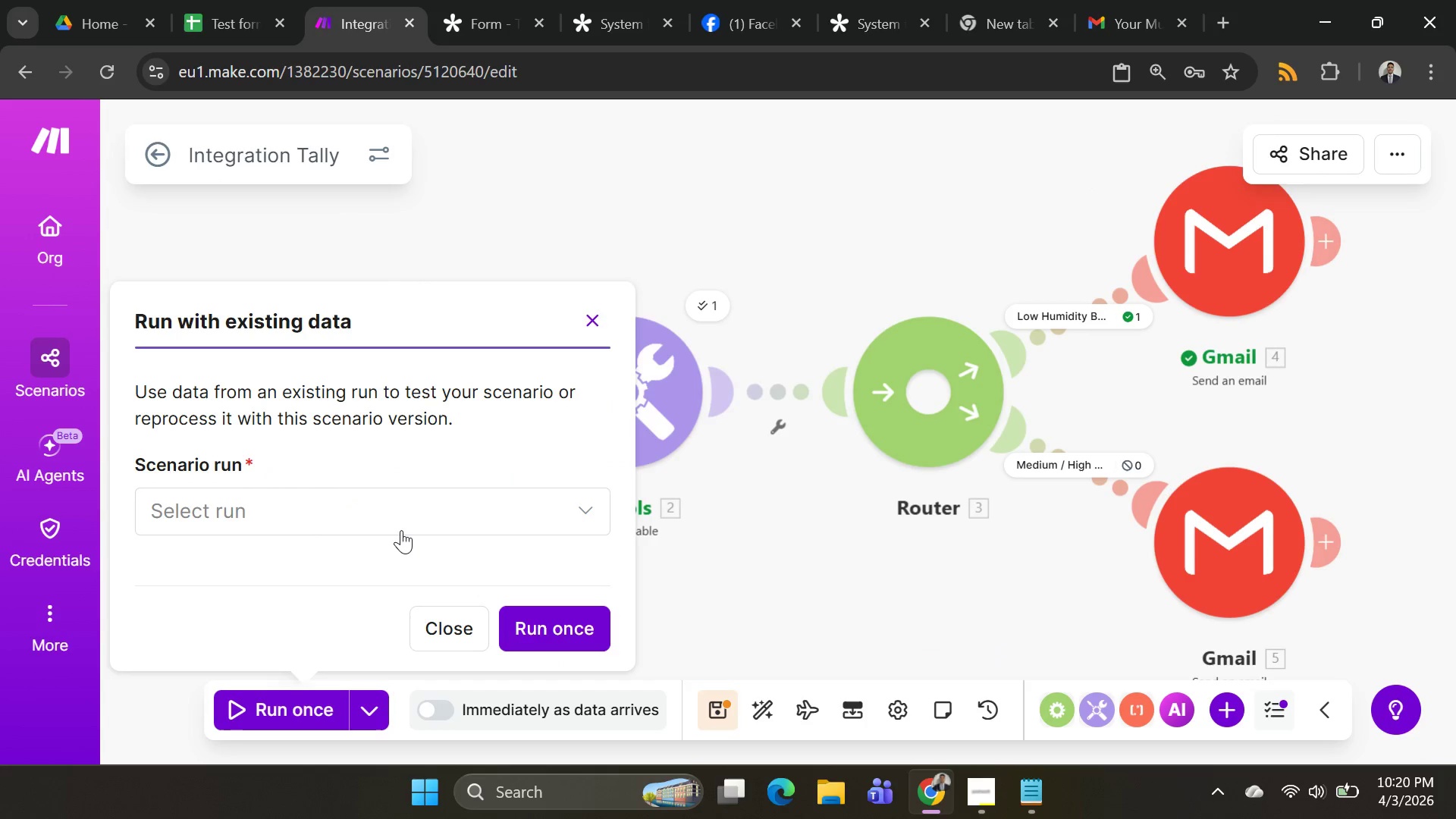 
left_click([401, 516])
 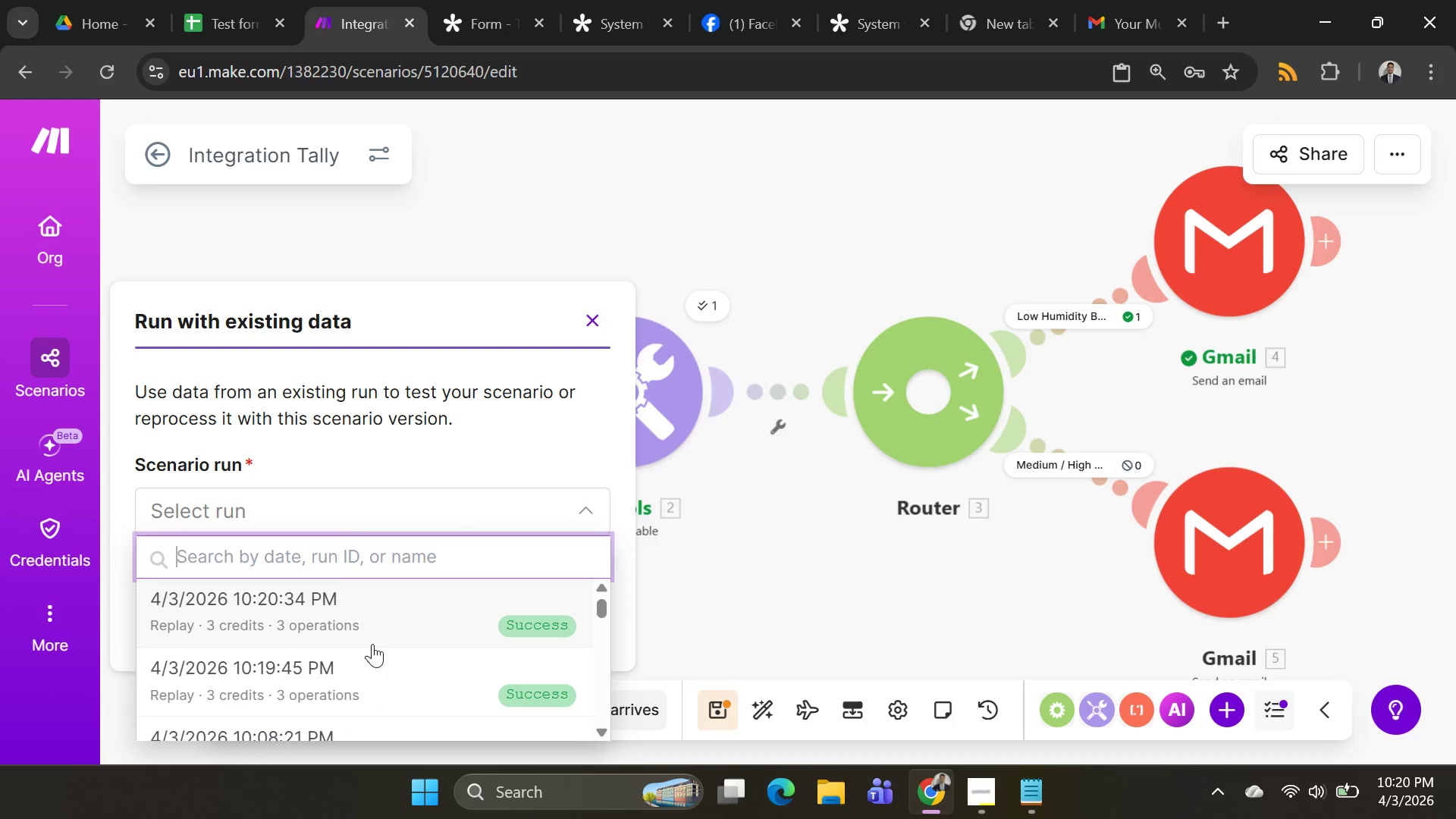 
left_click([372, 645])
 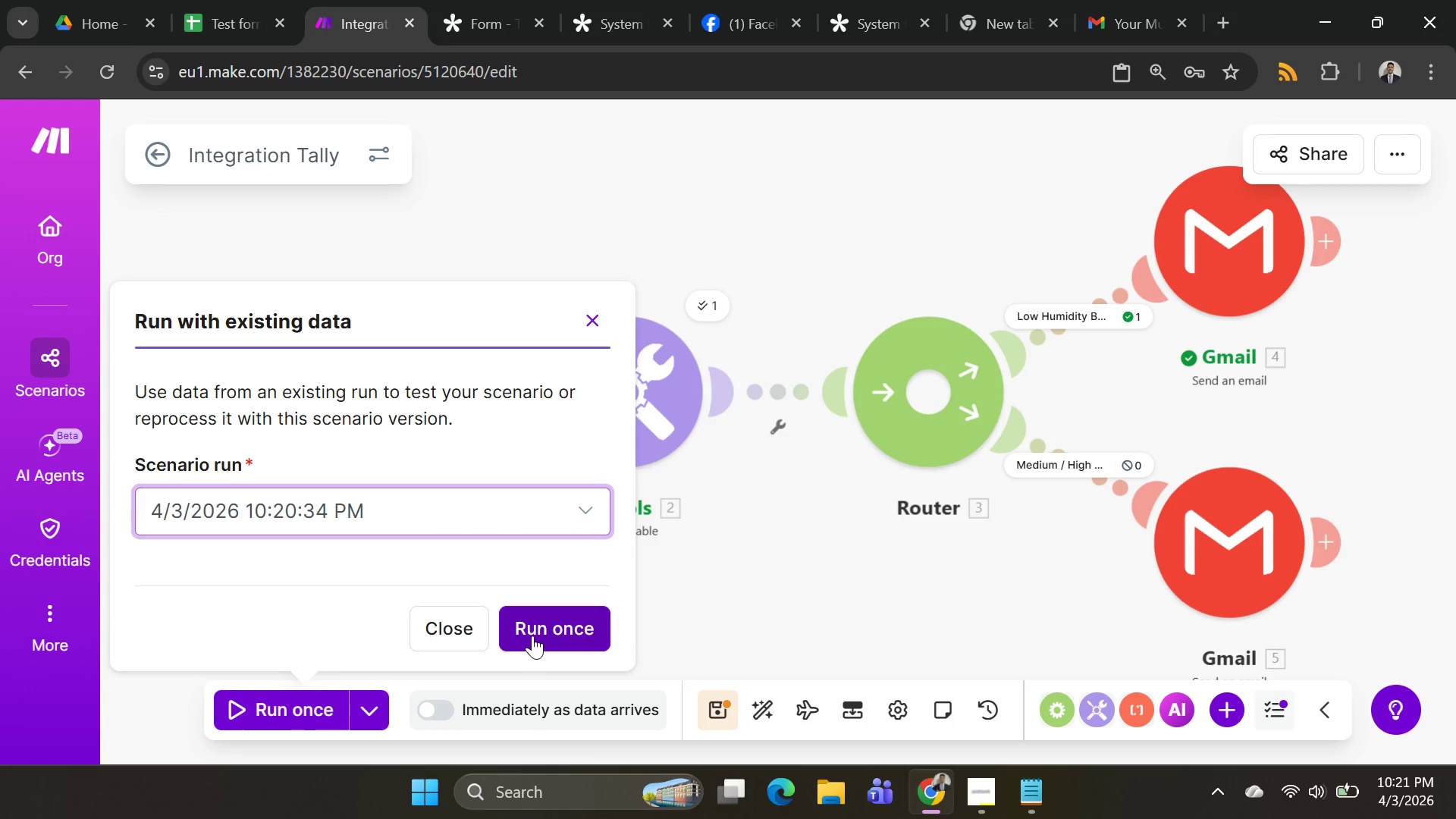 
left_click([533, 635])
 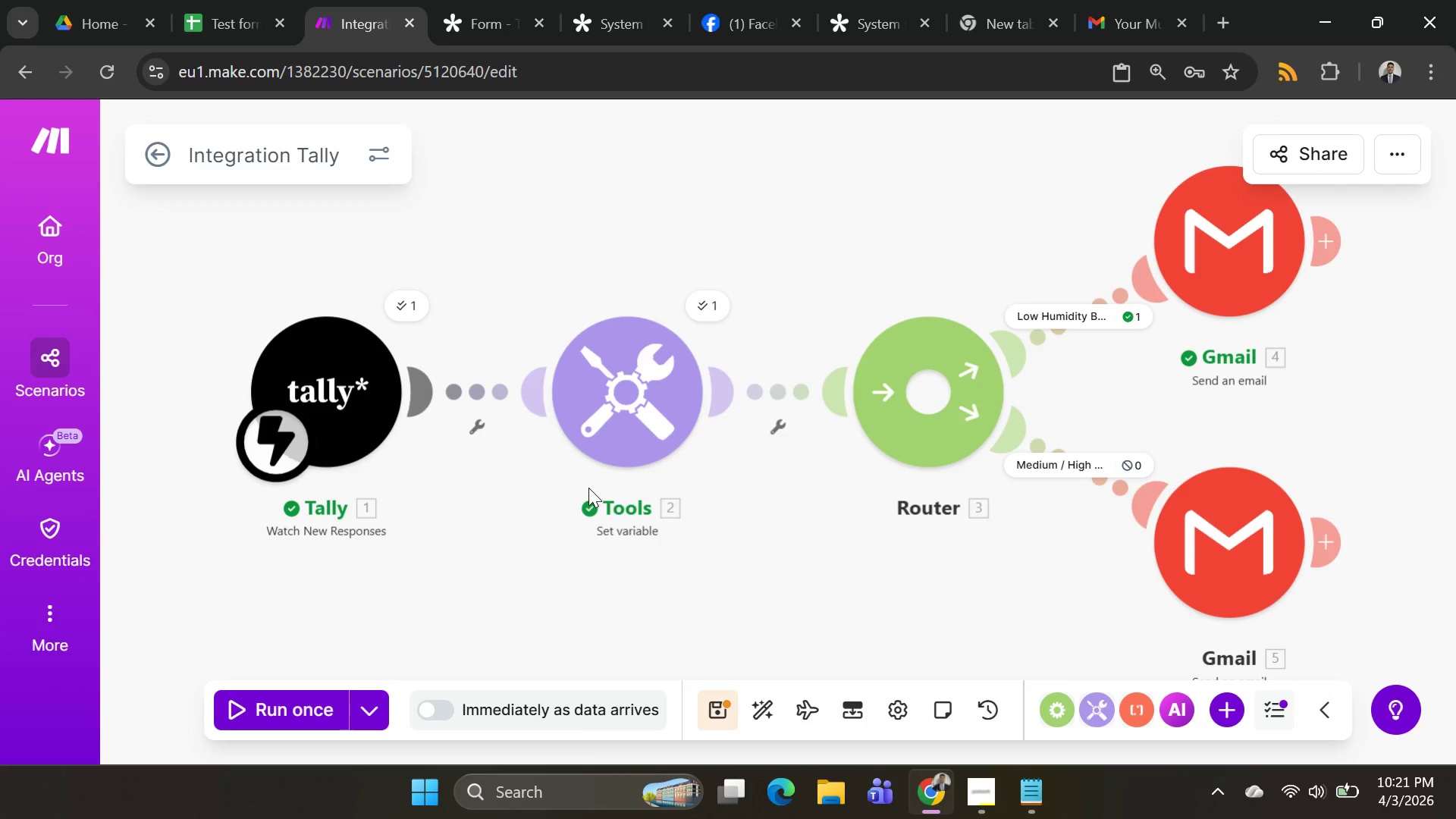 
wait(10.51)
 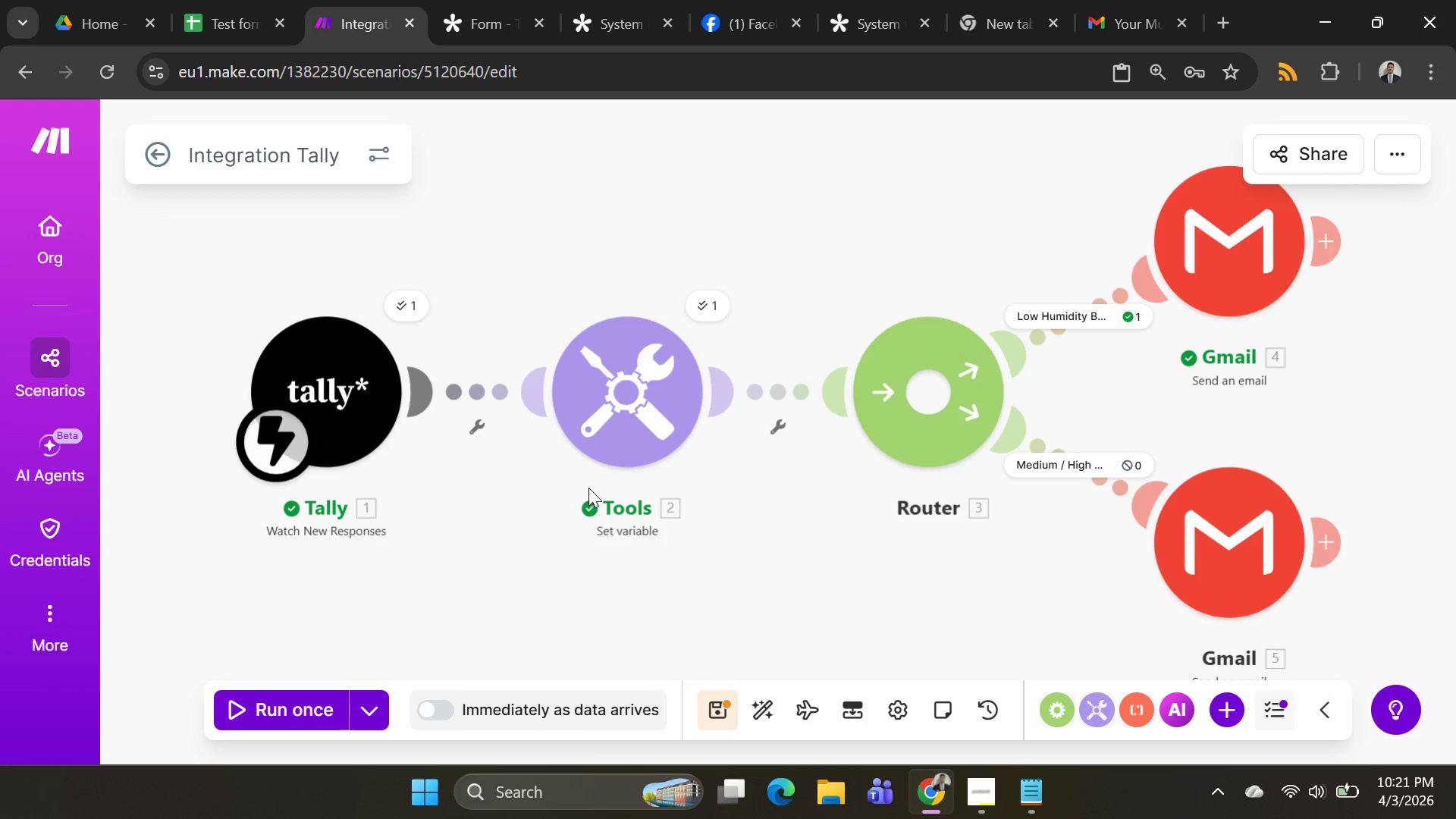 
left_click([642, 372])
 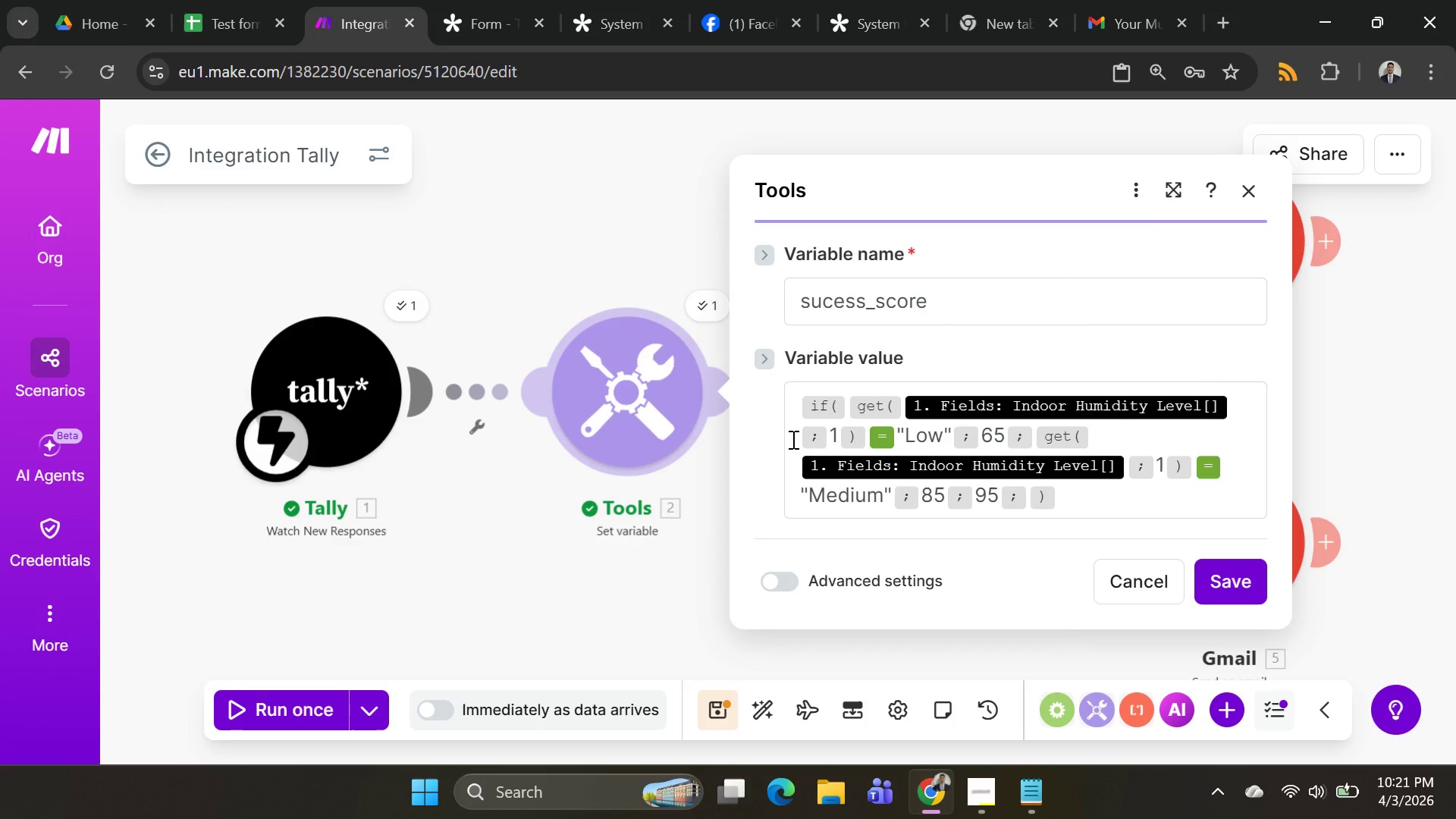 
wait(13.62)
 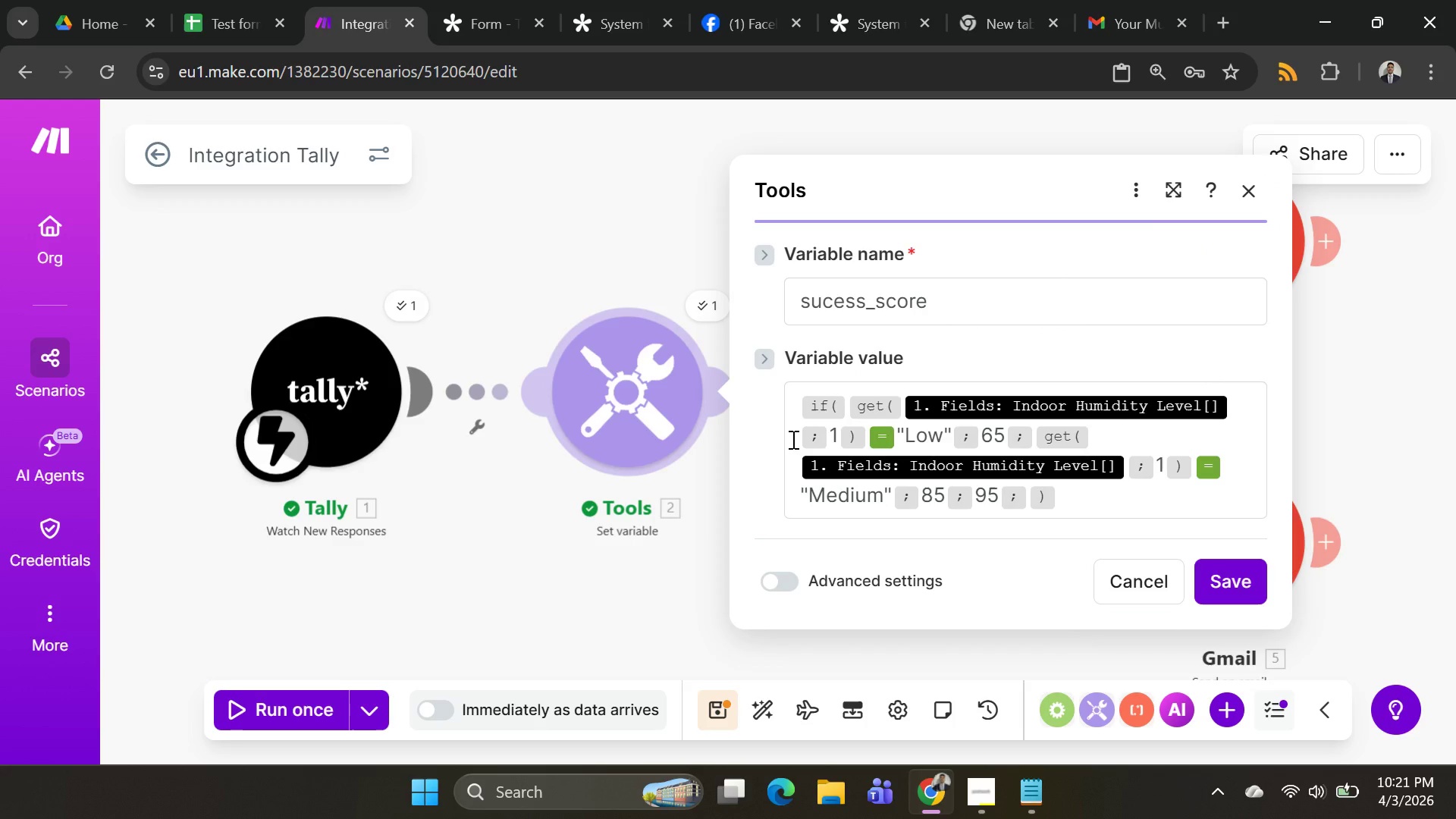 
left_click([1034, 436])
 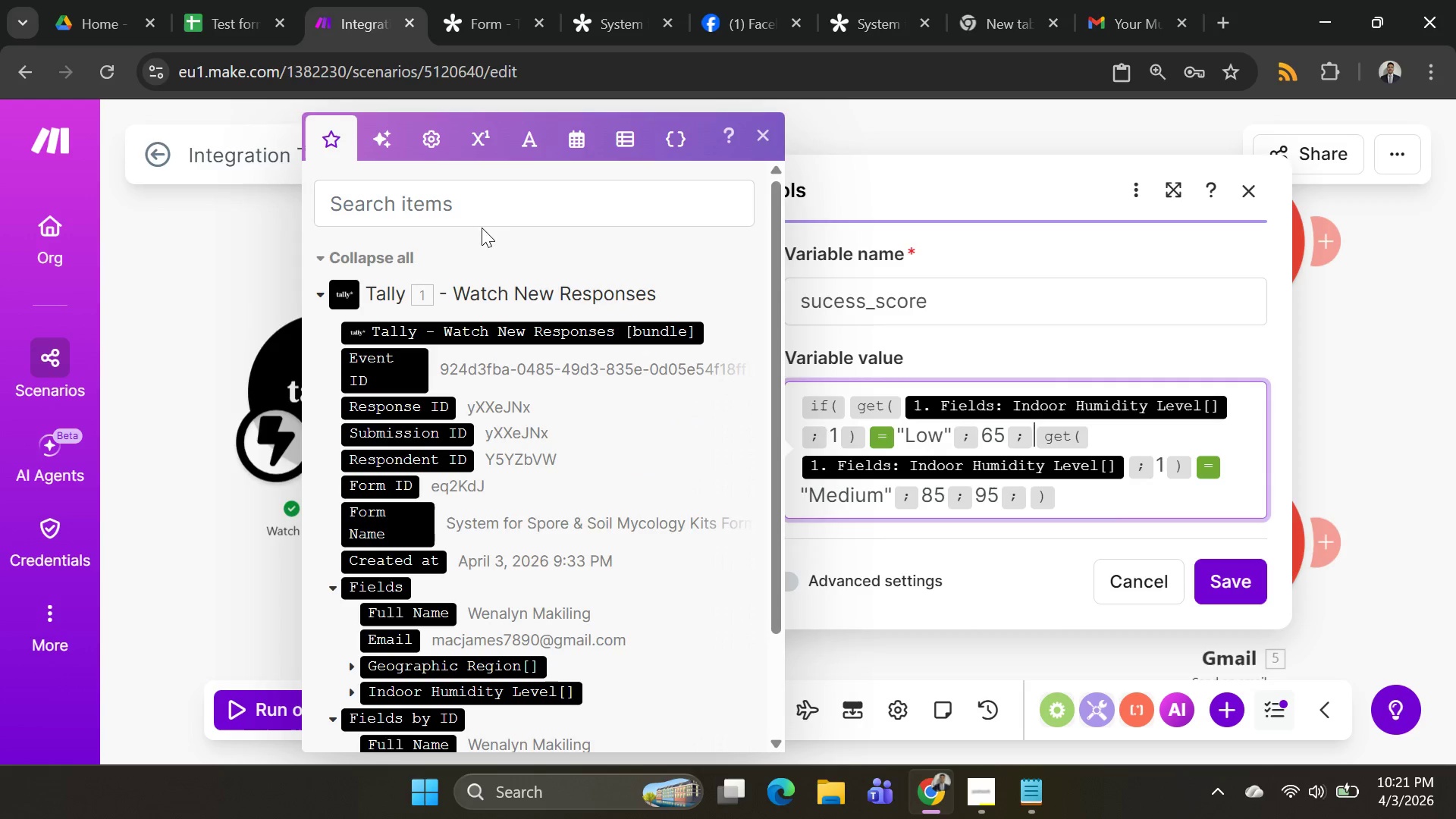 
left_click([416, 140])
 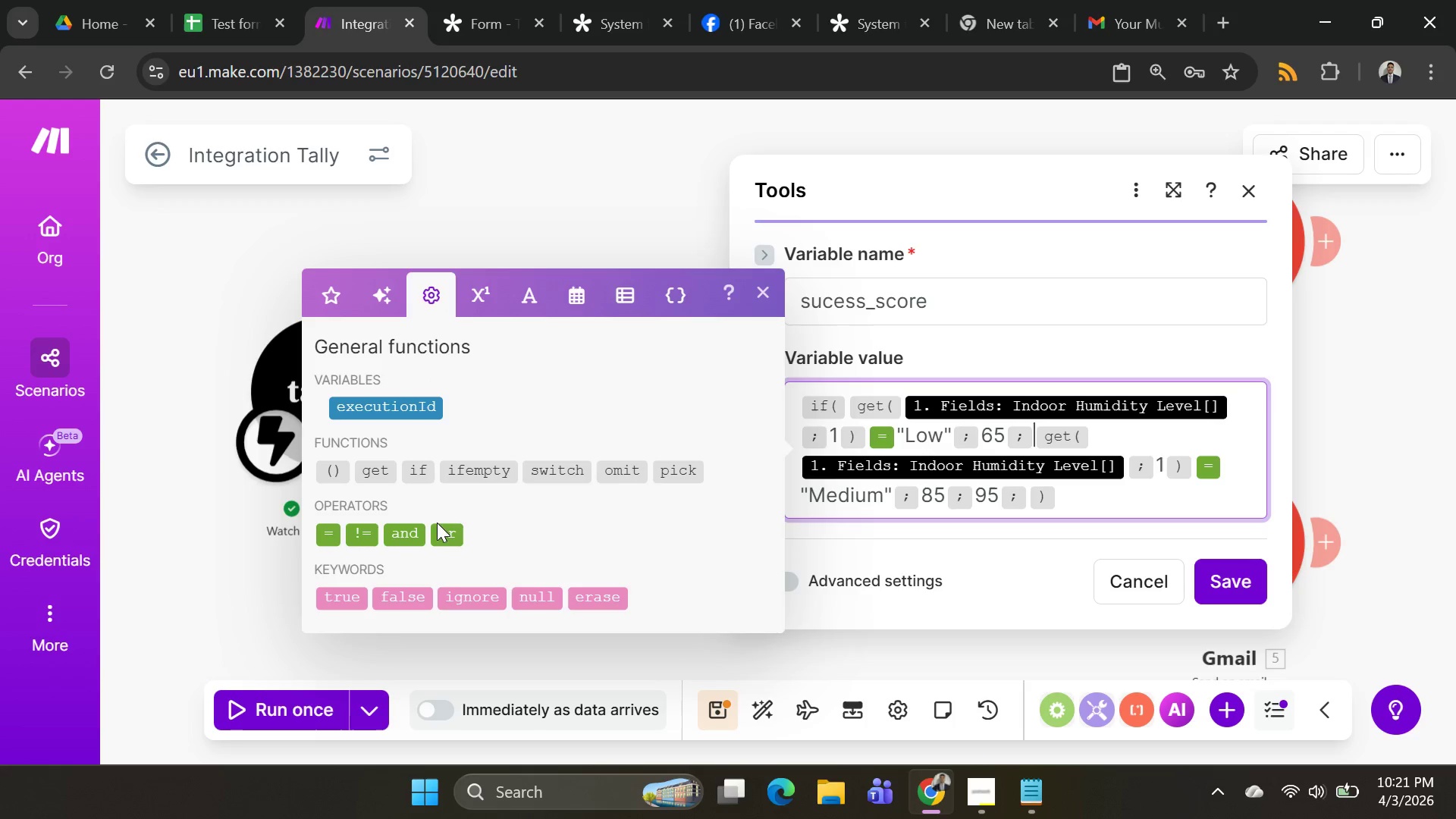 
left_click([446, 531])
 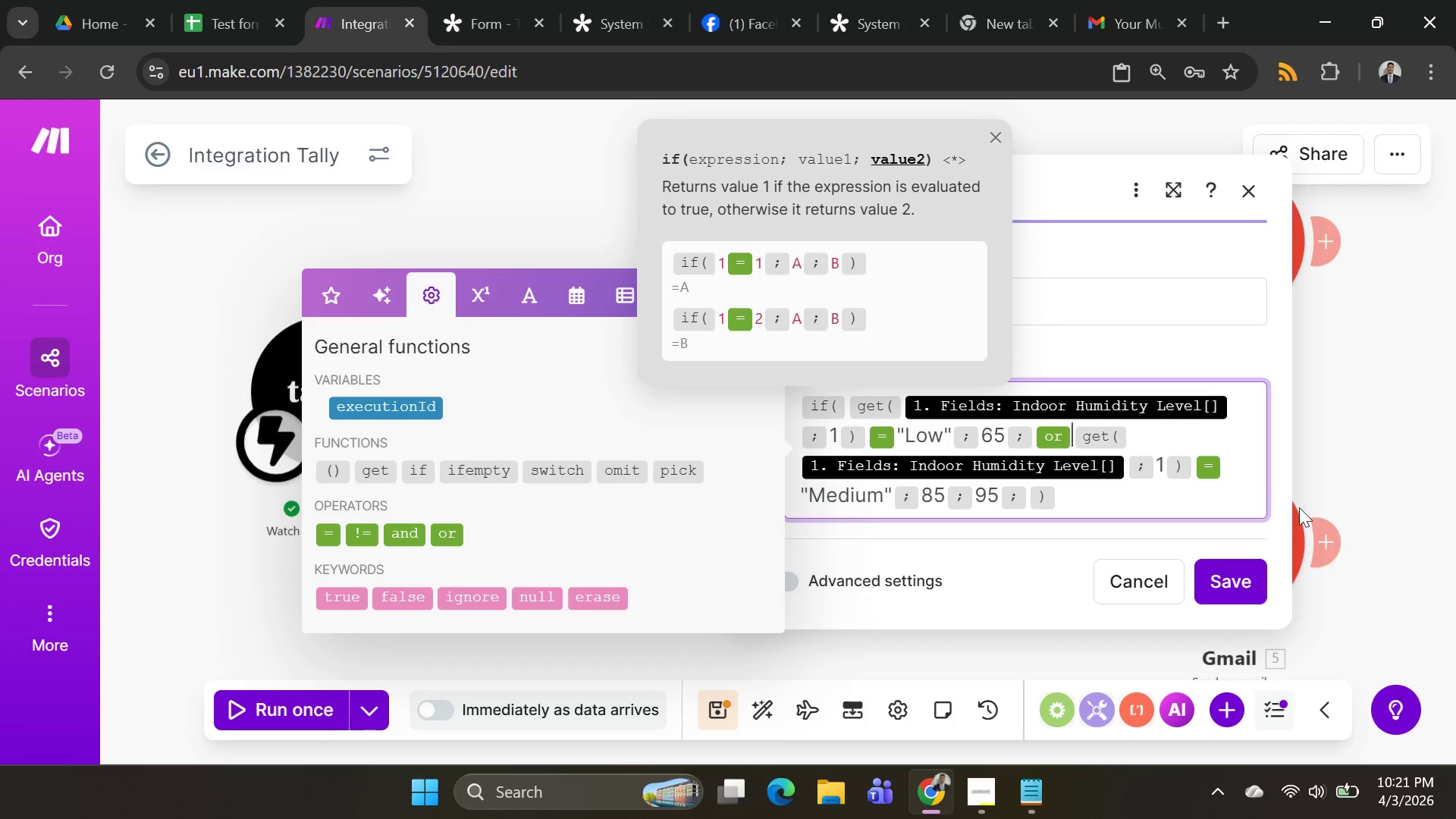 
left_click([1244, 595])
 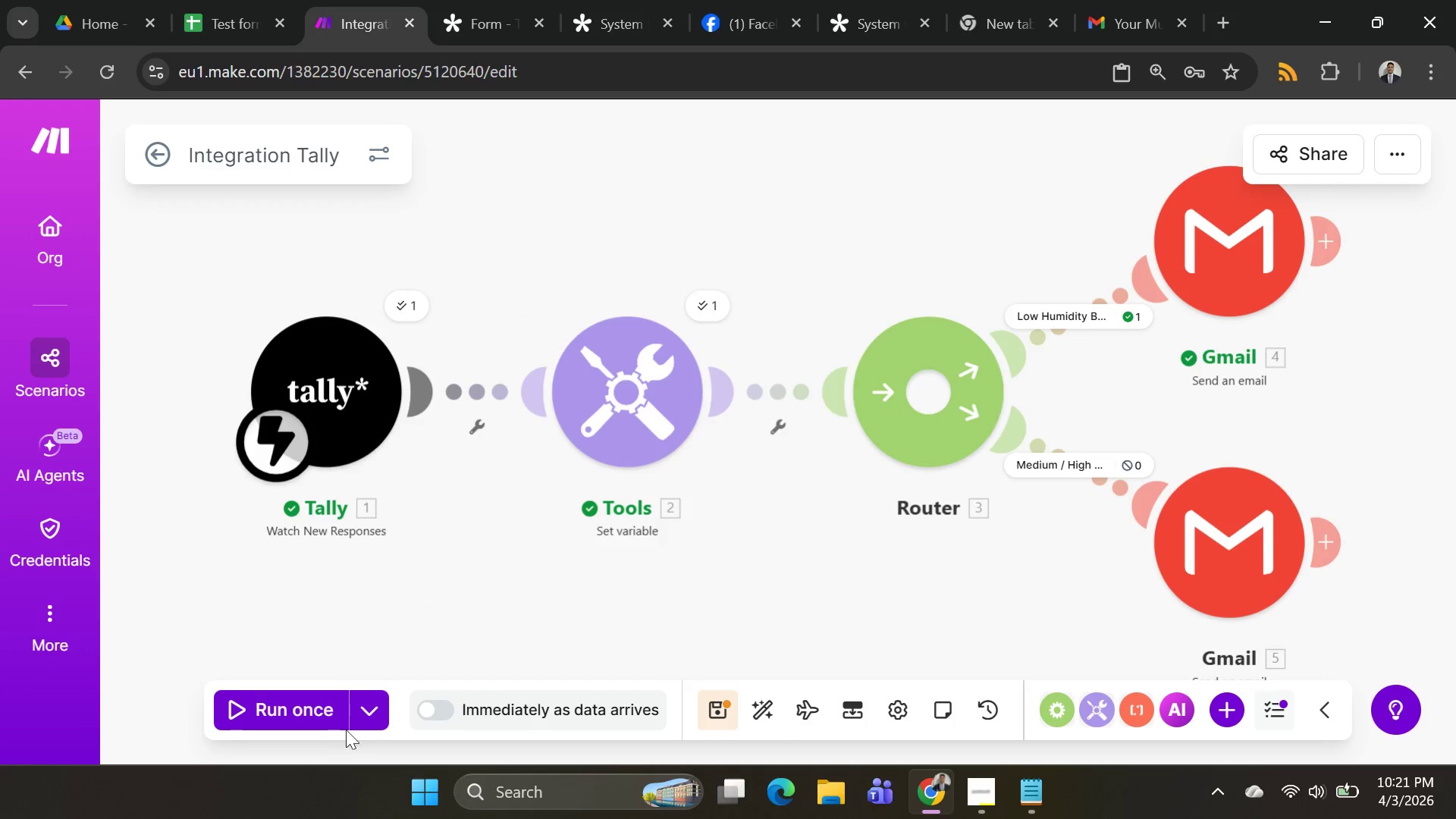 
left_click([369, 710])
 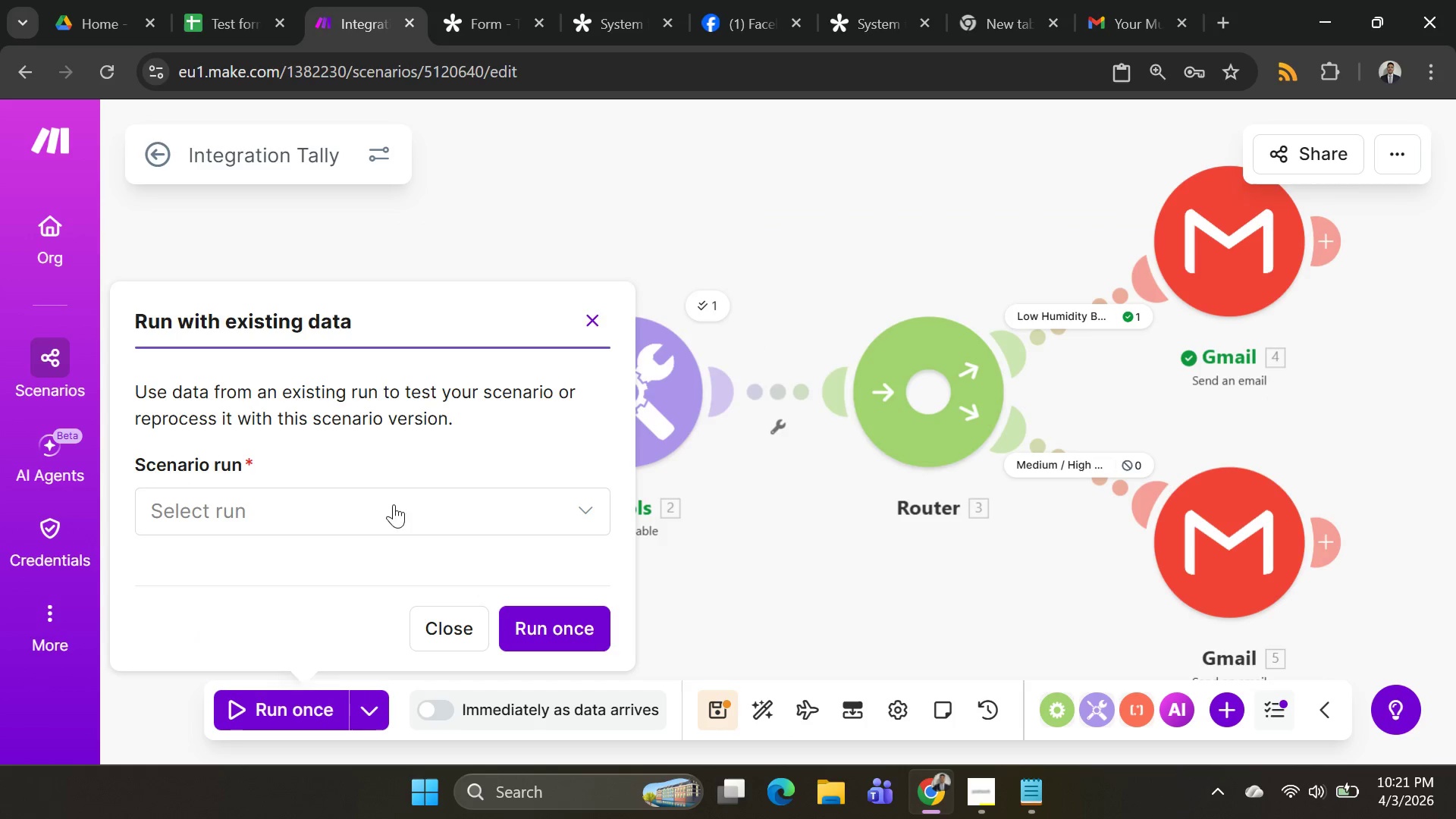 
left_click([394, 494])
 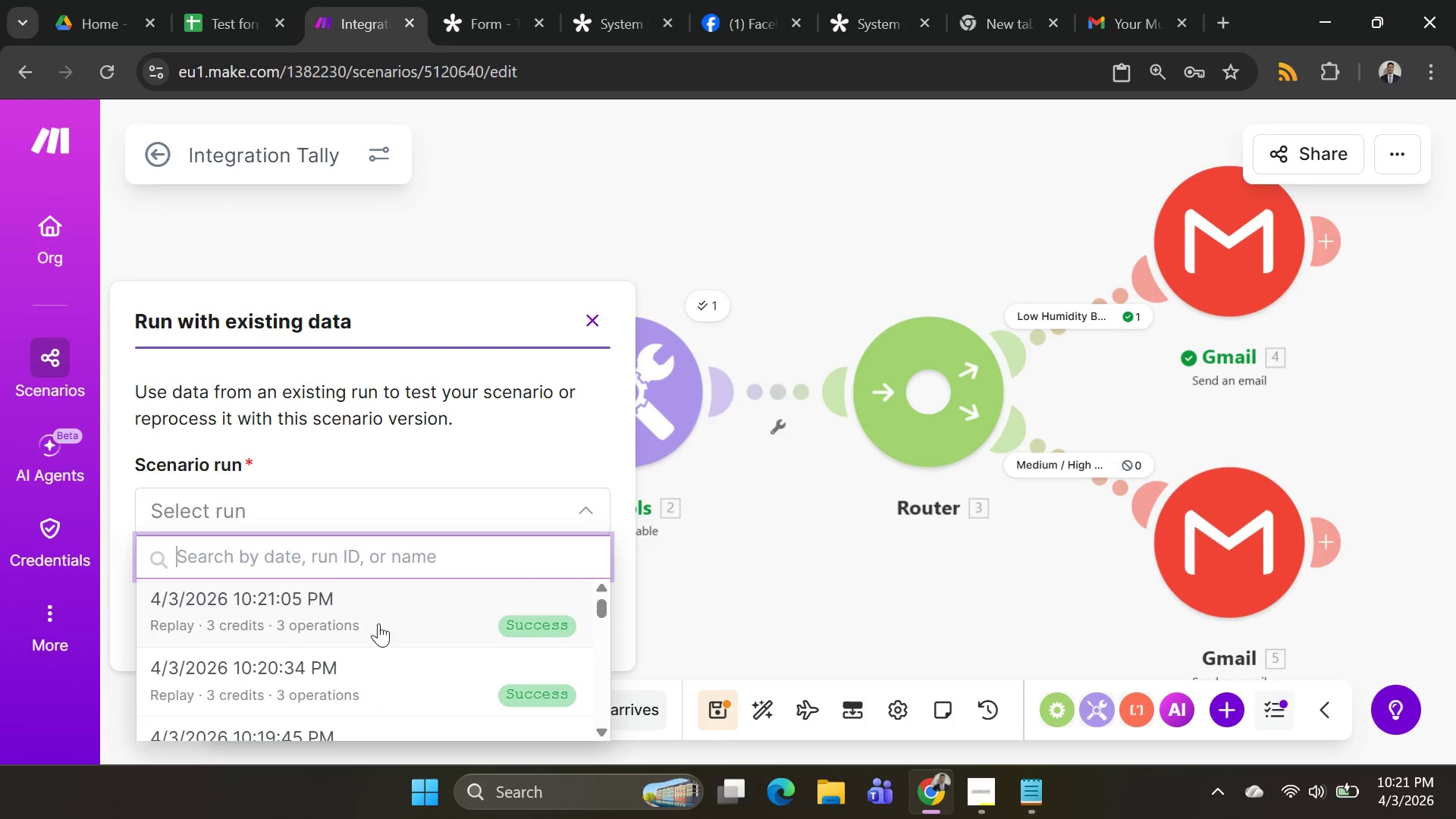 
left_click([378, 626])
 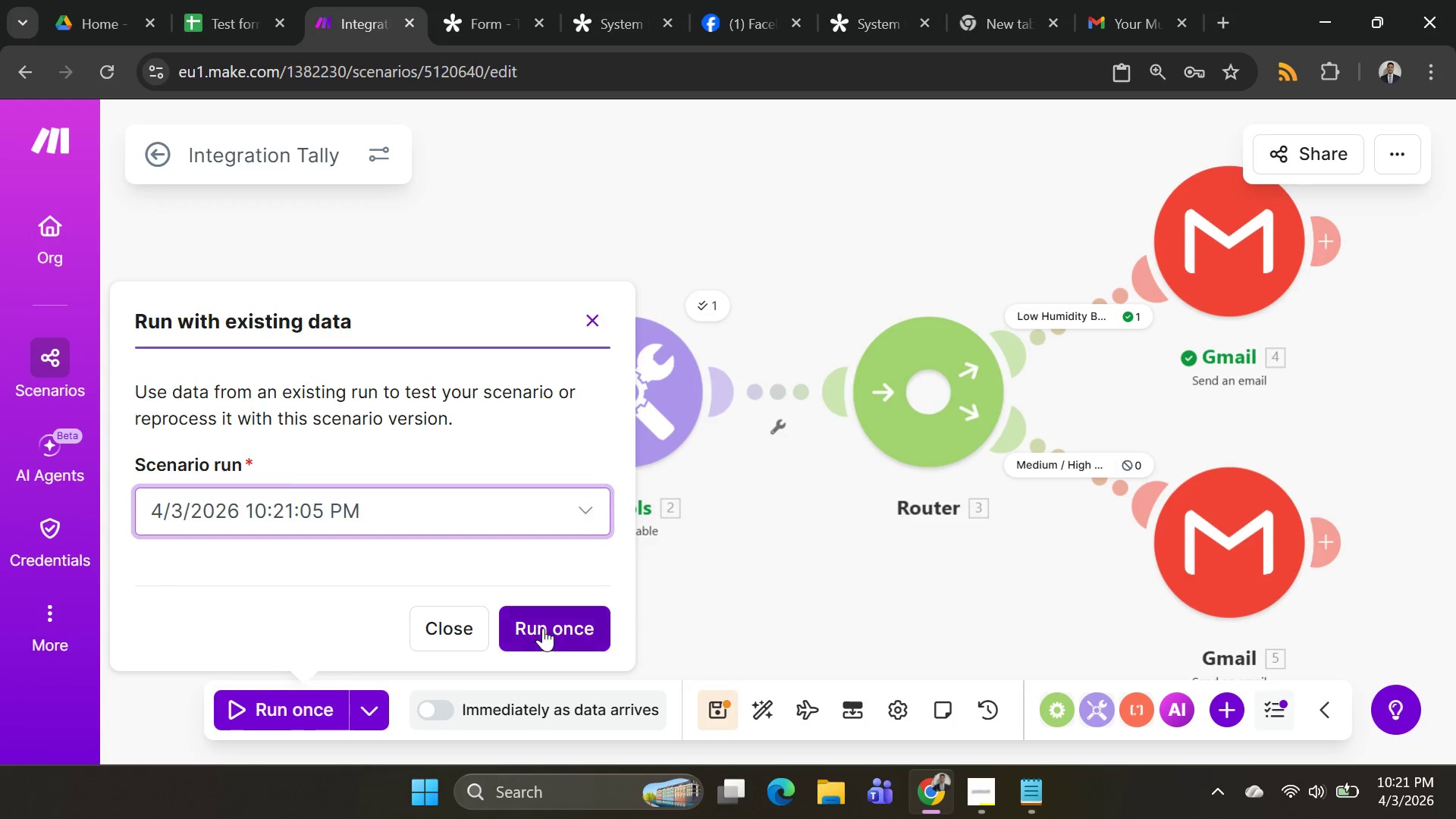 
left_click([543, 628])
 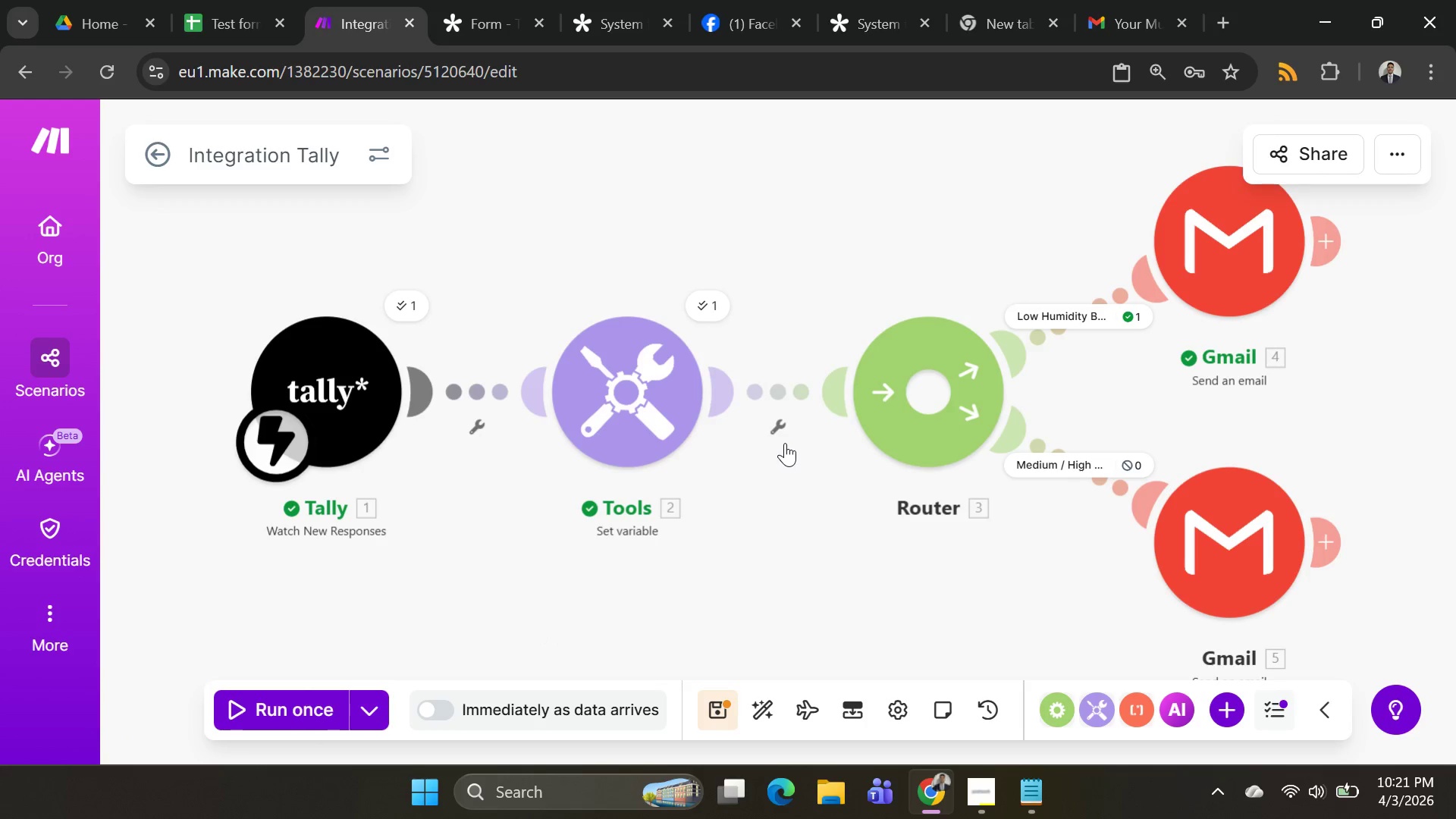 
wait(5.41)
 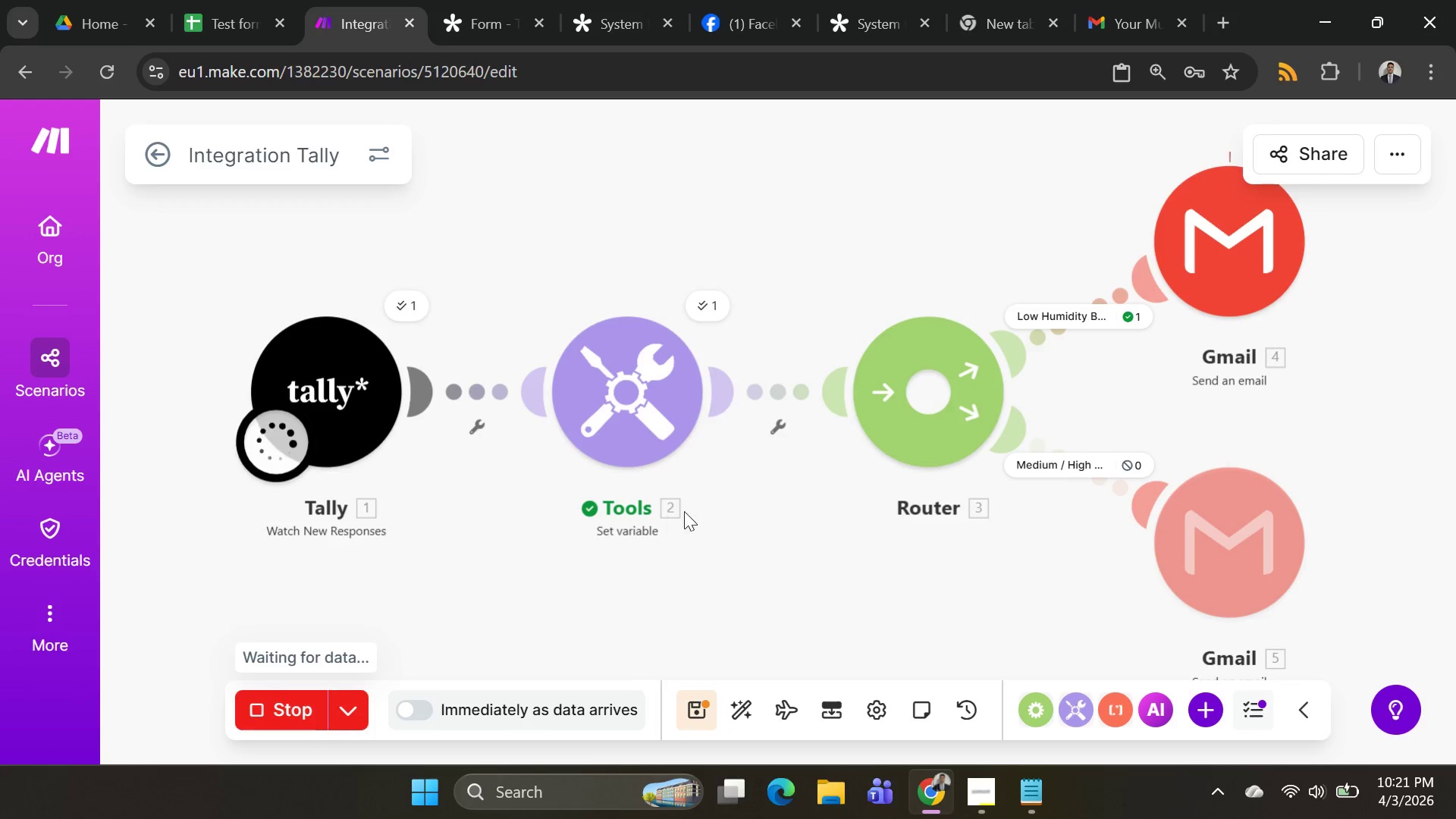 
left_click([1208, 218])
 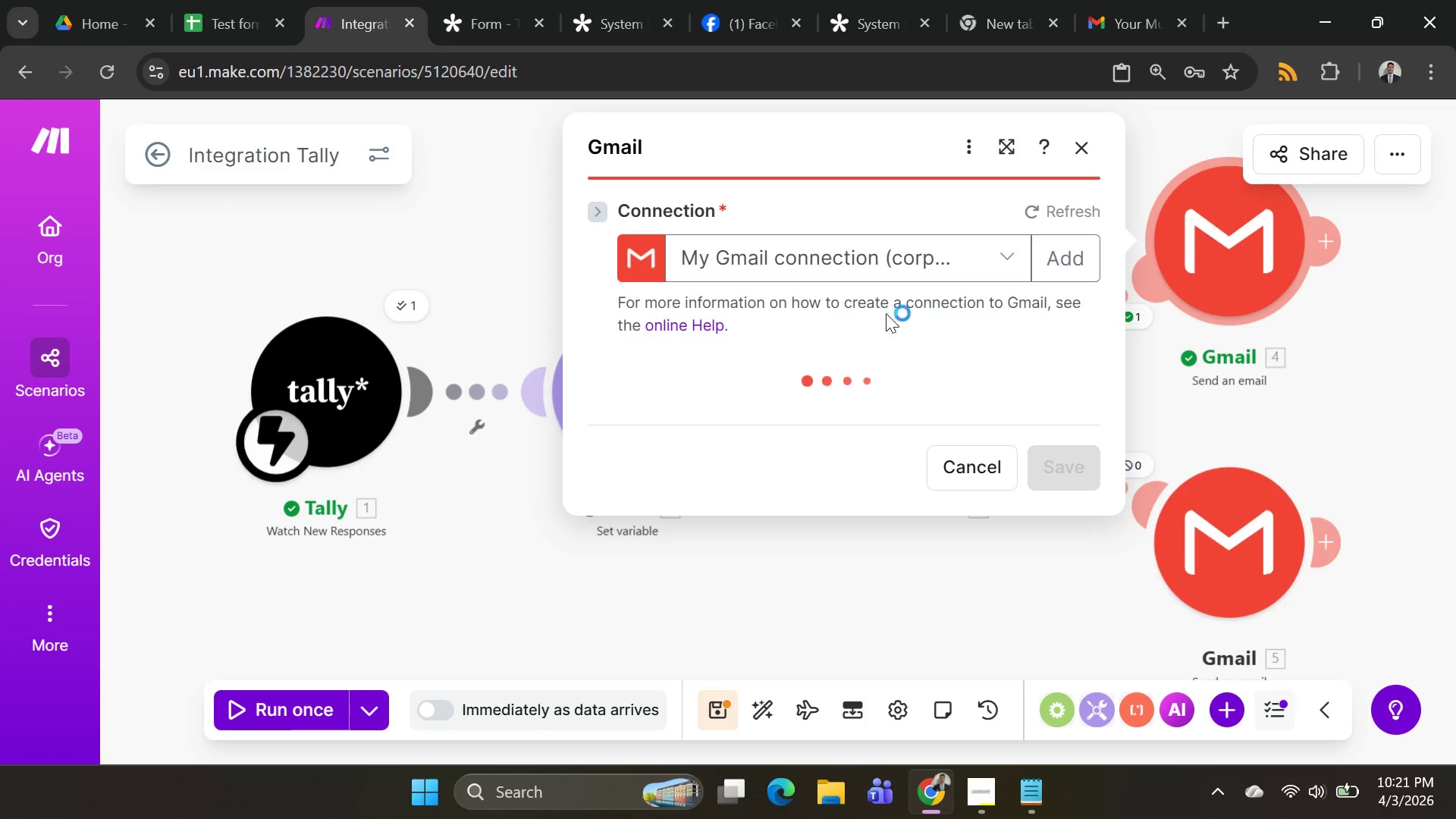 
mouse_move([774, 359])
 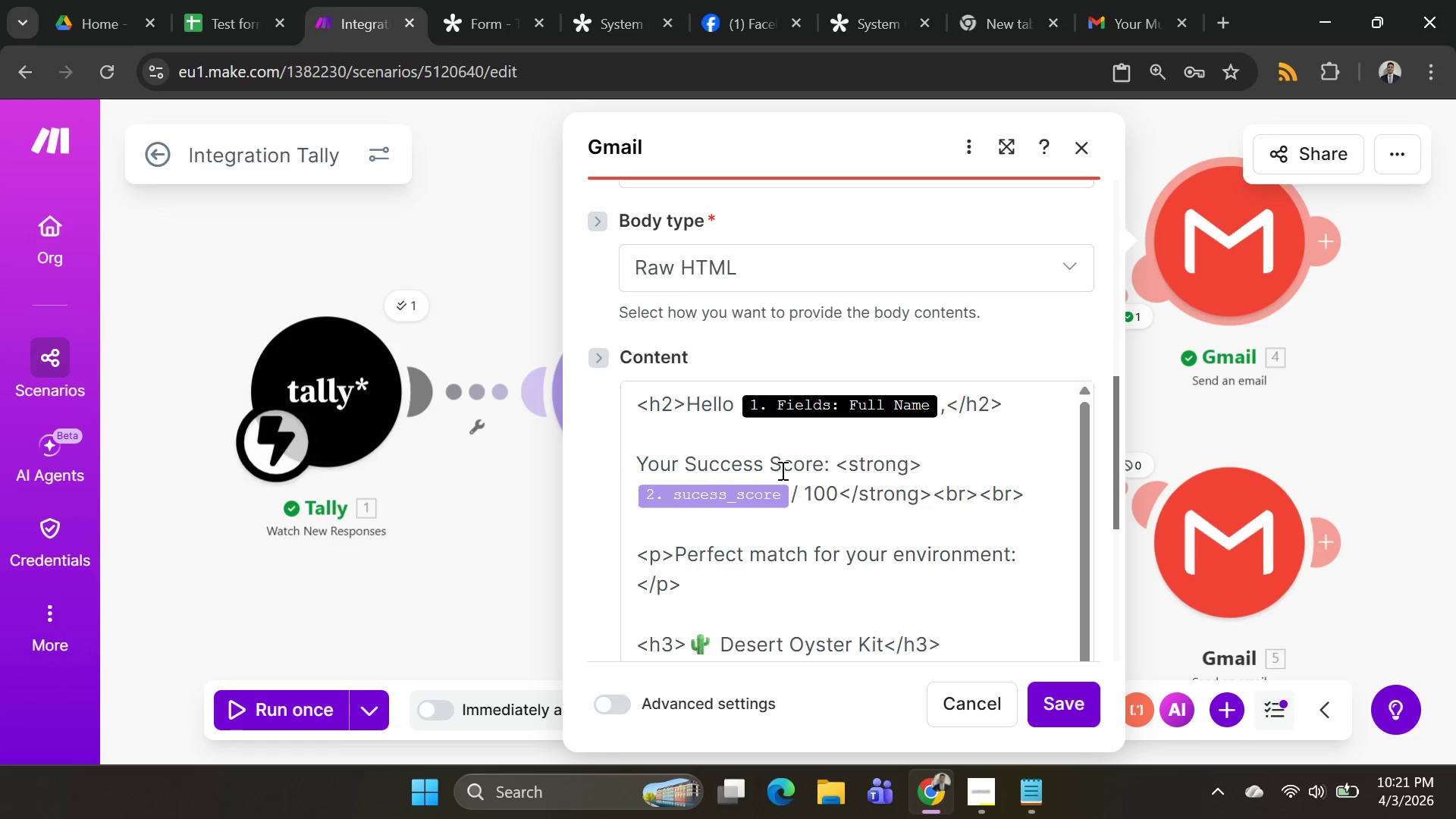 
left_click([792, 493])
 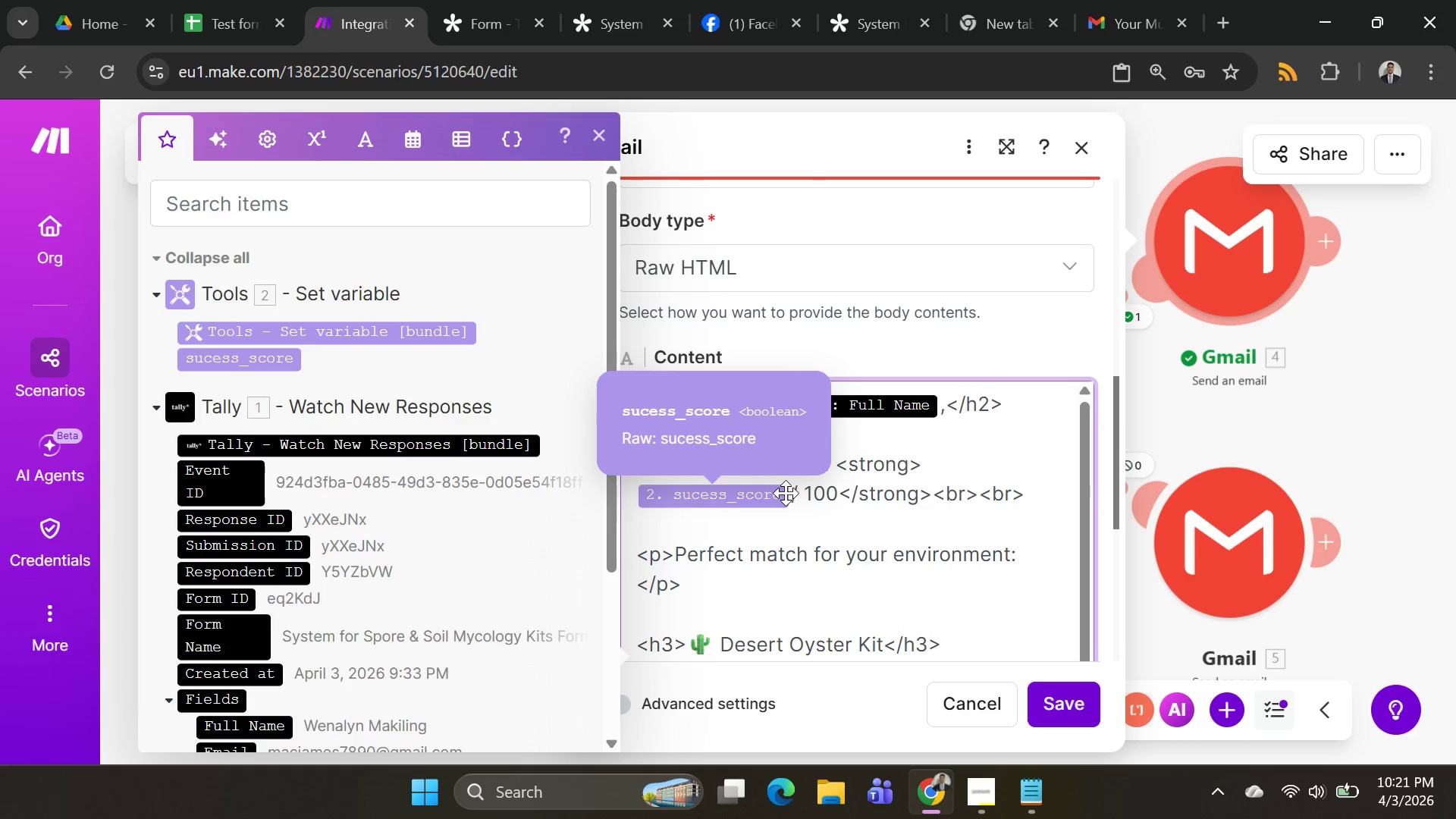 
wait(8.84)
 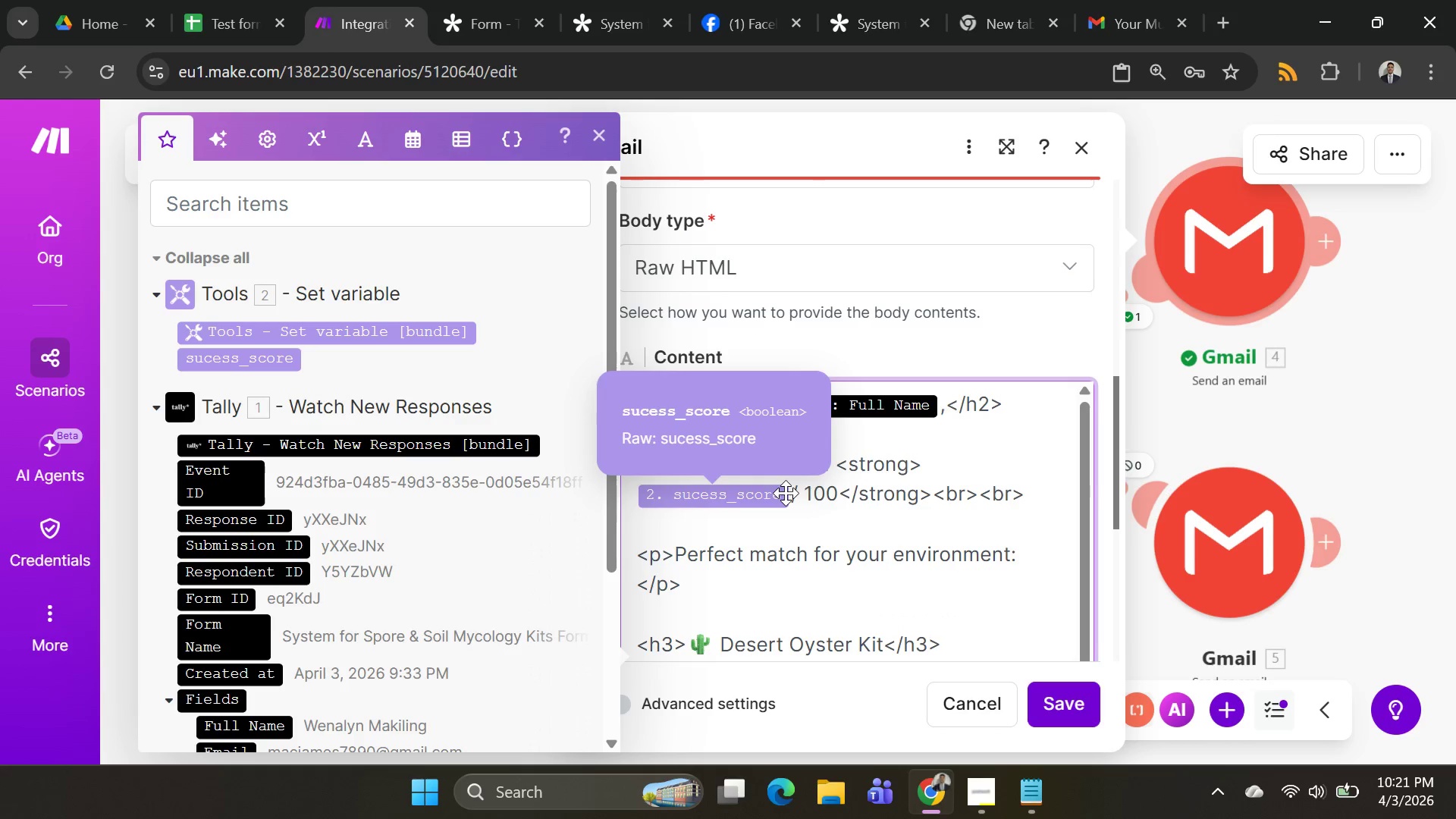 
left_click([158, 297])
 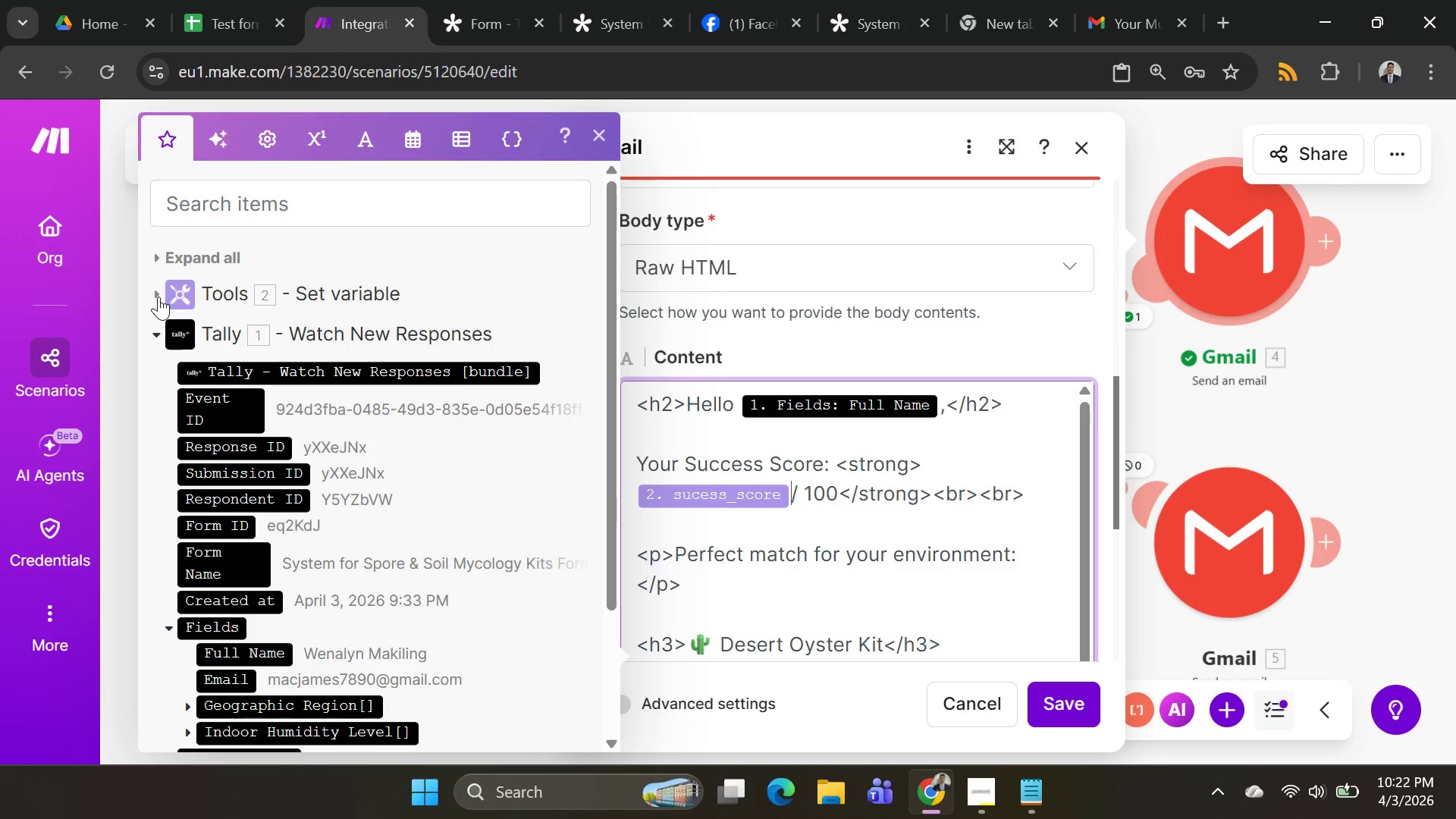 
left_click([158, 297])
 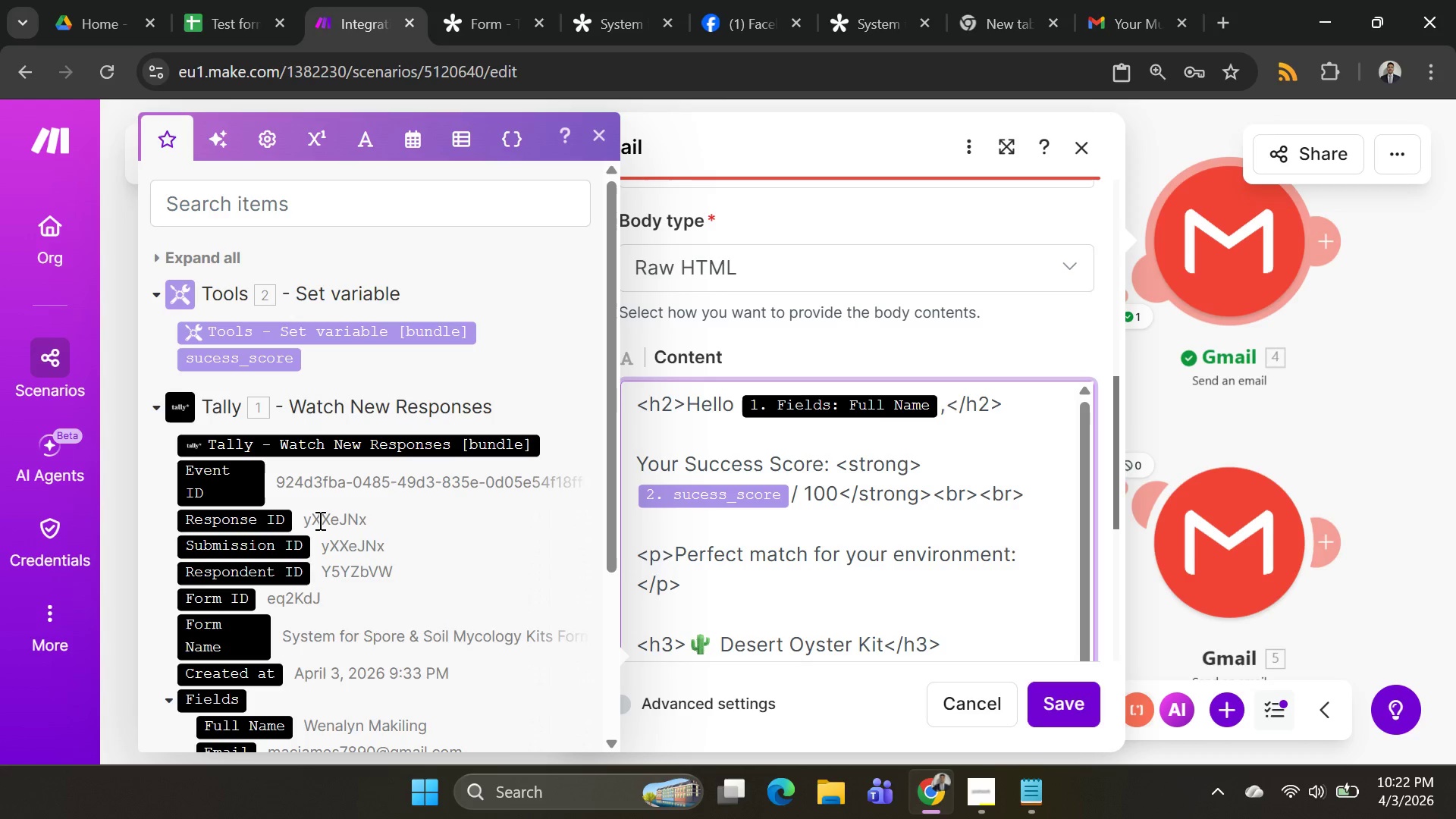 
wait(20.62)
 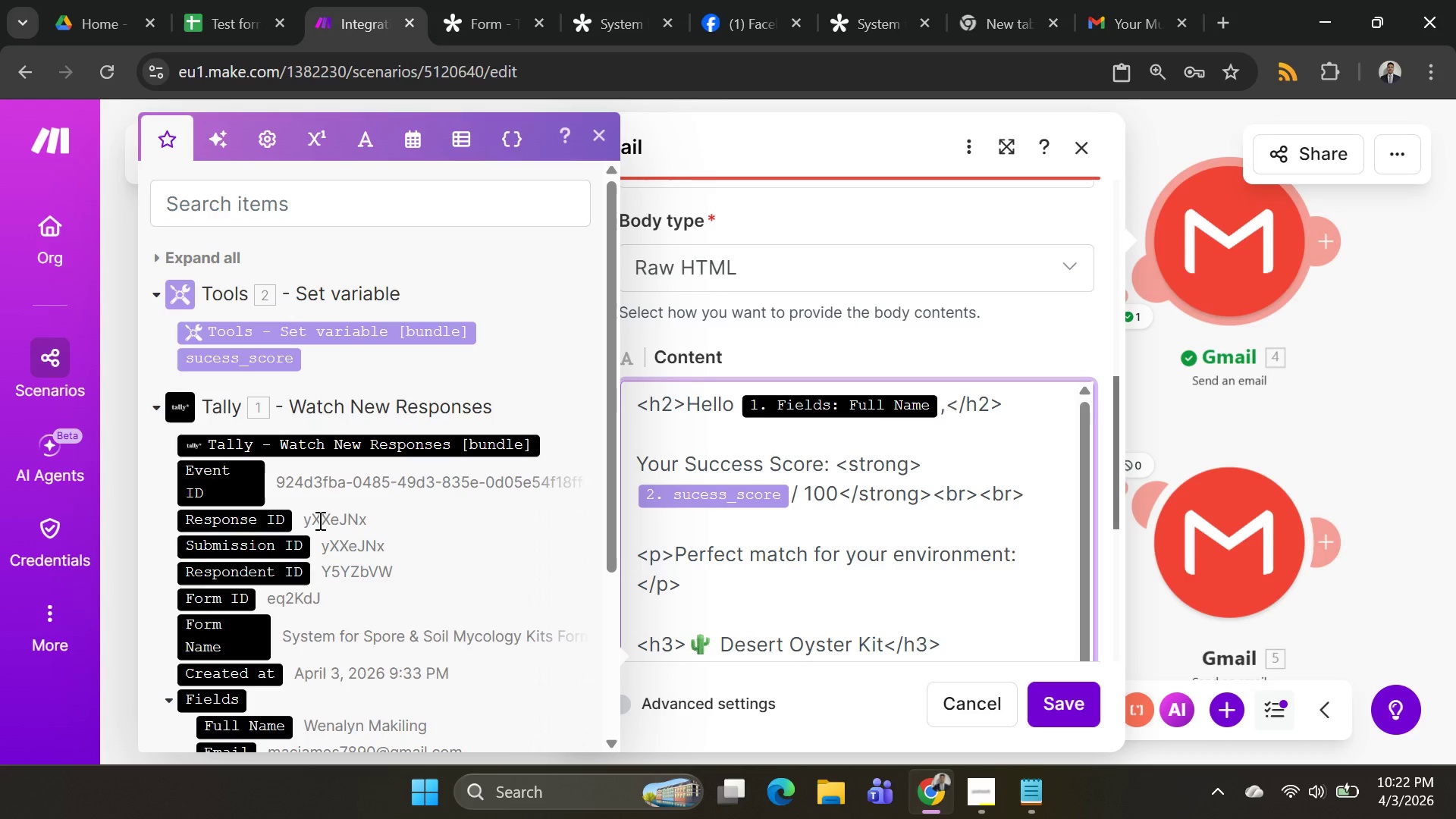 
key(Alt+AltLeft)
 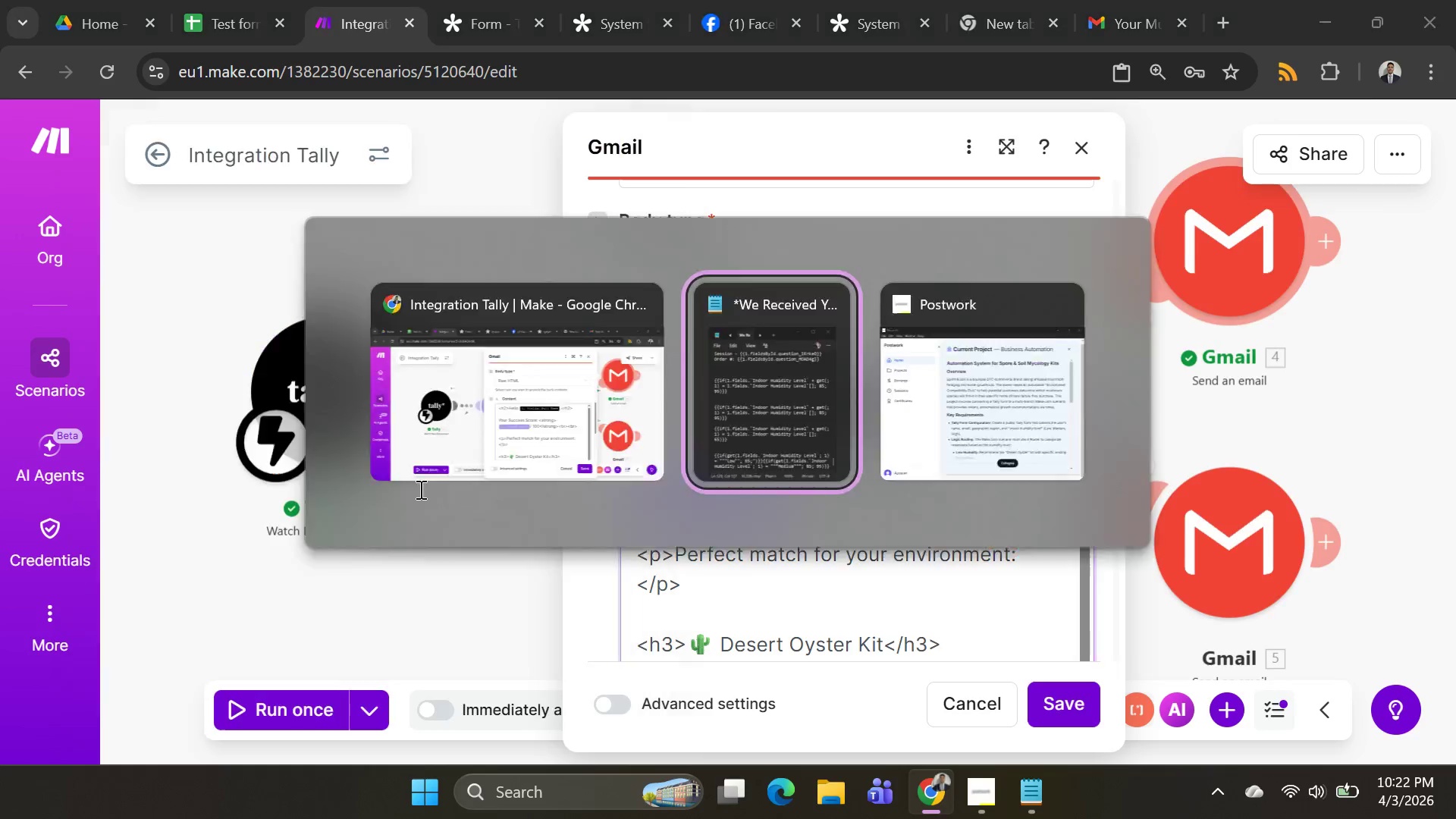 
key(Alt+Tab)
 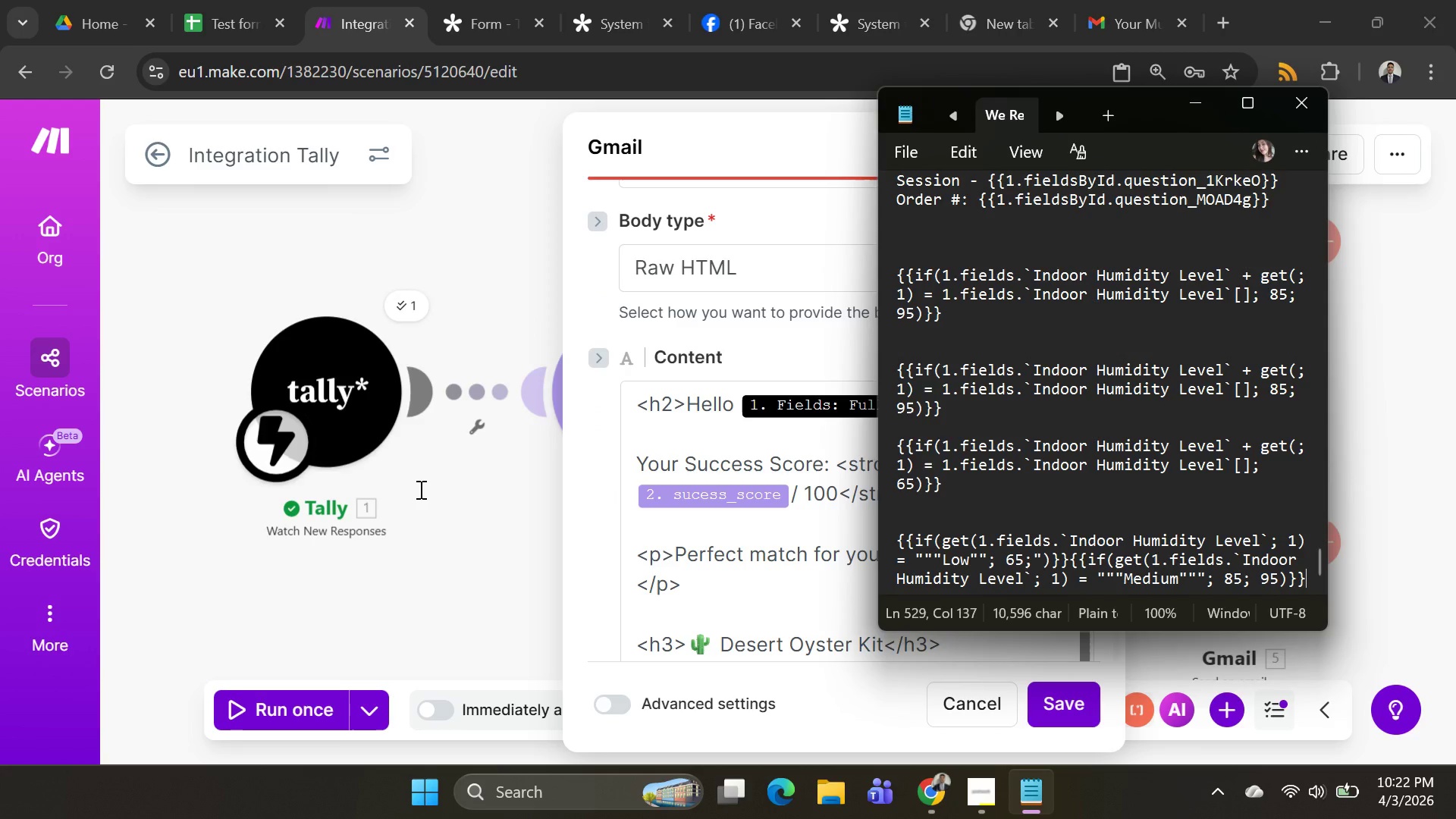 
key(Alt+AltLeft)
 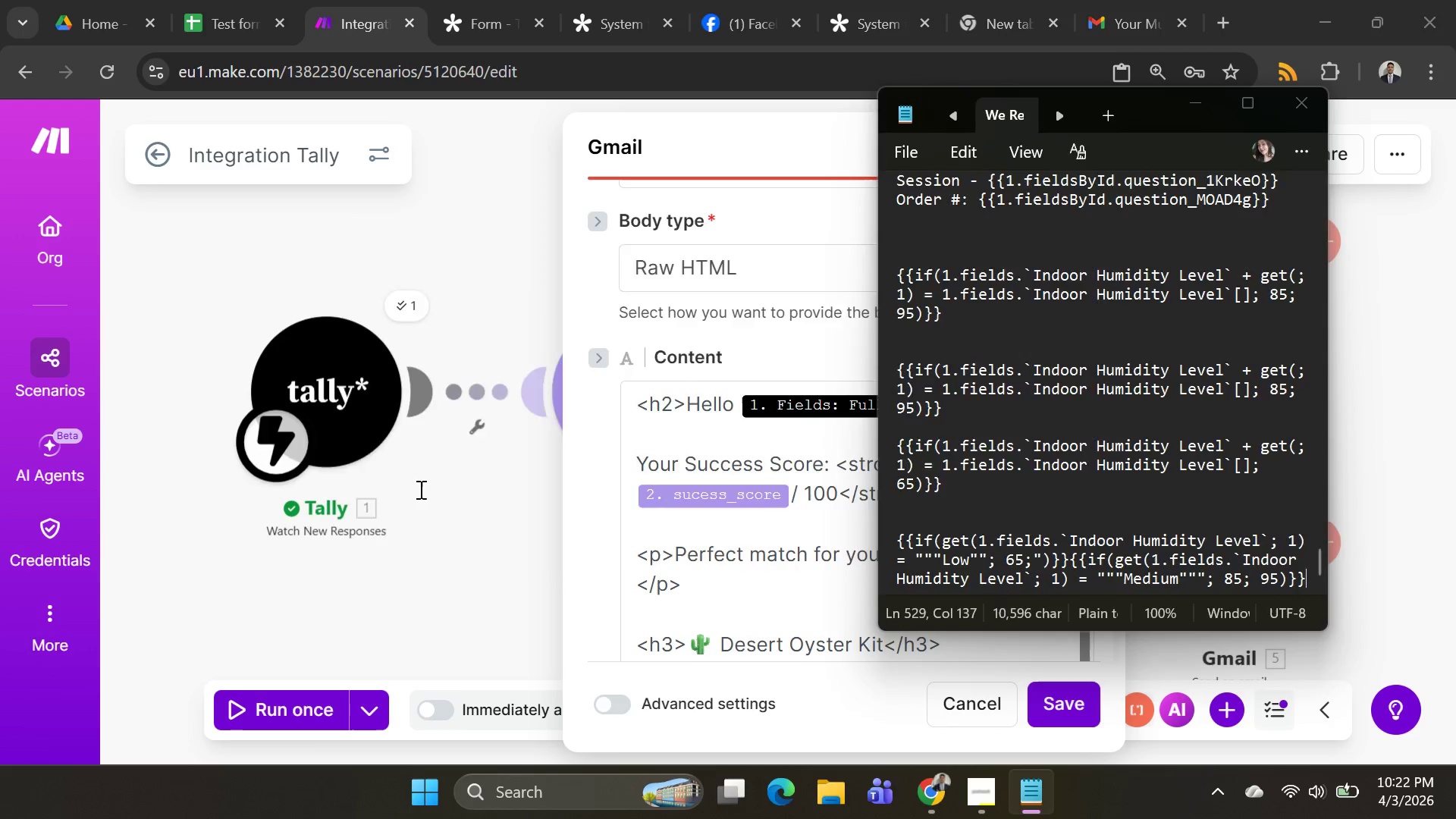 
key(Alt+Tab)
 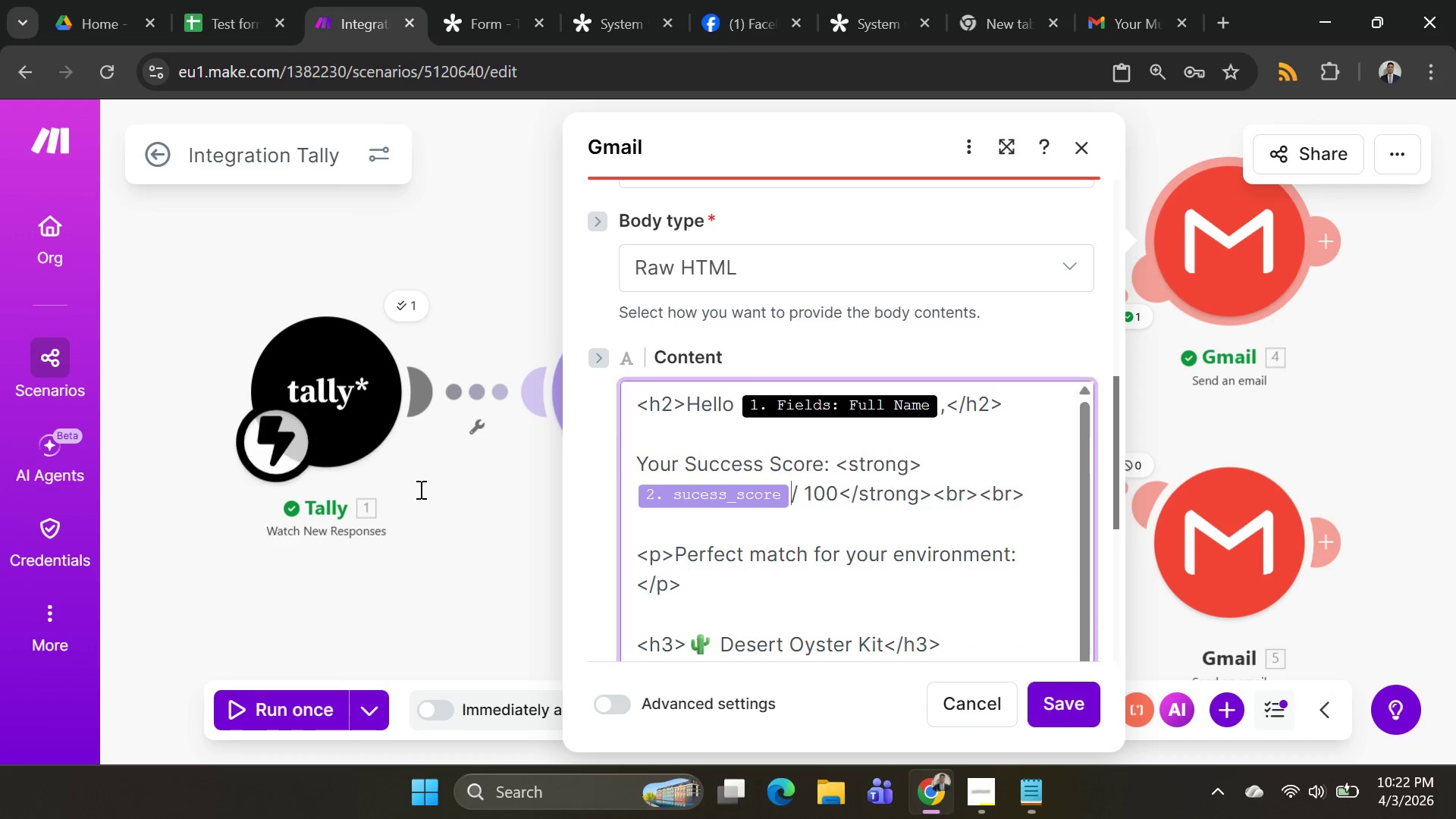 
key(Alt+AltLeft)
 